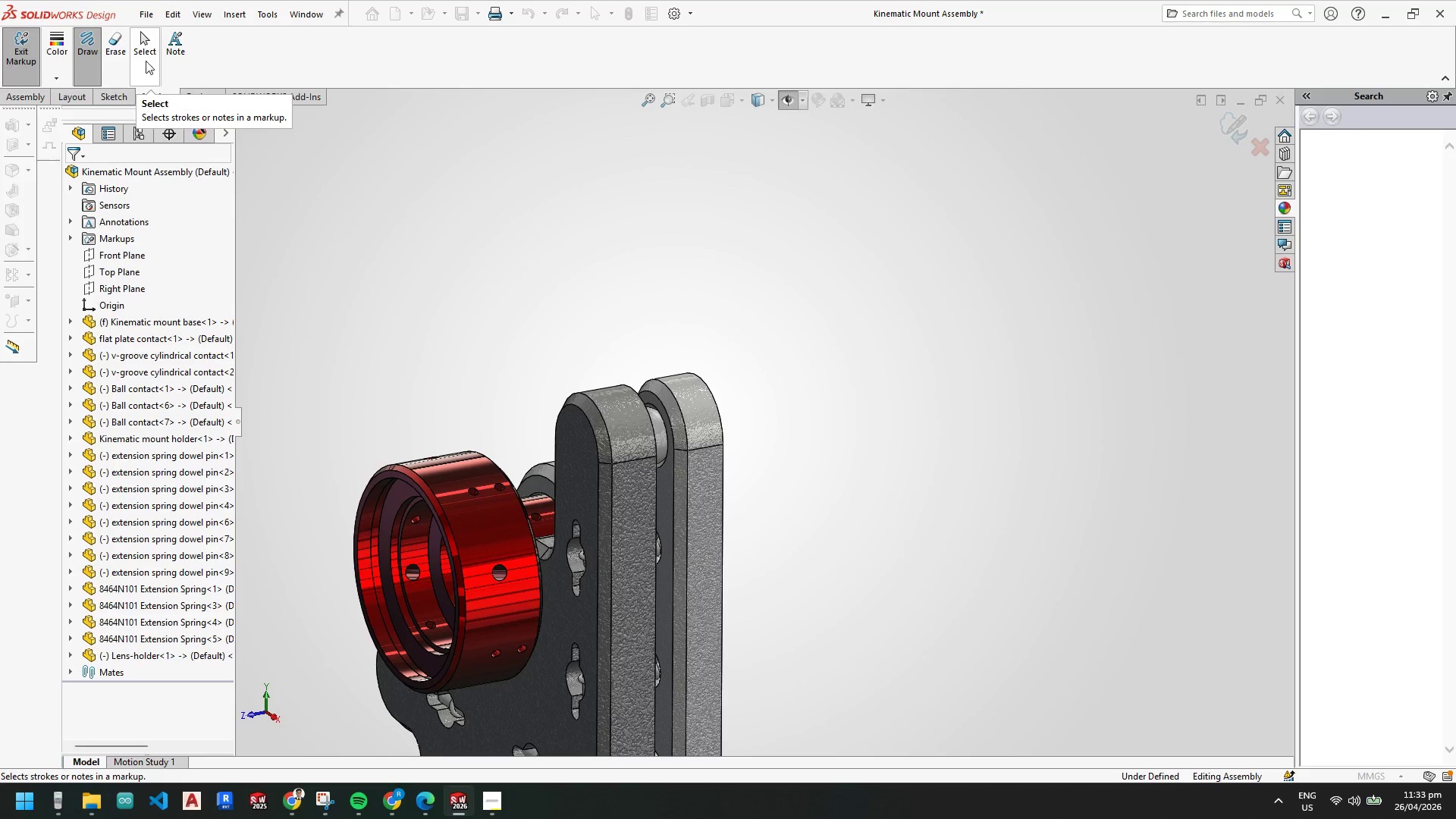 
left_click([145, 57])
 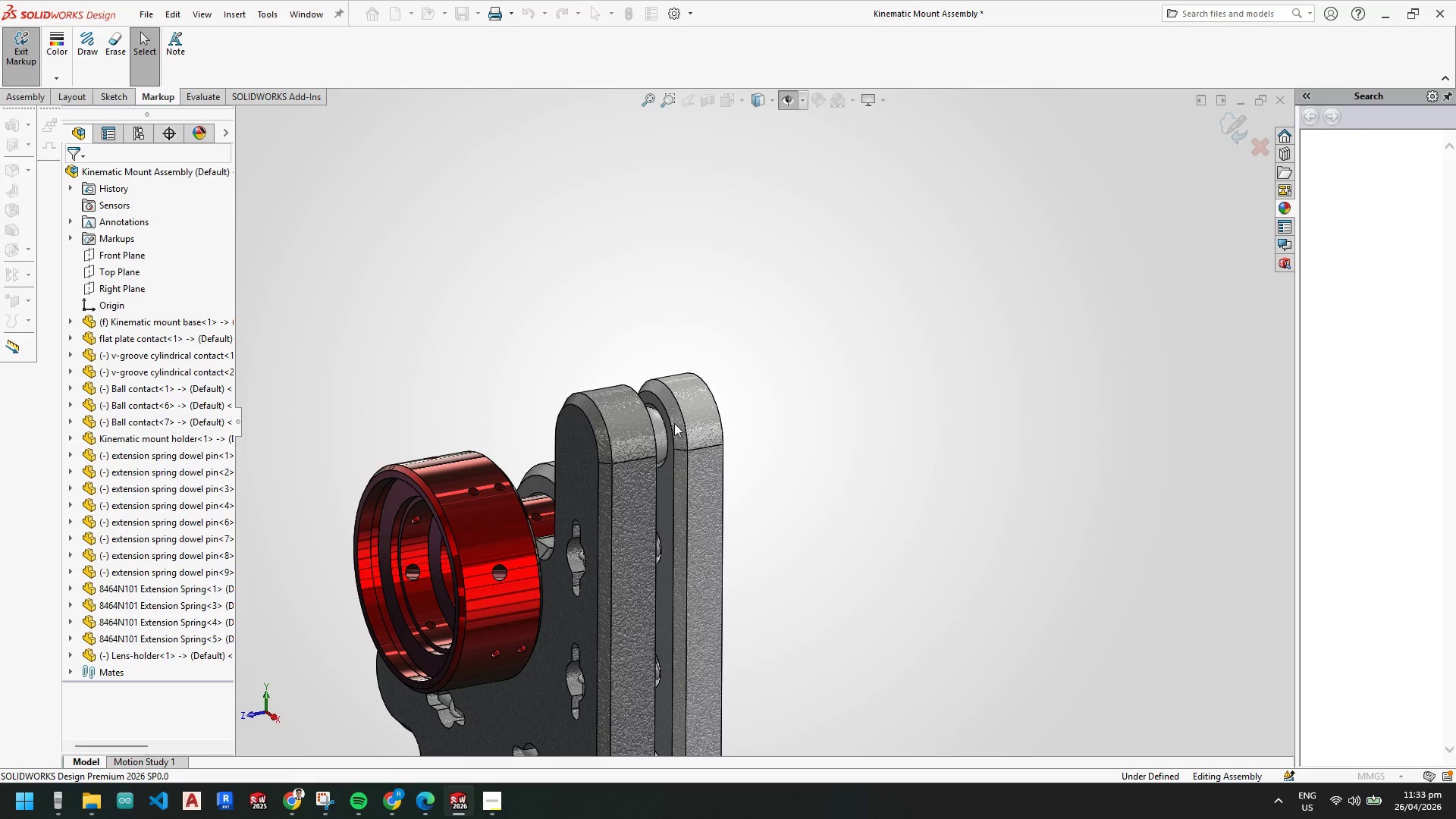 
left_click([658, 428])
 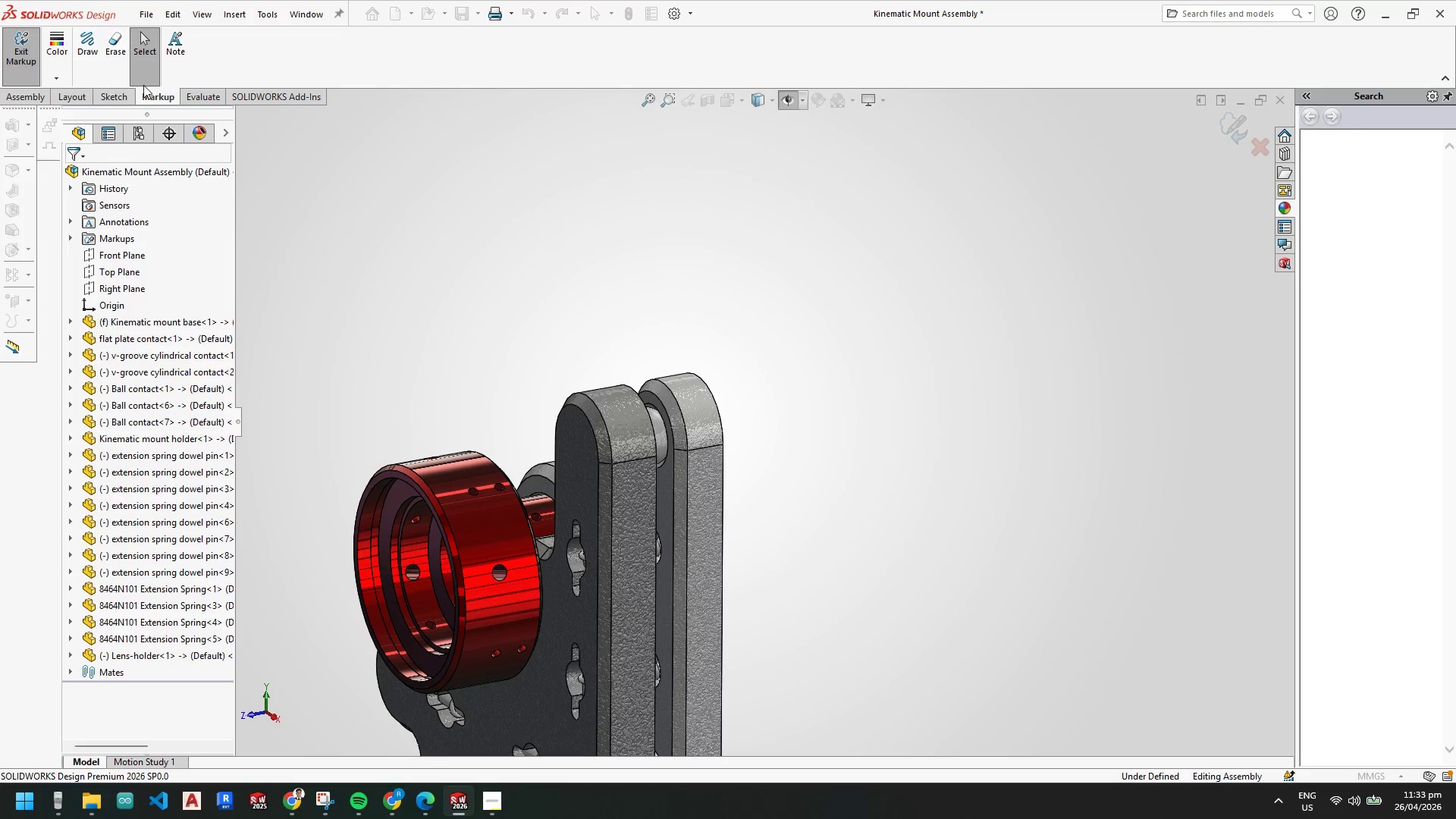 
left_click_drag(start_coordinate=[613, 251], to_coordinate=[663, 309])
 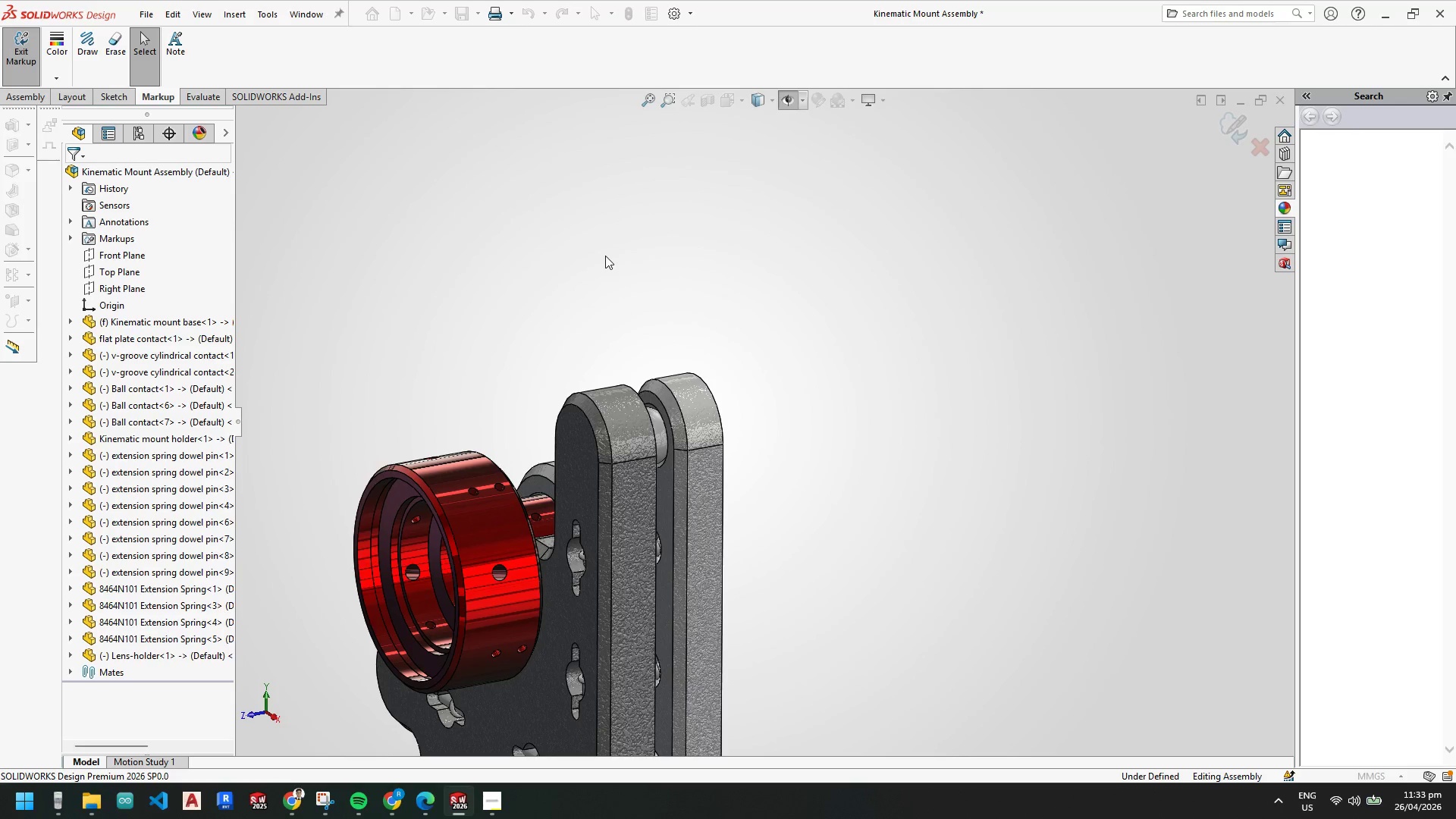 
scroll: coordinate [726, 482], scroll_direction: down, amount: 1.0
 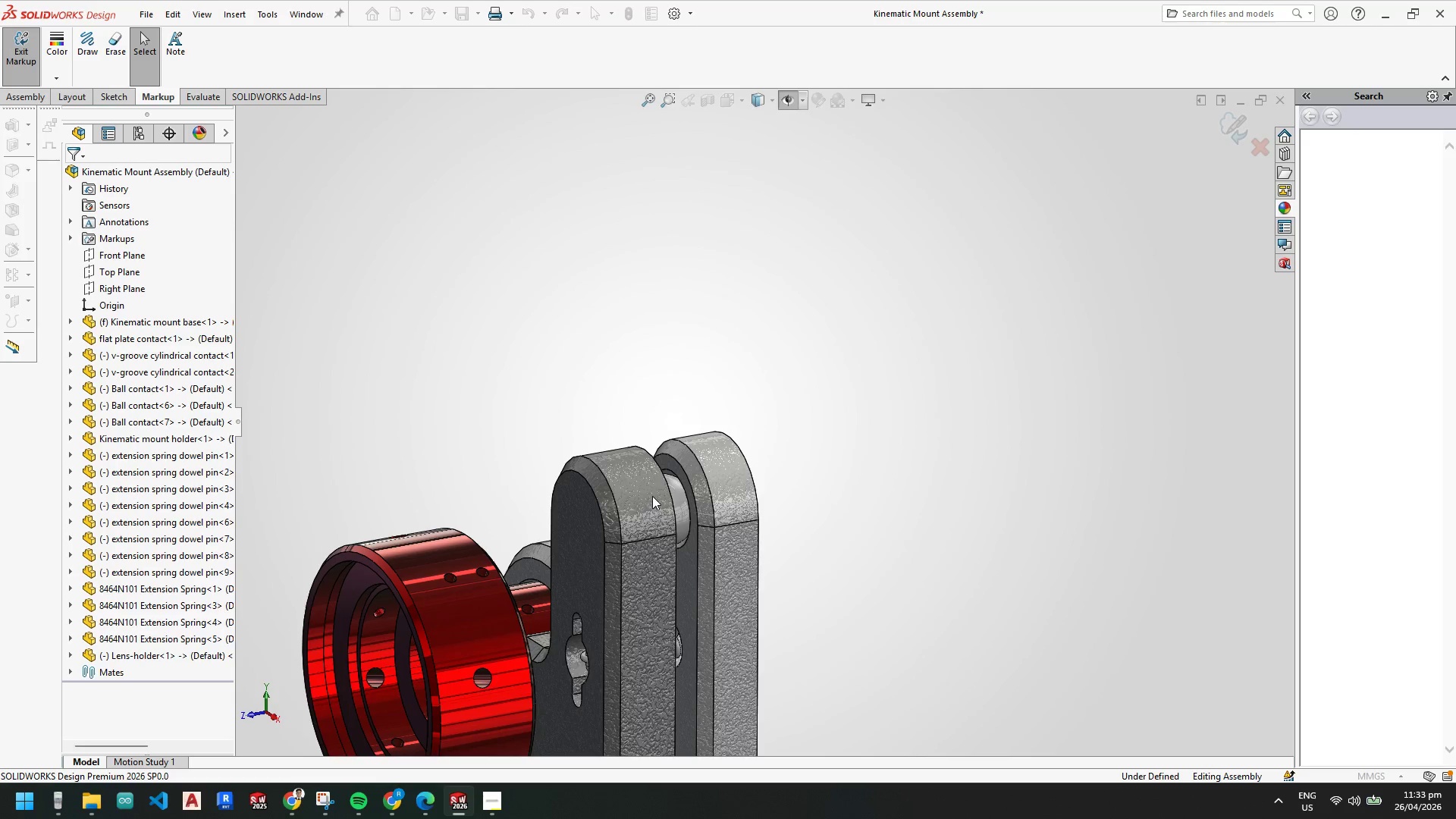 
left_click([146, 55])
 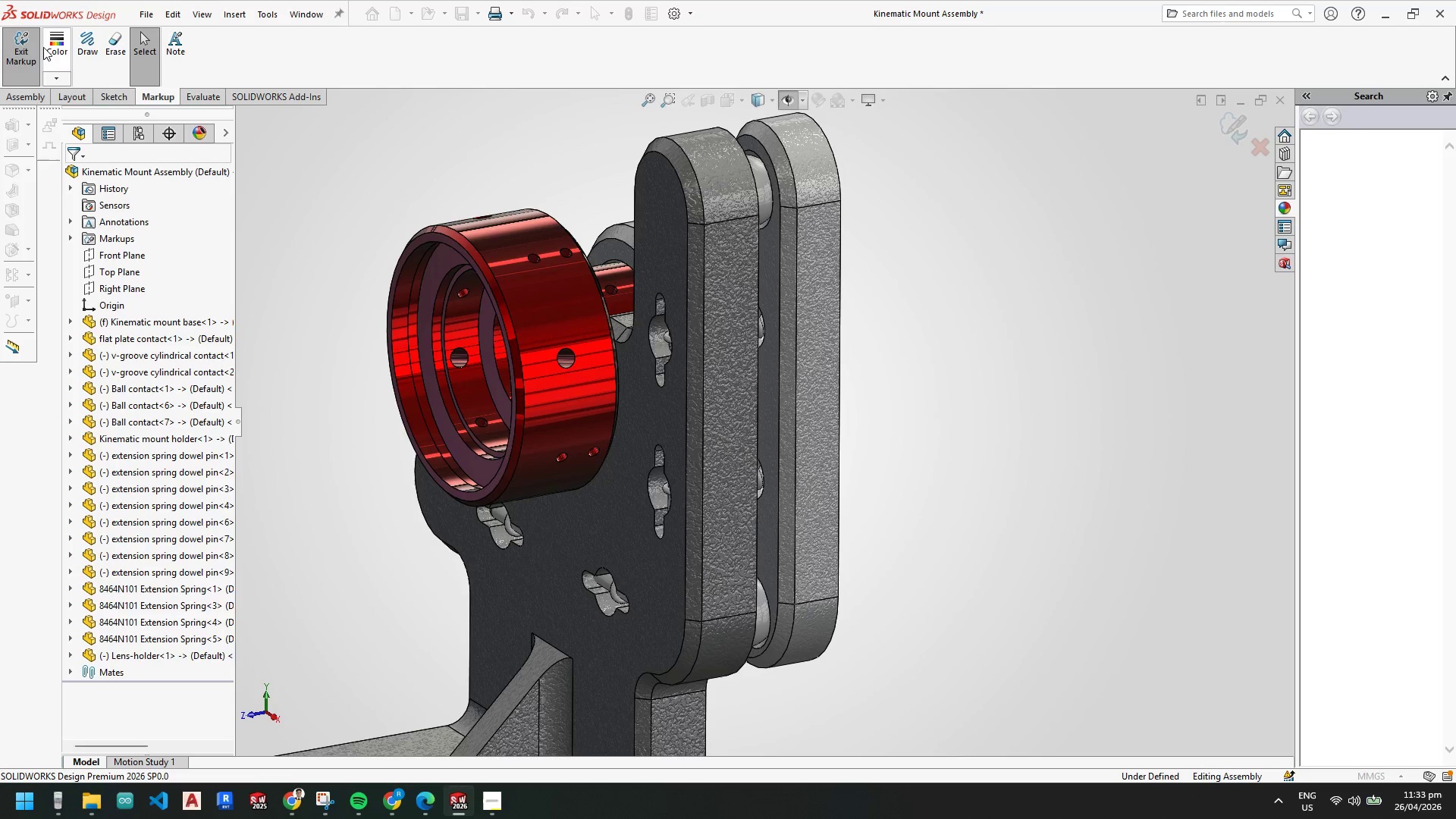 
scroll: coordinate [754, 192], scroll_direction: down, amount: 1.0
 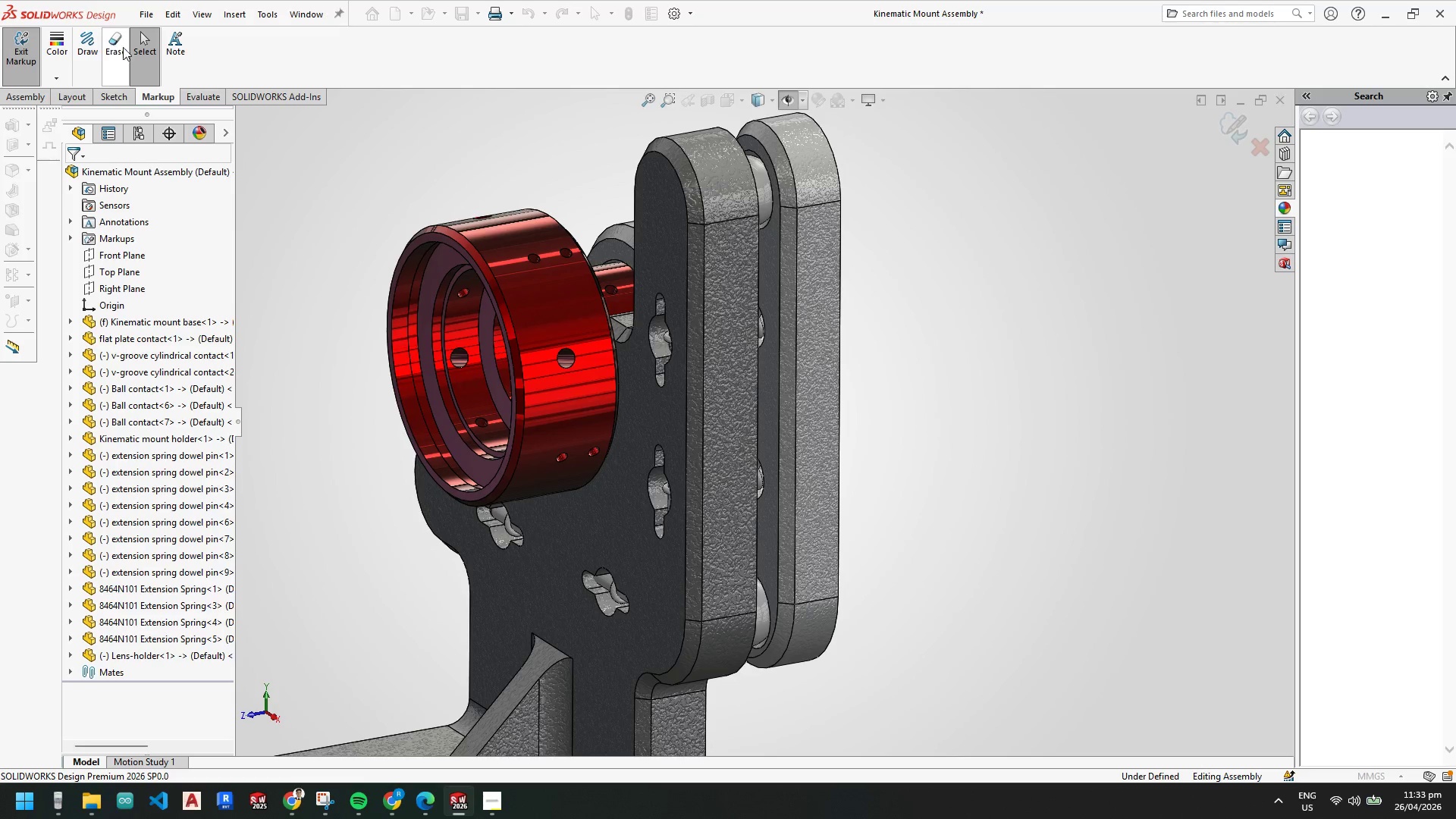 
left_click([95, 48])
 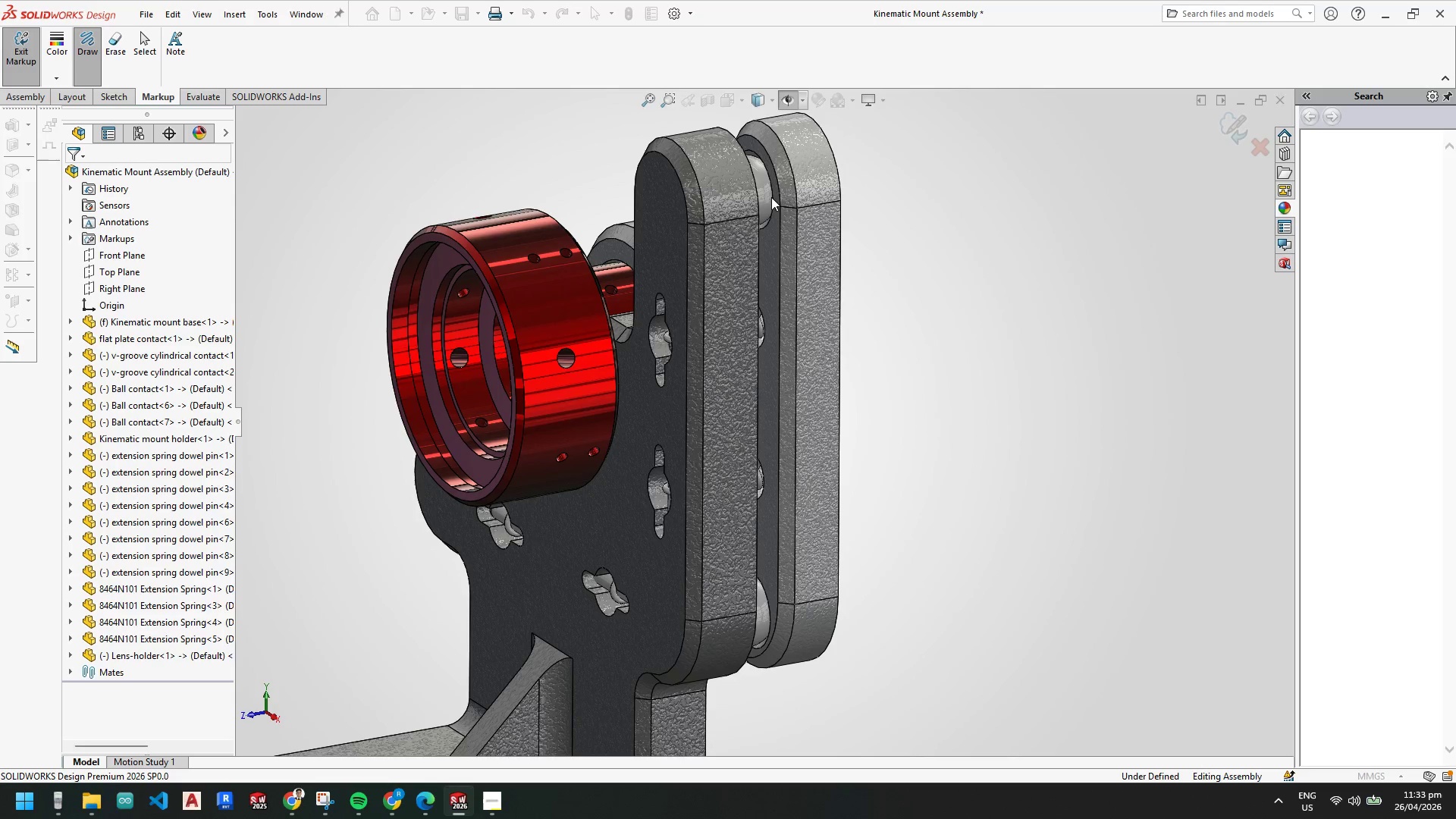 
left_click_drag(start_coordinate=[758, 189], to_coordinate=[905, 203])
 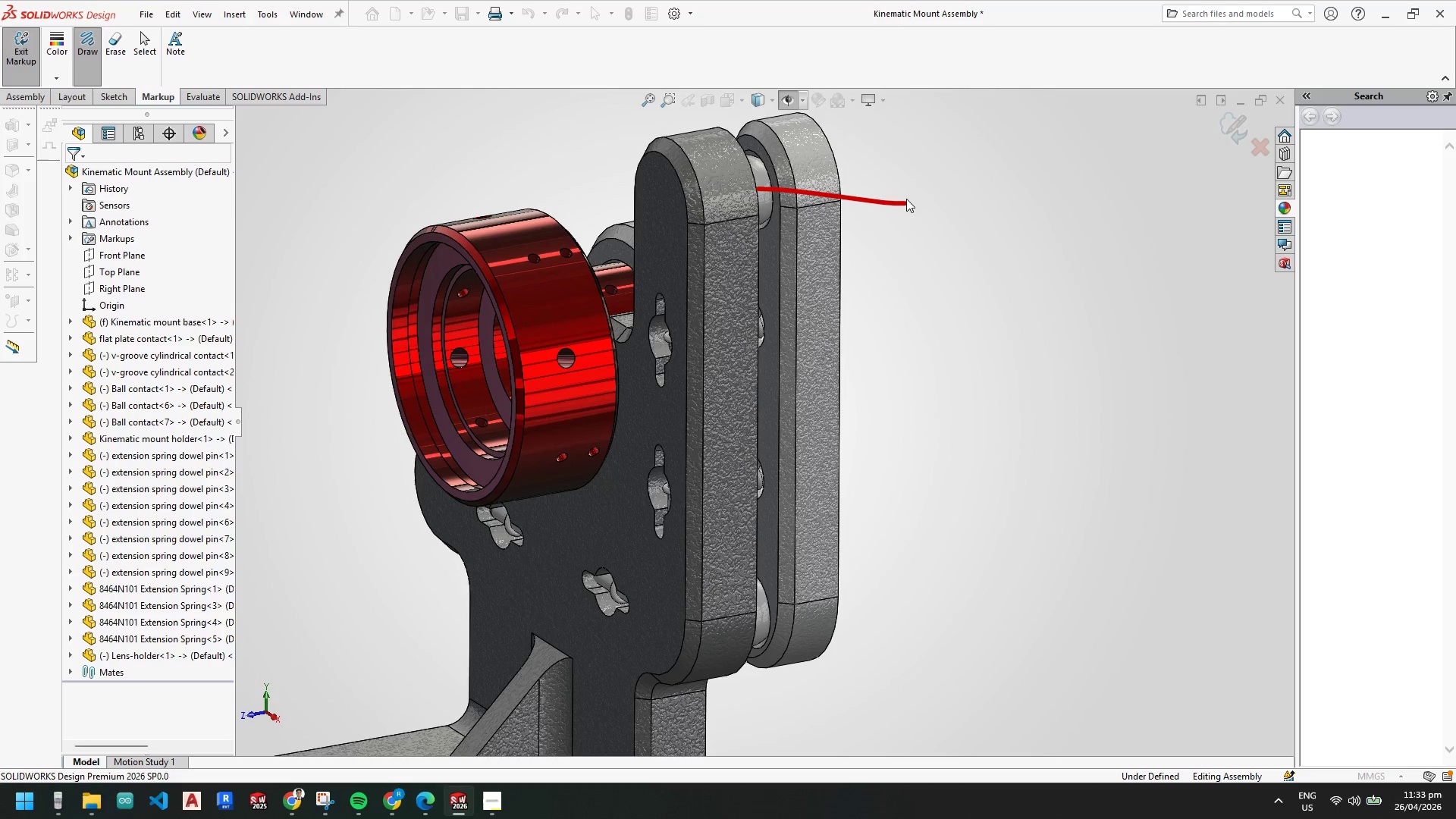 
left_click_drag(start_coordinate=[905, 199], to_coordinate=[904, 210])
 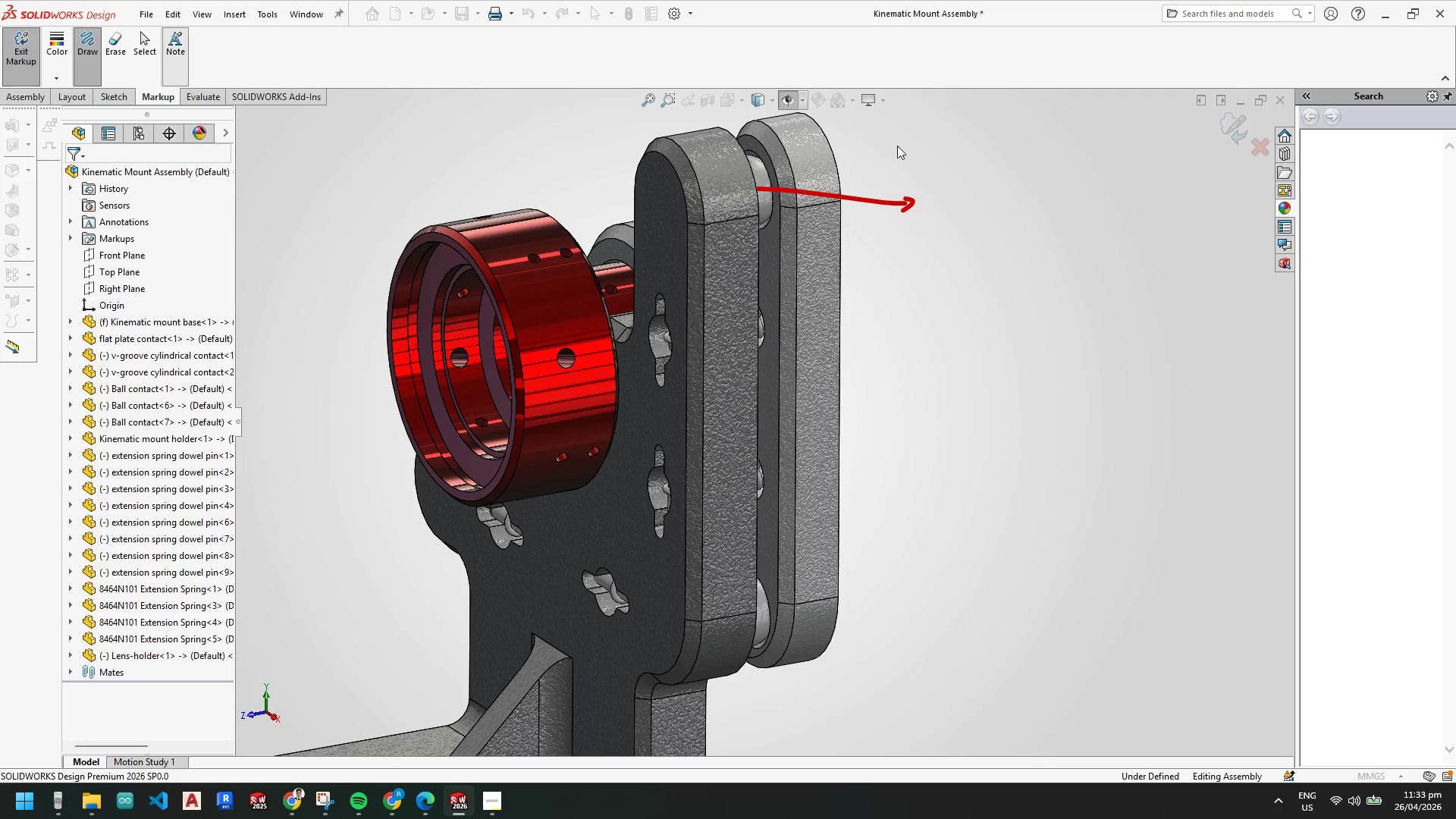 
left_click([940, 190])
 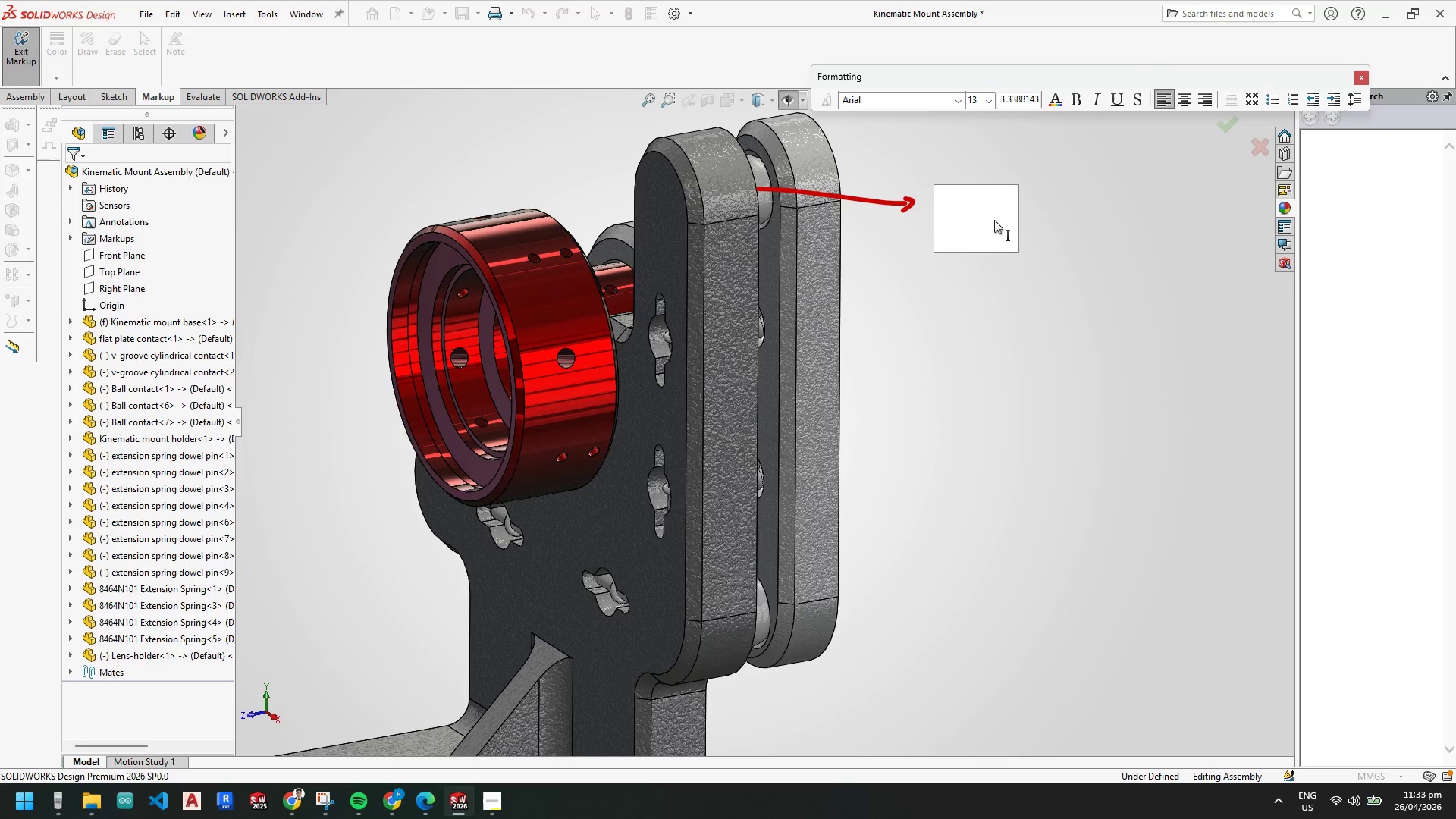 
type(sds)
 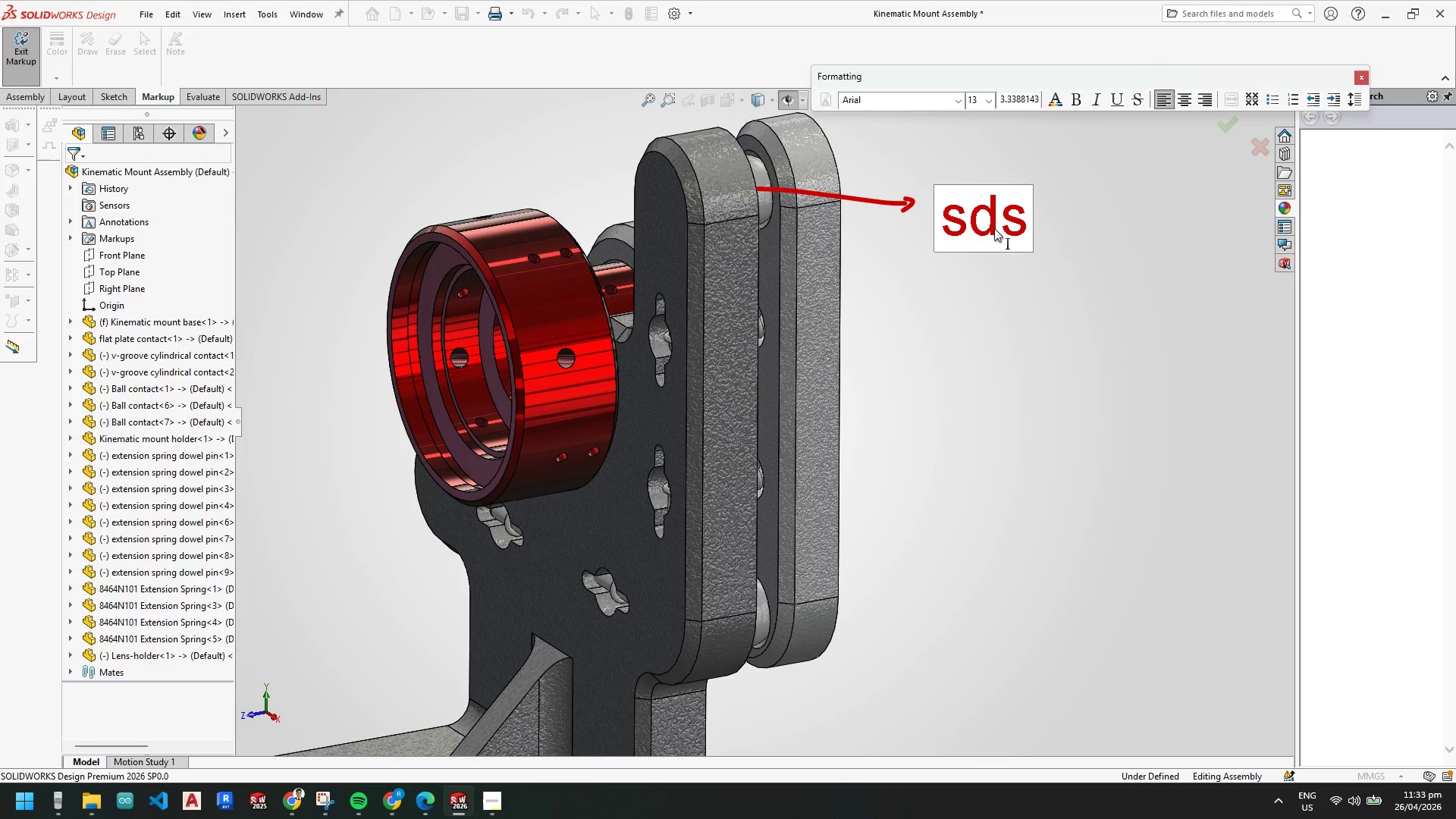 
left_click([1005, 309])
 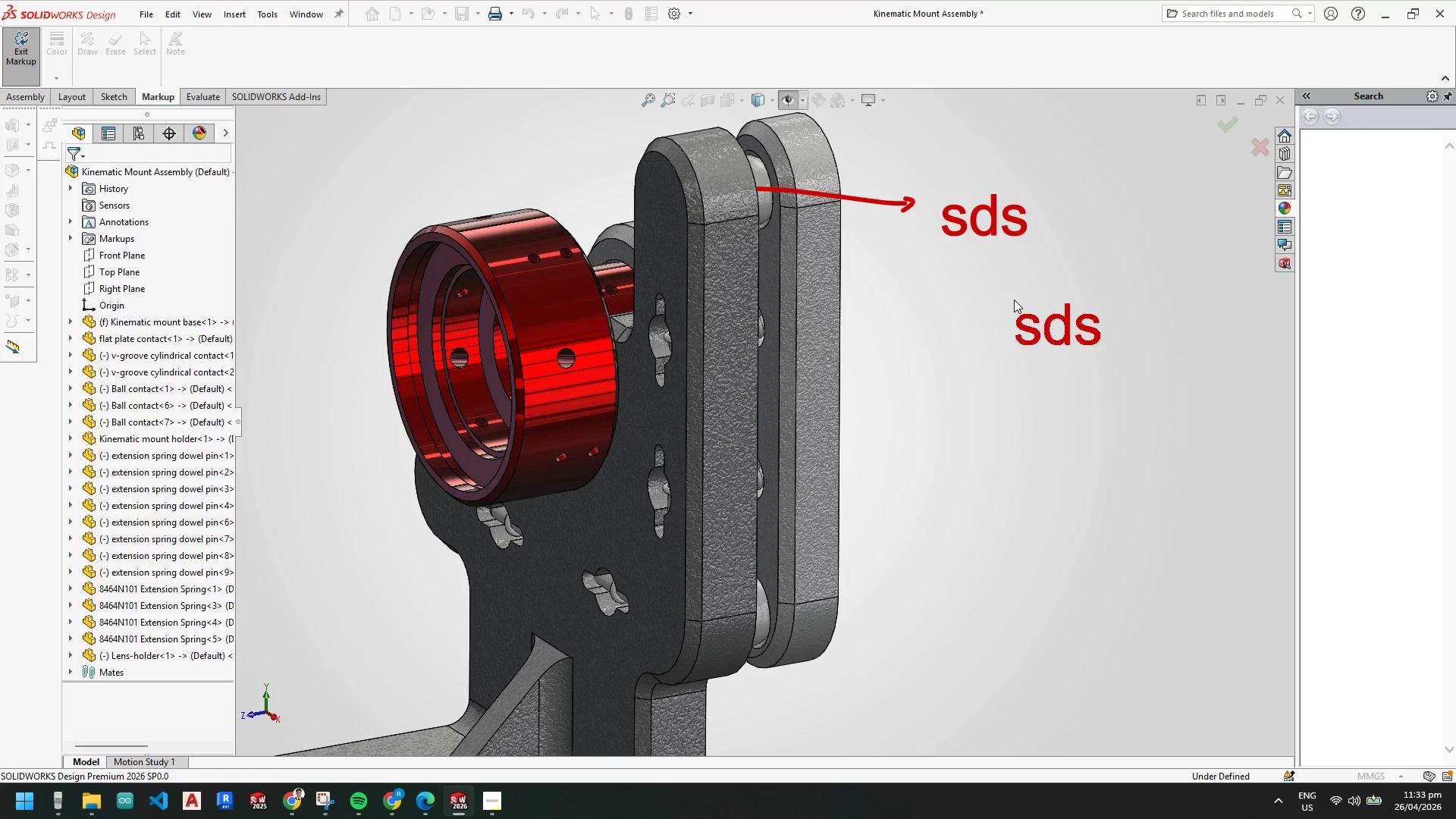 
key(Escape)
 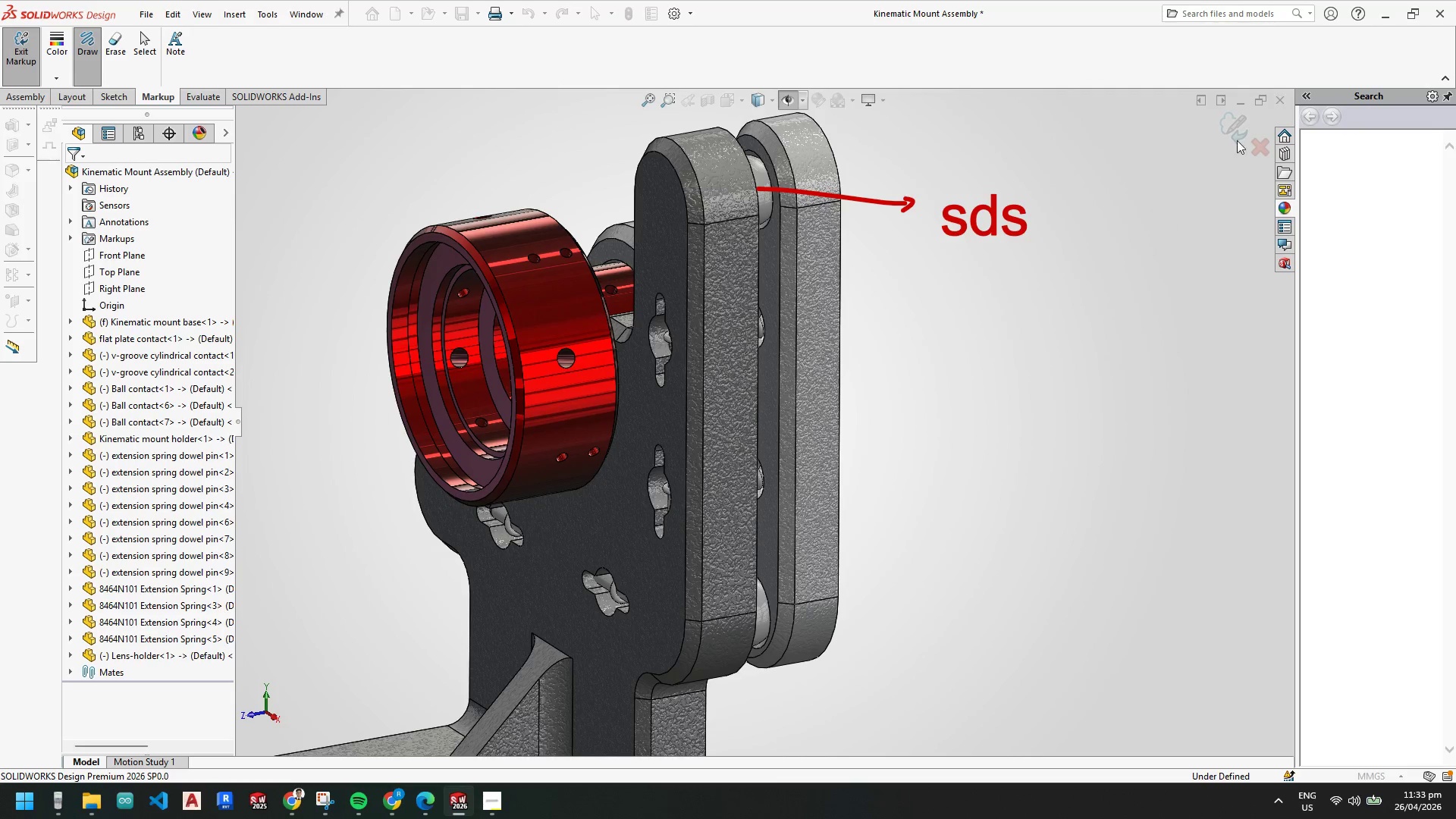 
left_click([1236, 130])
 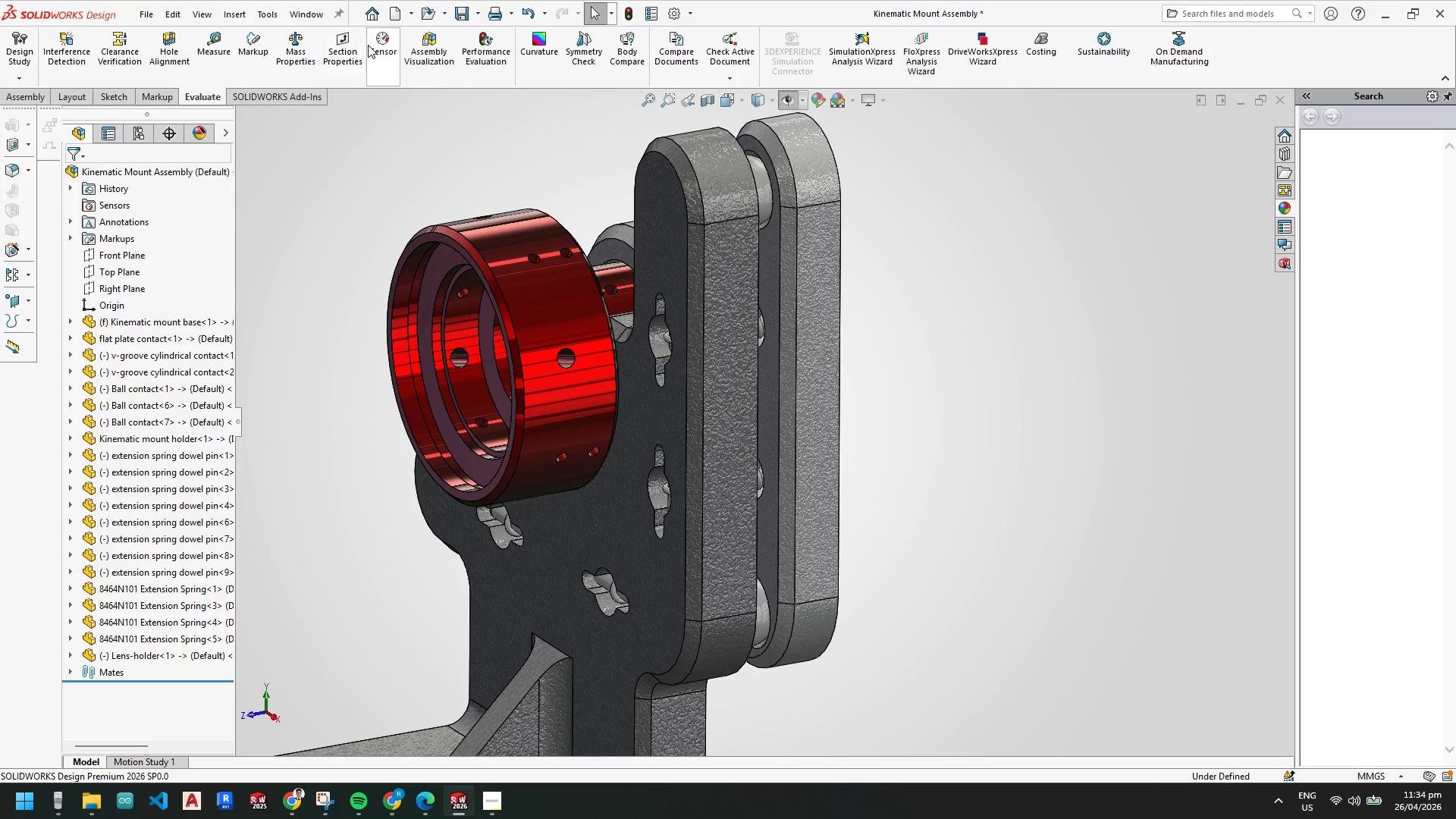 
left_click([260, 43])
 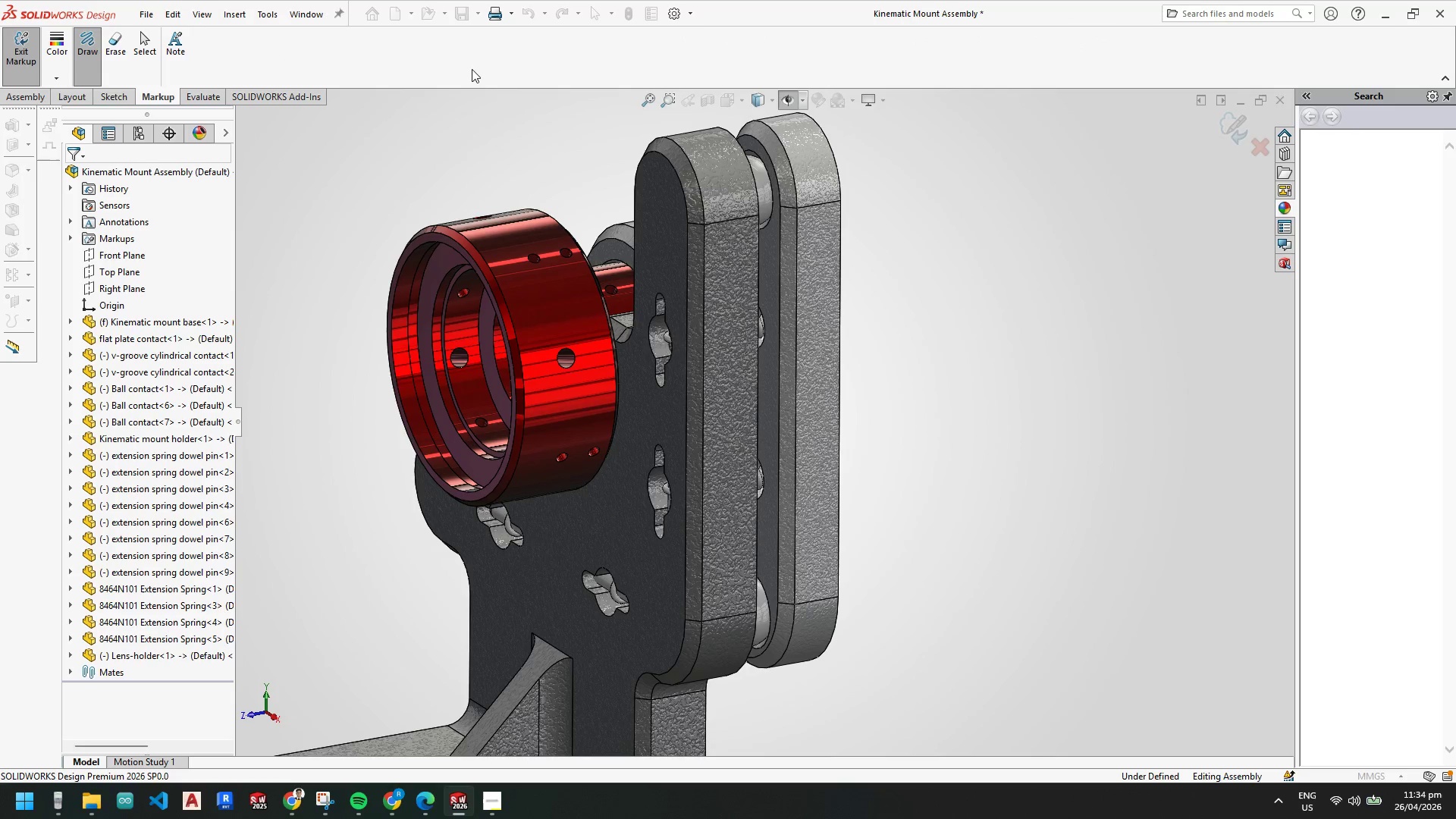 
left_click([1235, 130])
 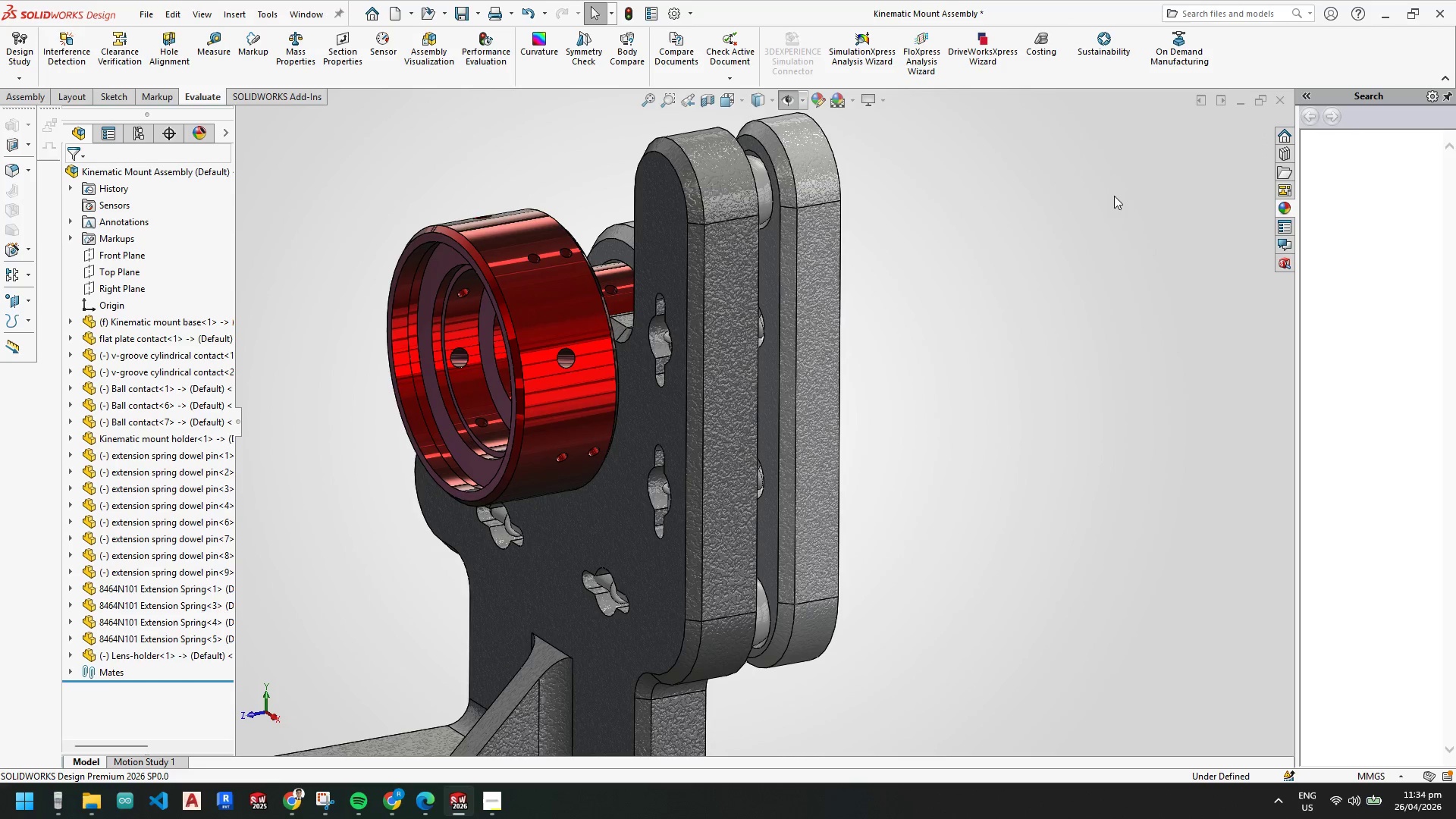 
key(Escape)
 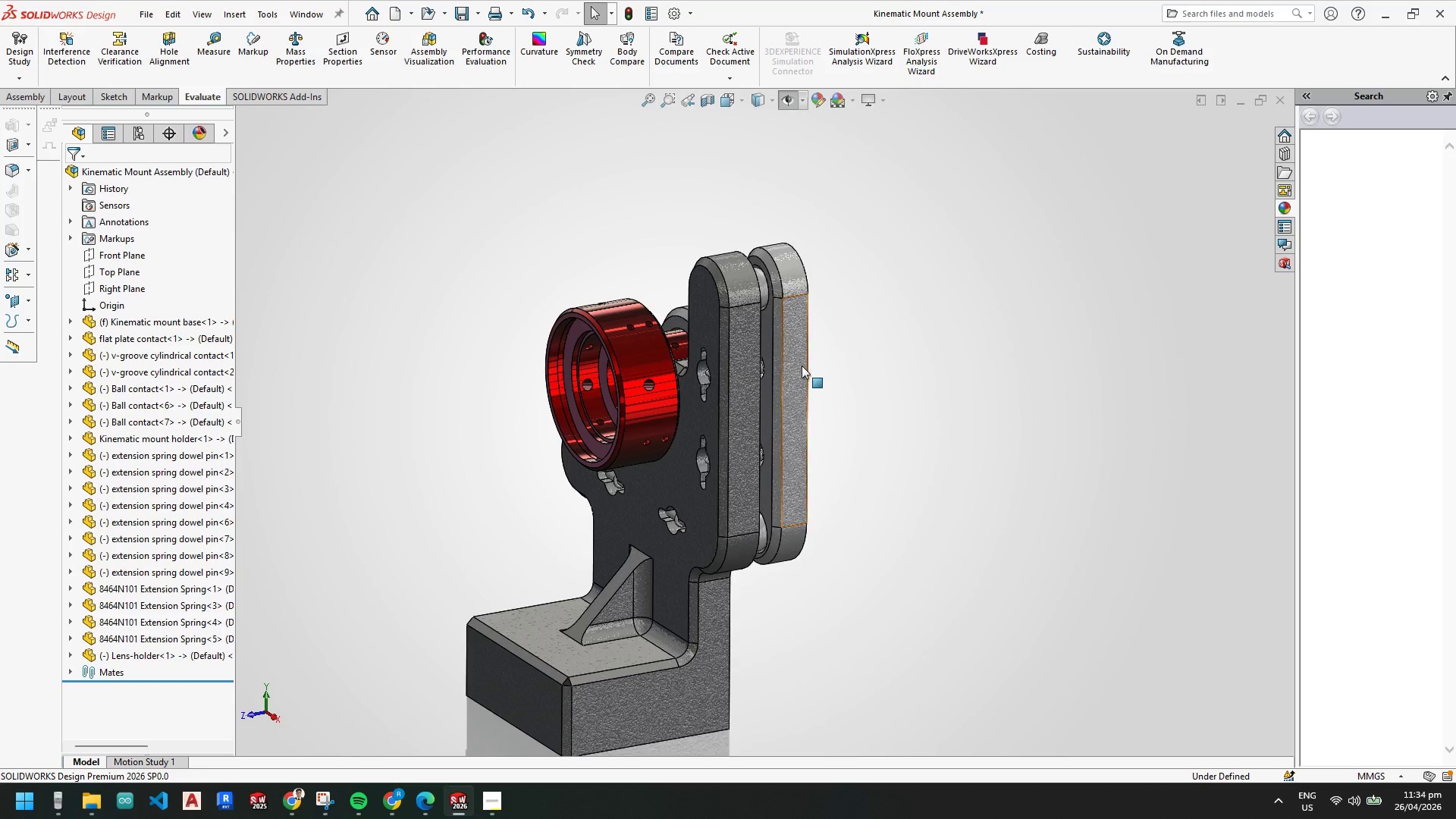 
key(Escape)
 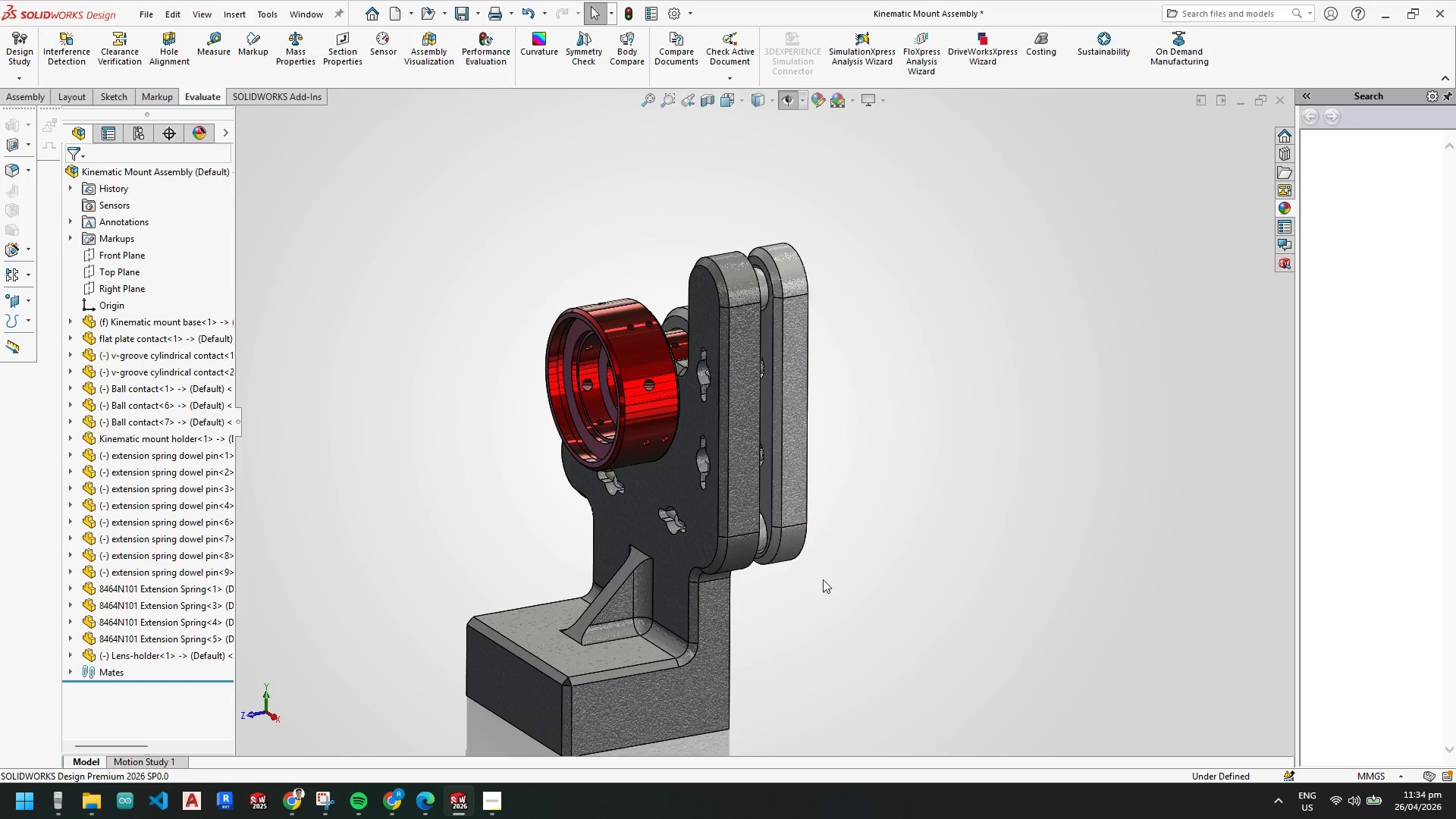 
scroll: coordinate [774, 290], scroll_direction: up, amount: 3.0
 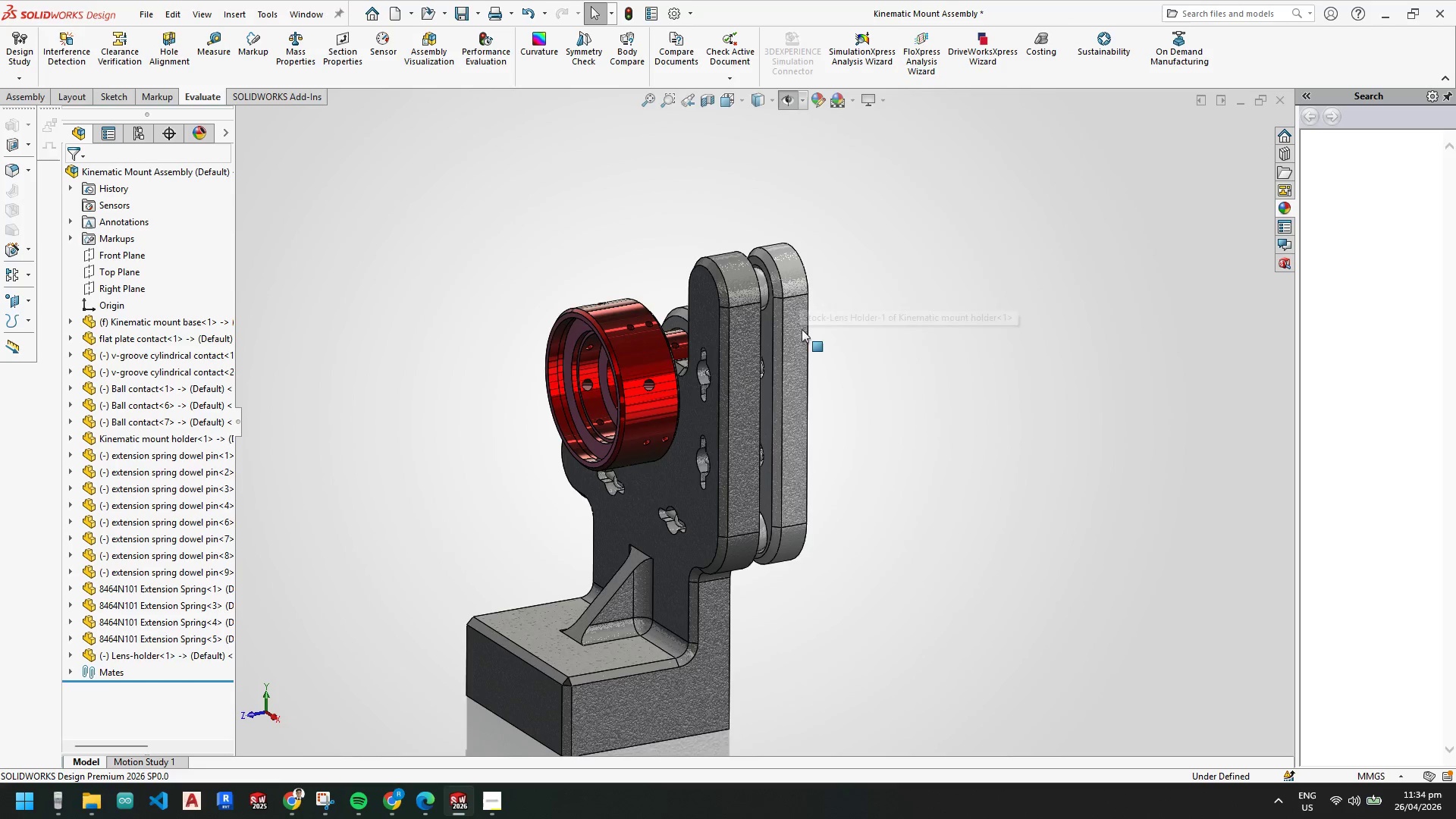 
scroll: coordinate [796, 344], scroll_direction: none, amount: 0.0
 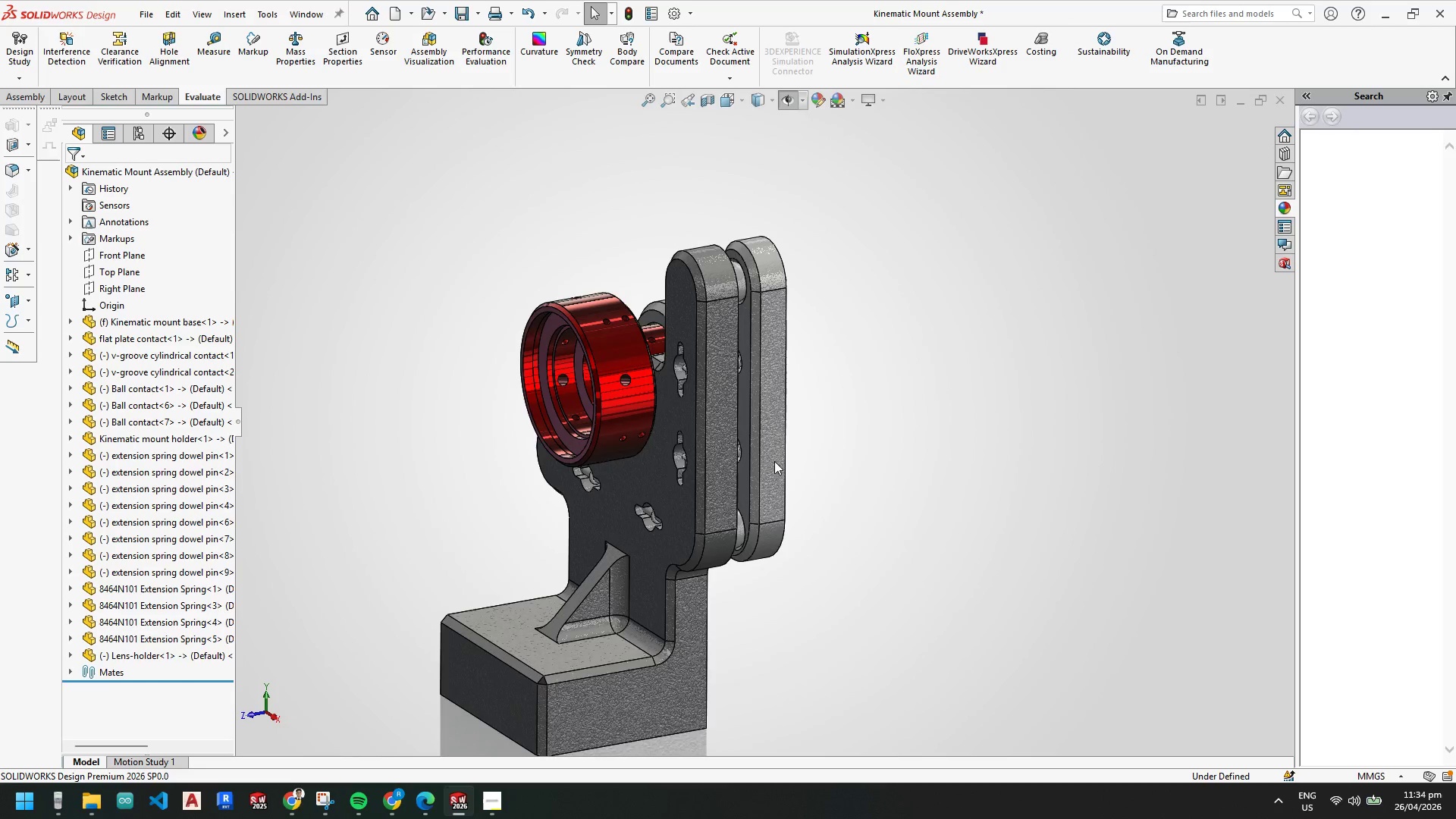 
scroll: coordinate [748, 532], scroll_direction: down, amount: 1.0
 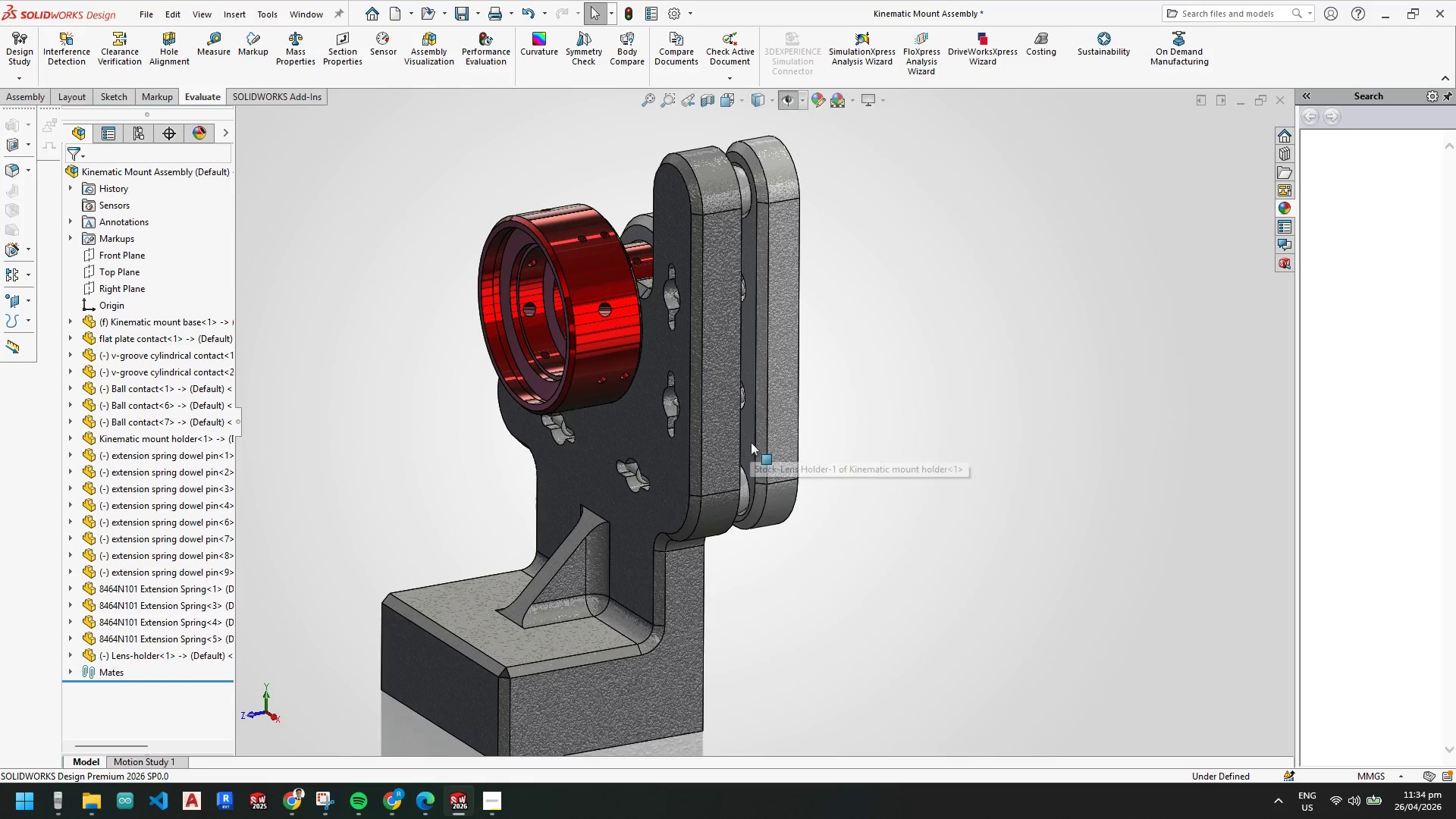 
scroll: coordinate [745, 508], scroll_direction: none, amount: 0.0
 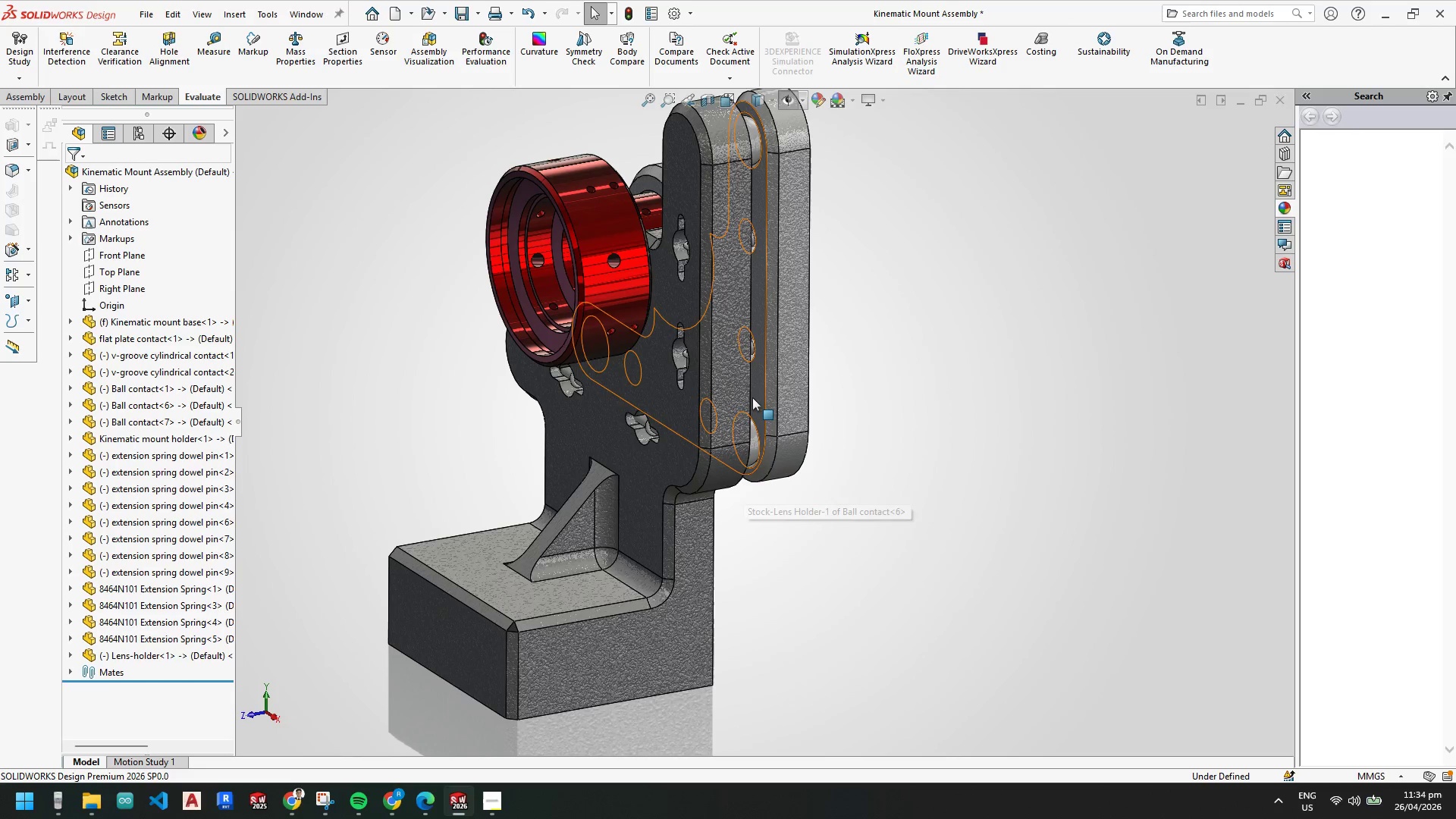 
scroll: coordinate [764, 388], scroll_direction: up, amount: 3.0
 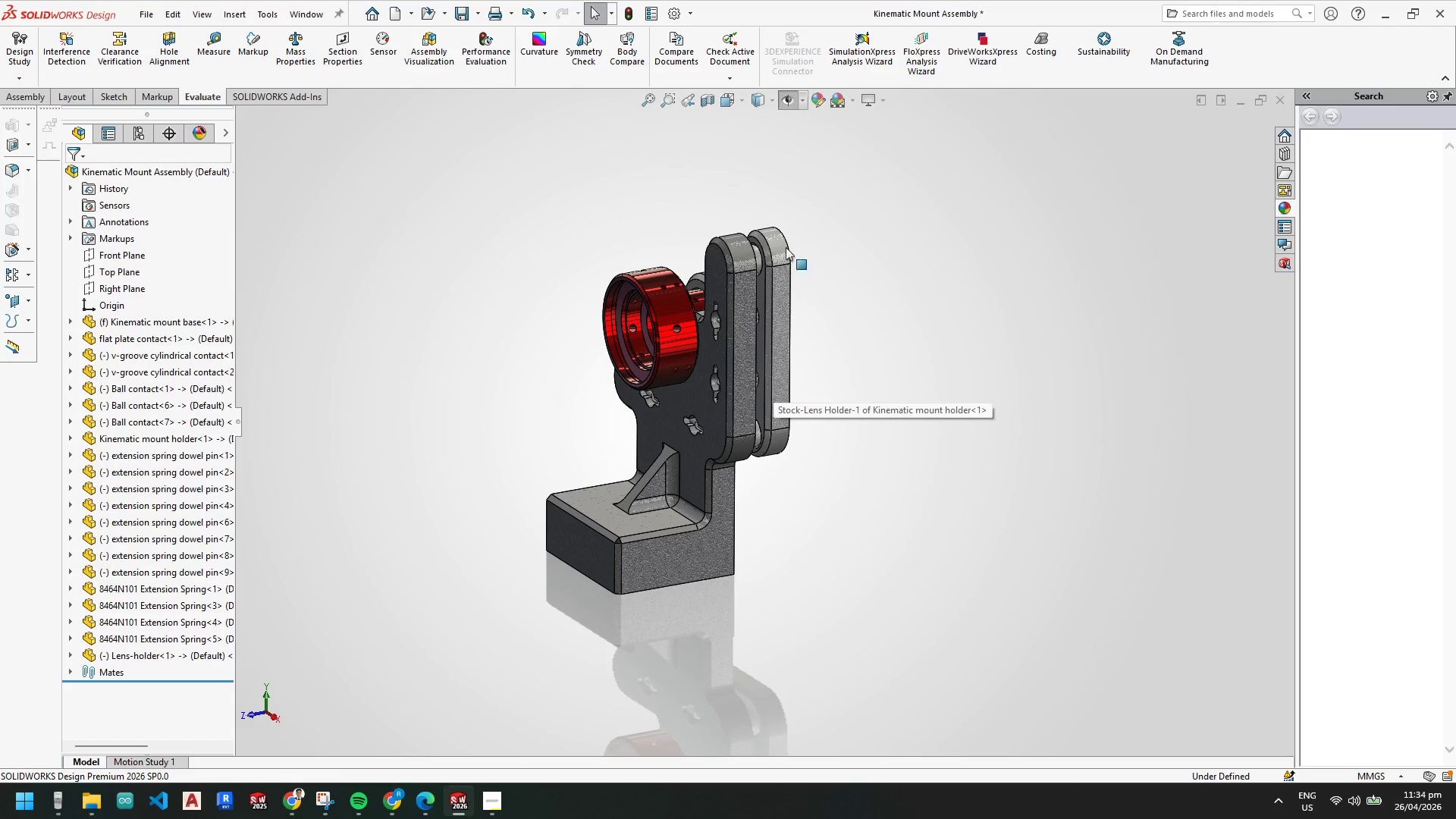 
scroll: coordinate [775, 259], scroll_direction: down, amount: 2.0
 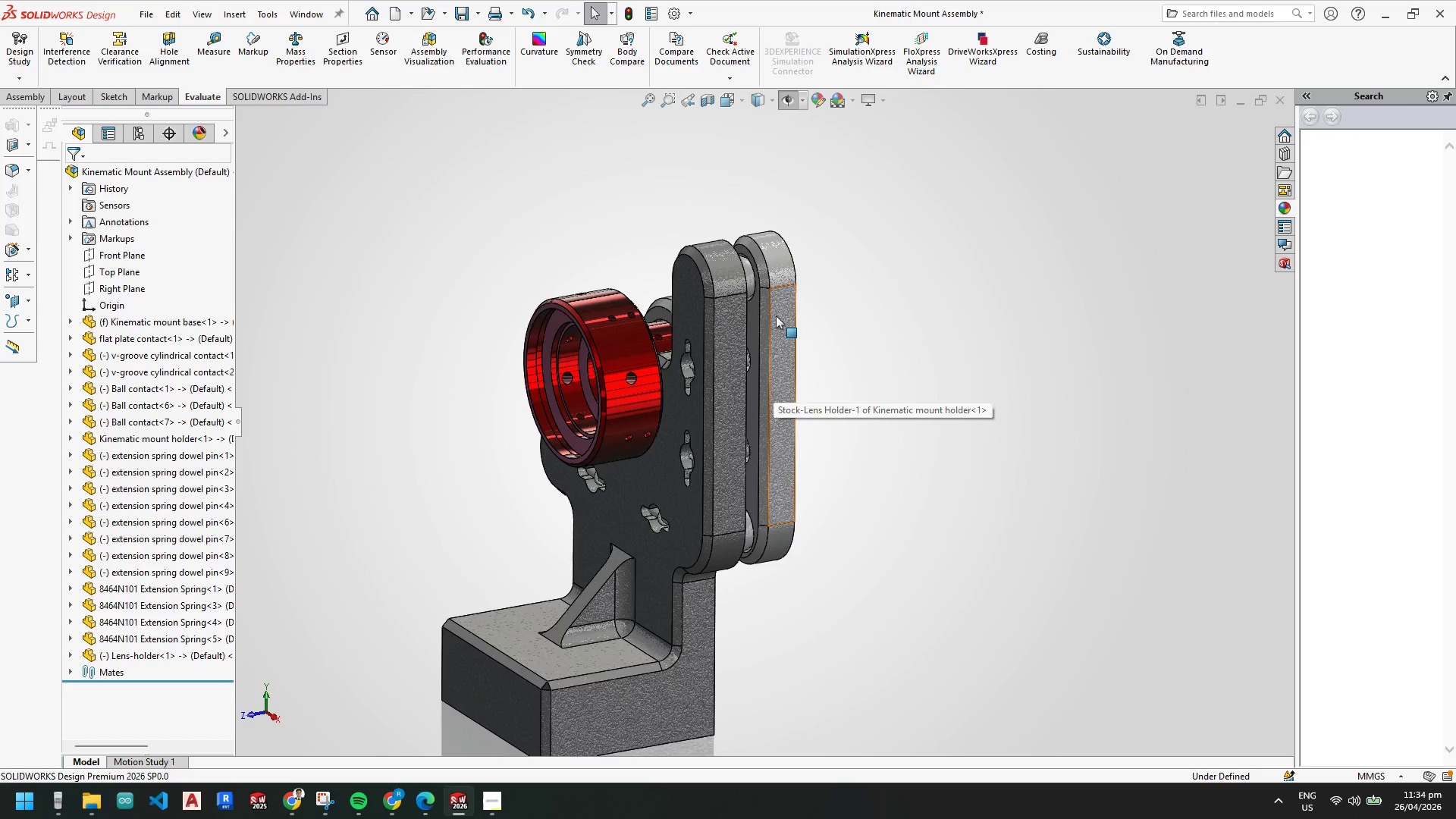 
scroll: coordinate [776, 318], scroll_direction: up, amount: 1.0
 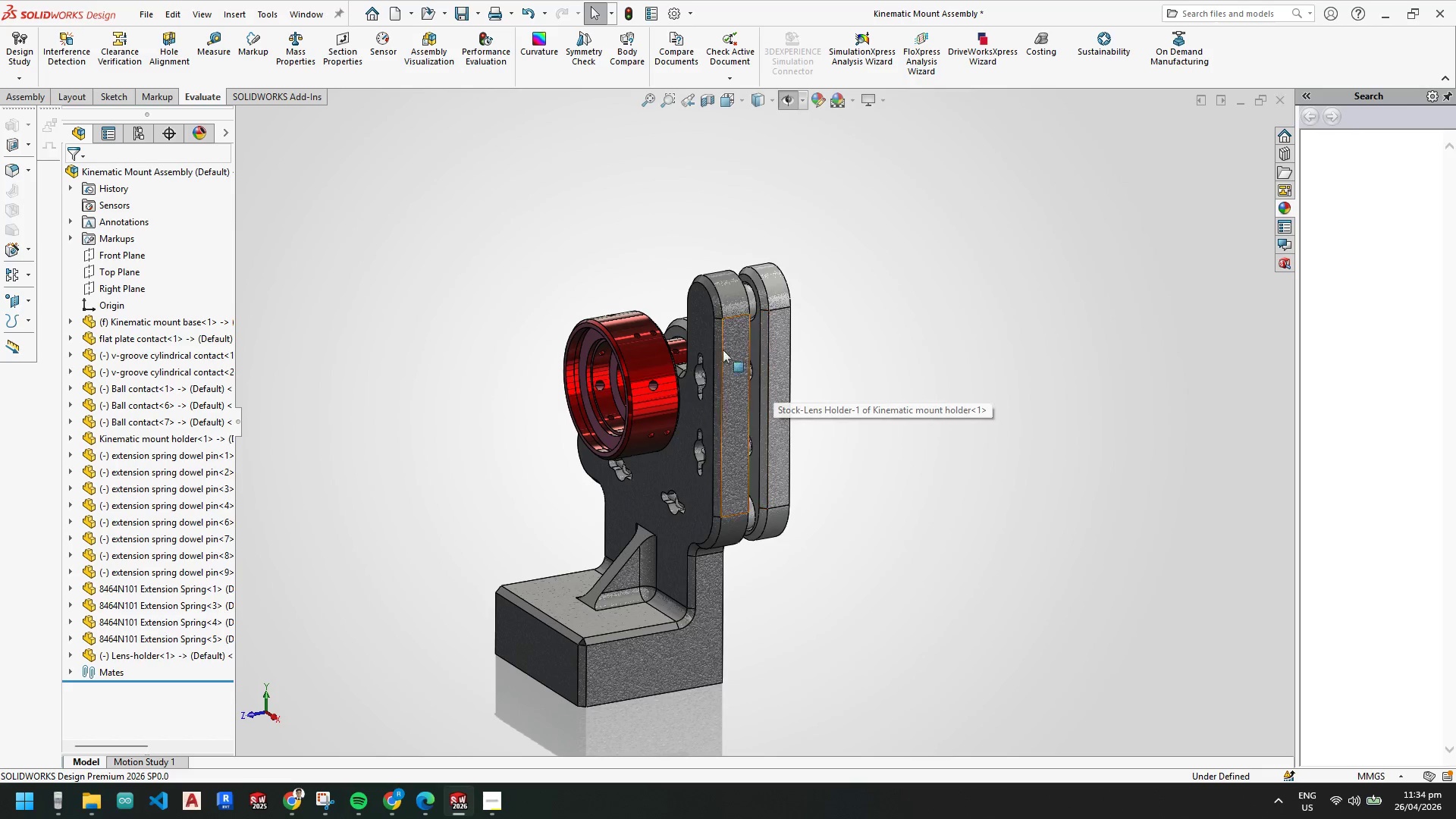 
scroll: coordinate [673, 357], scroll_direction: down, amount: 1.0
 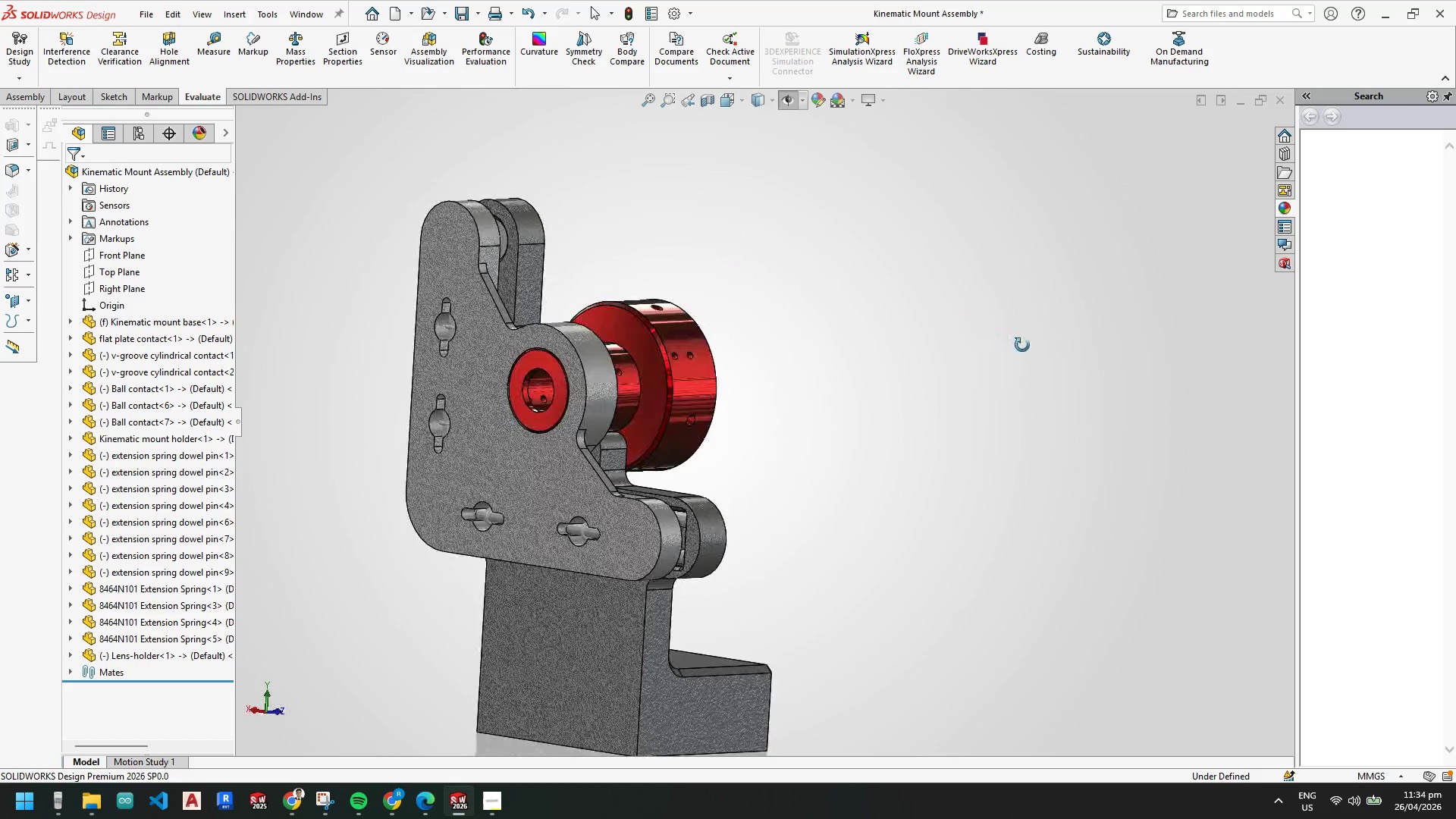 
wait(7.34)
 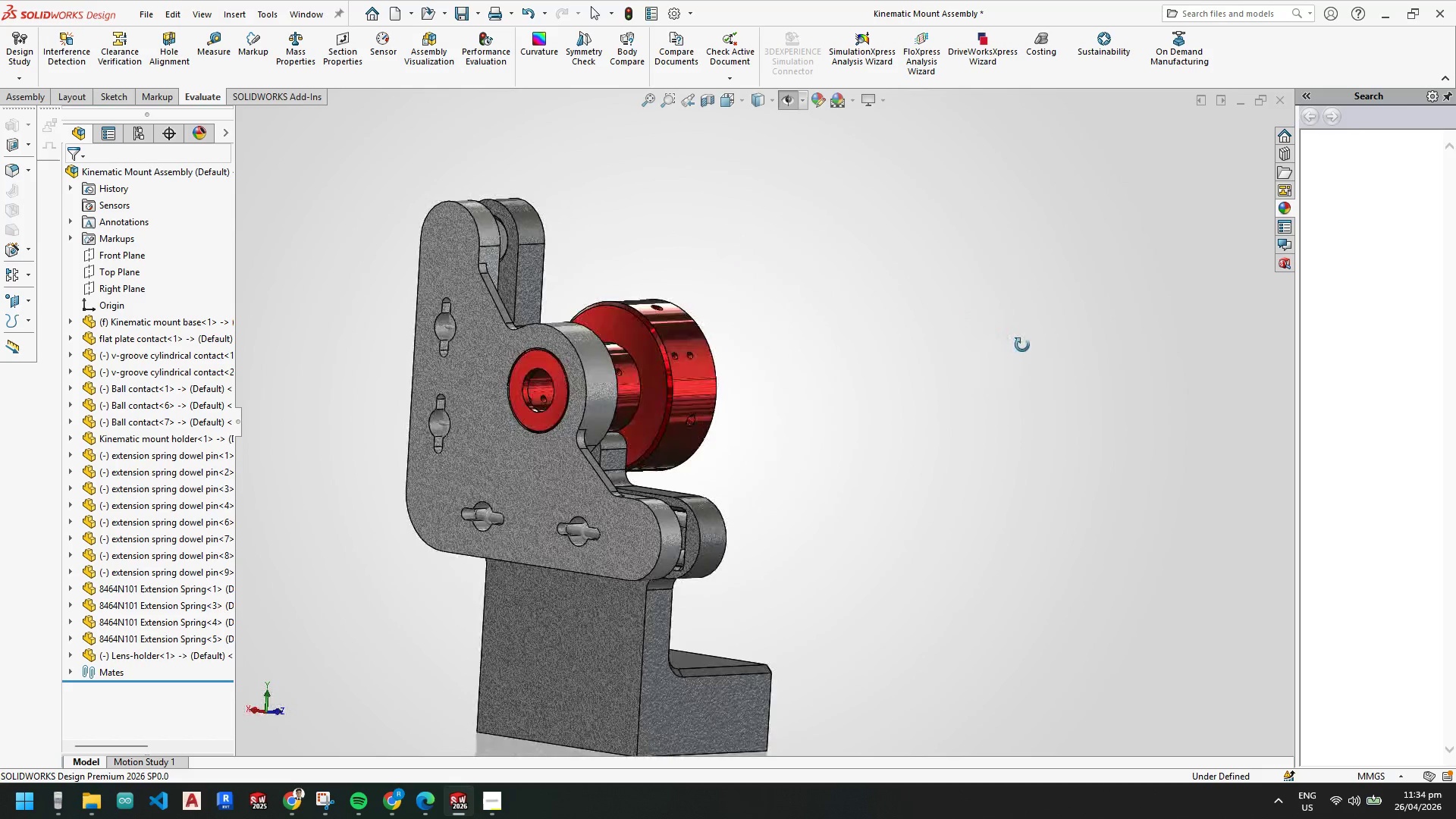 
right_click([170, 320])
 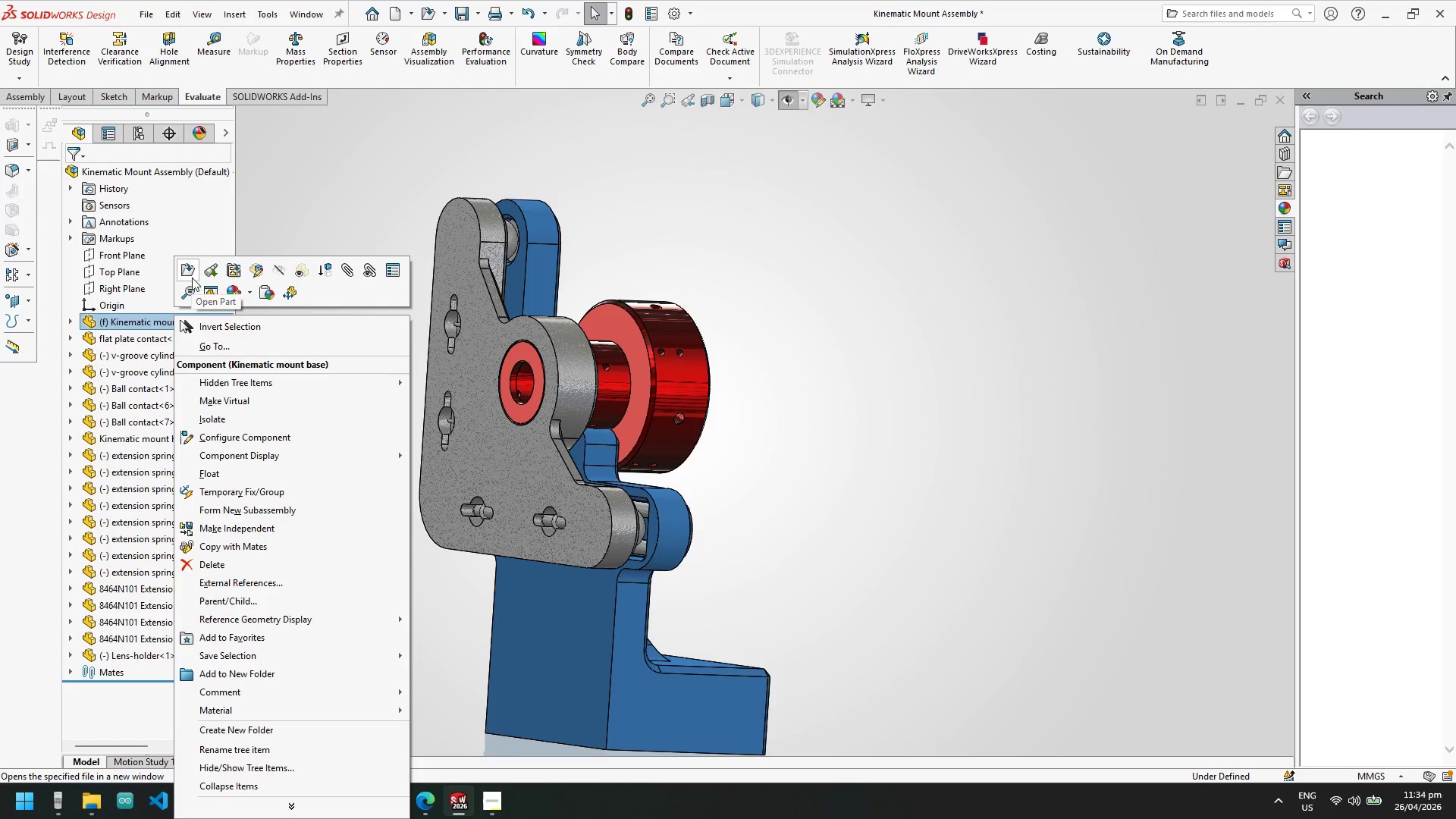 
left_click([188, 270])
 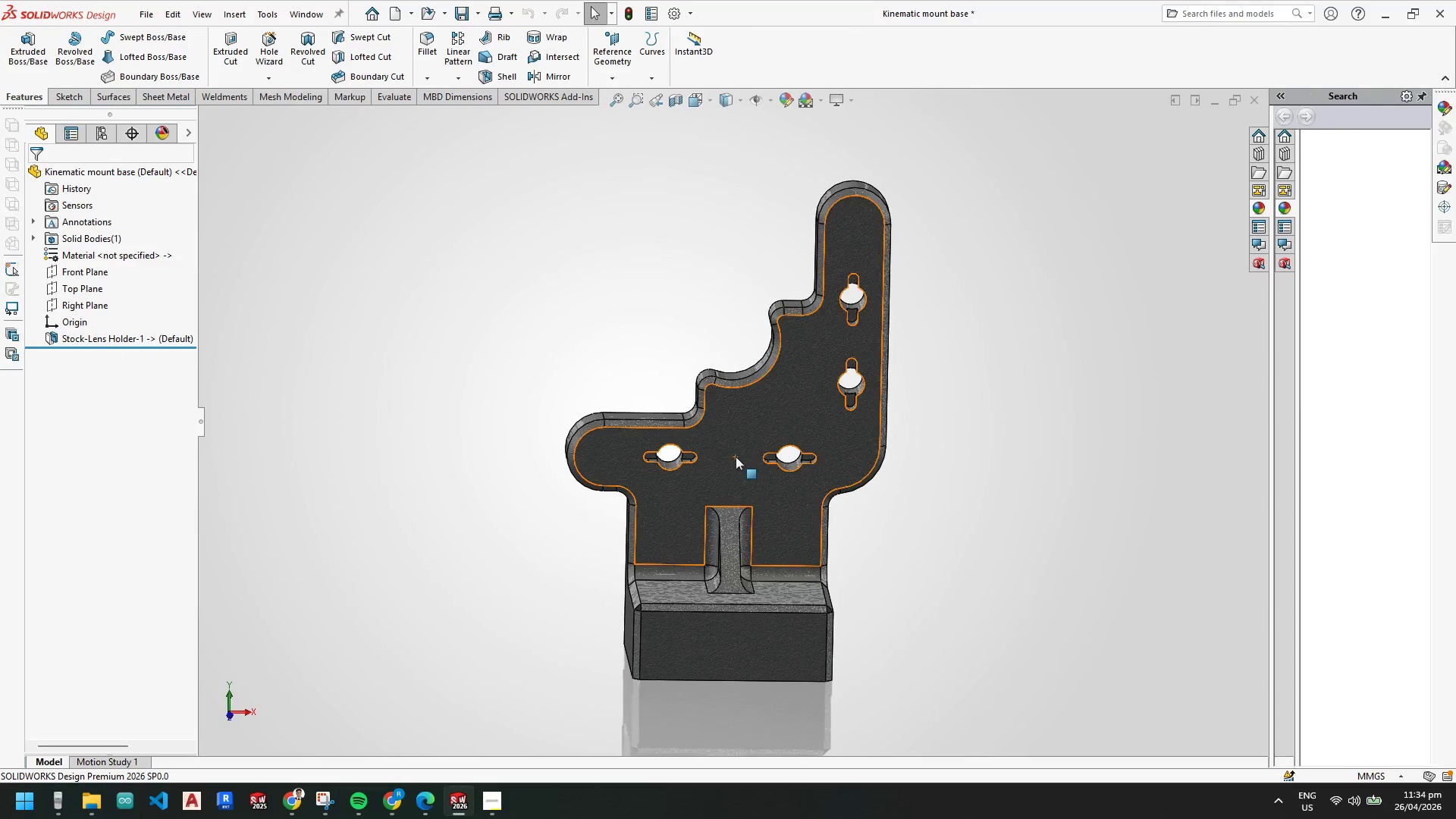 
scroll: coordinate [774, 454], scroll_direction: down, amount: 2.0
 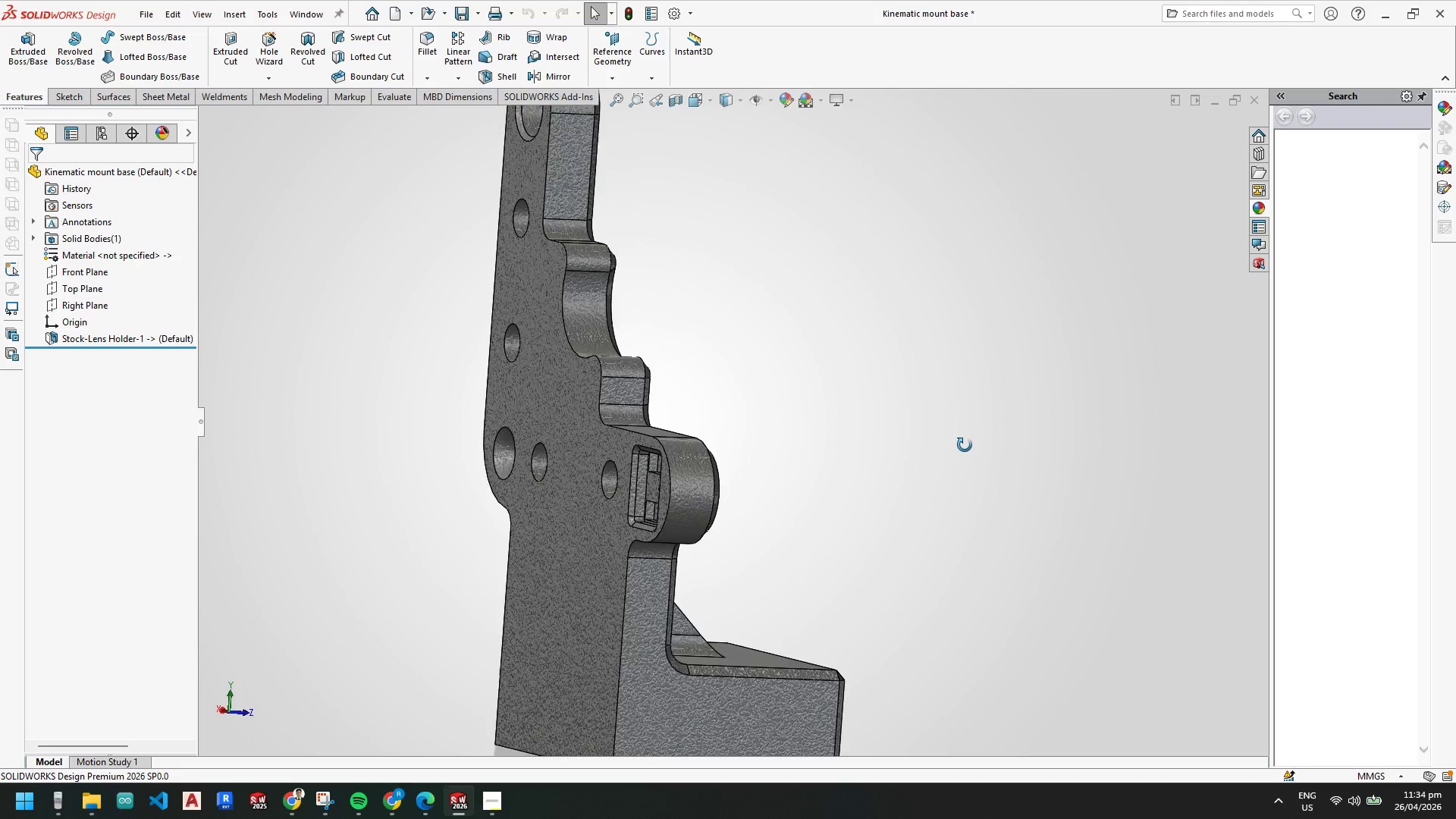 
scroll: coordinate [590, 443], scroll_direction: up, amount: 1.0
 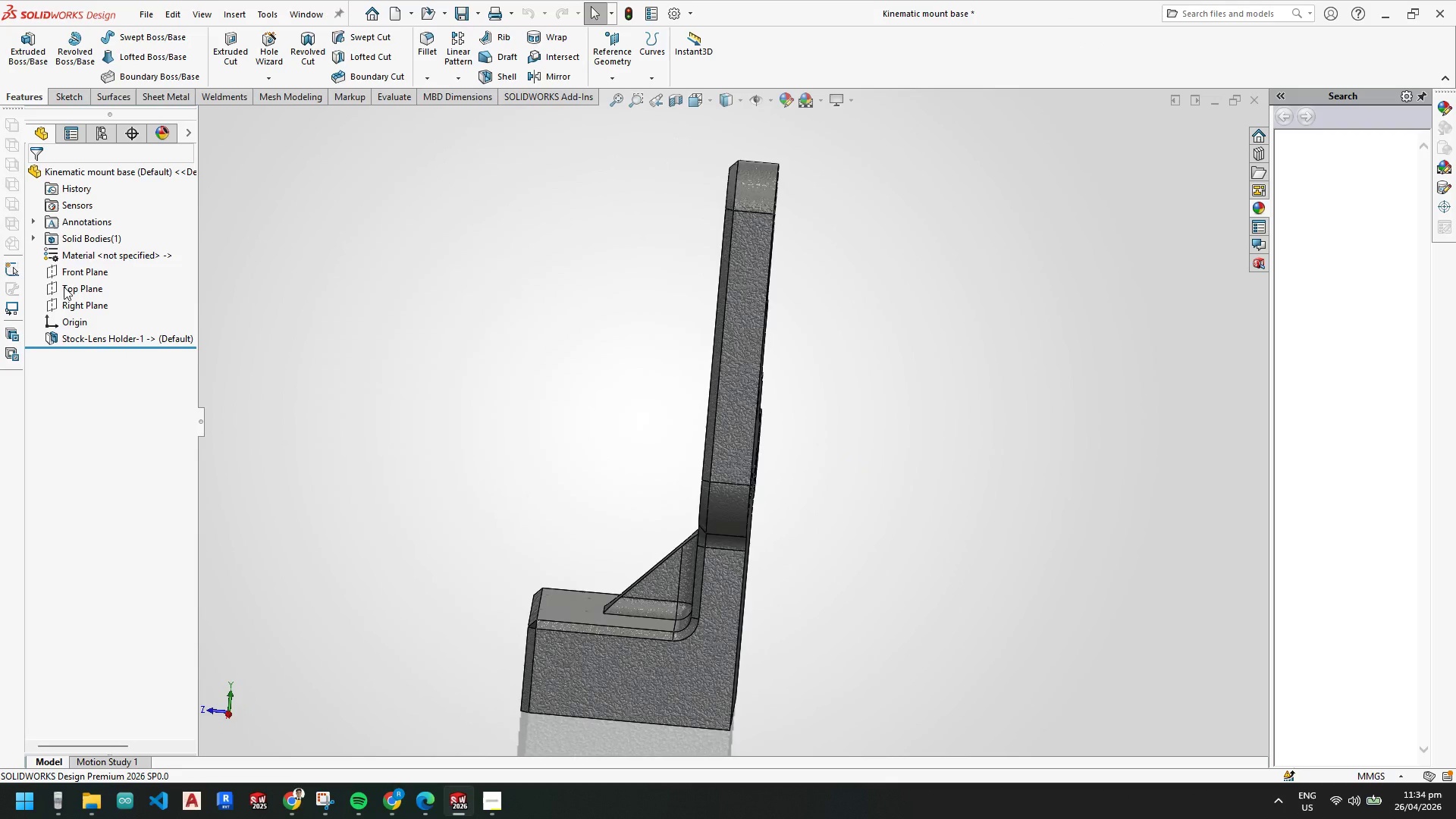 
left_click([118, 336])
 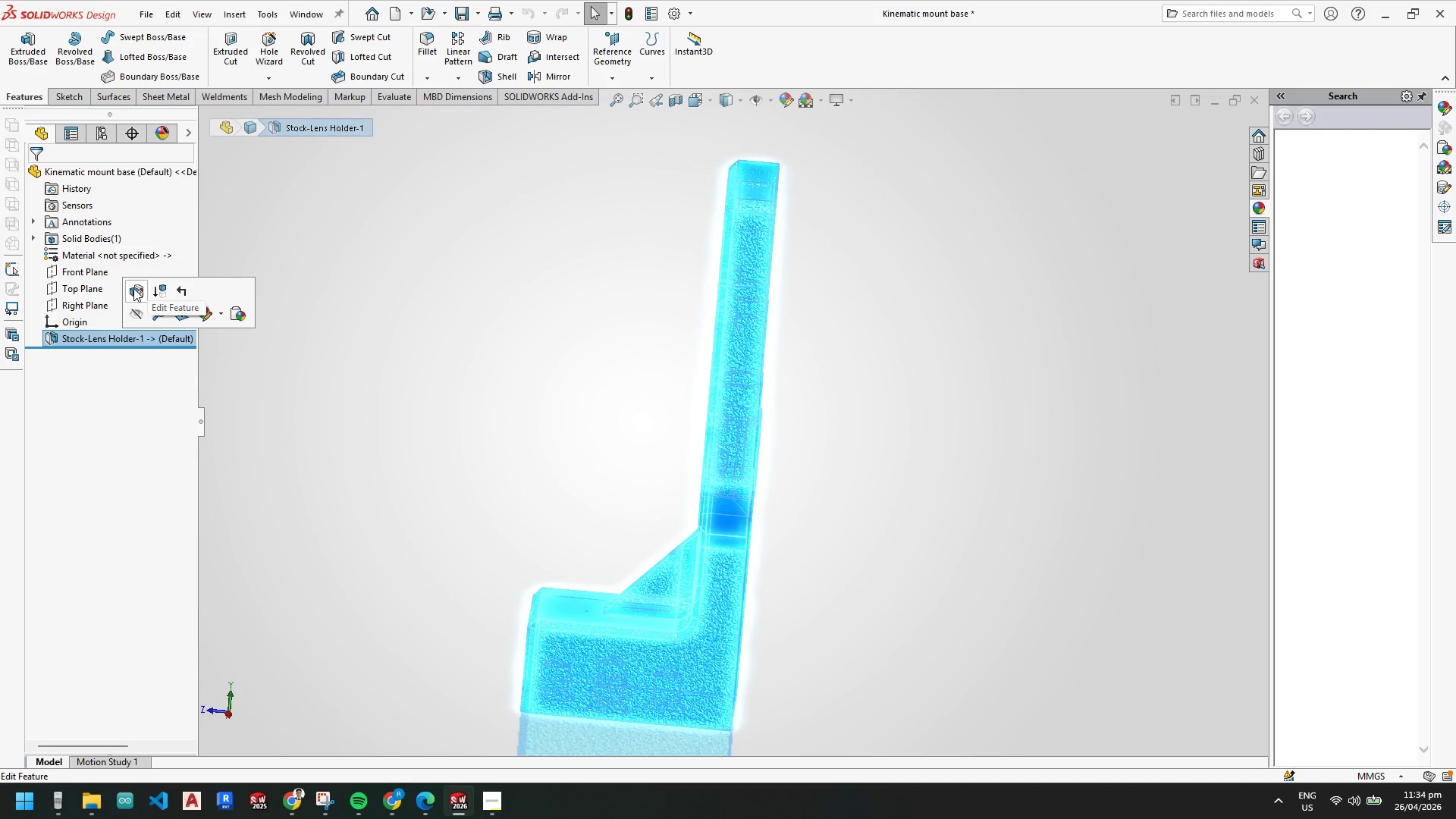 
left_click([133, 288])
 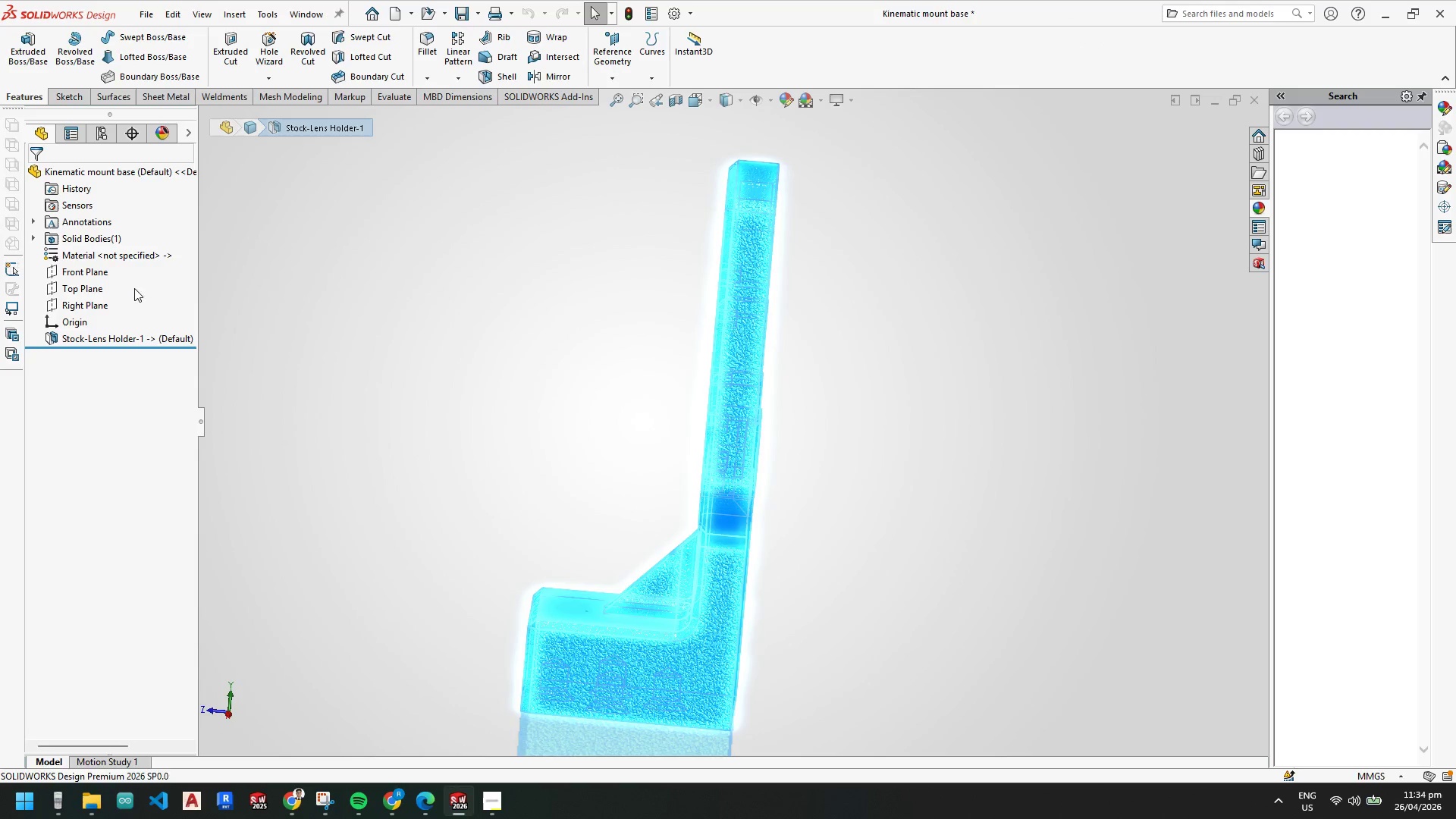 
mouse_move([152, 292])
 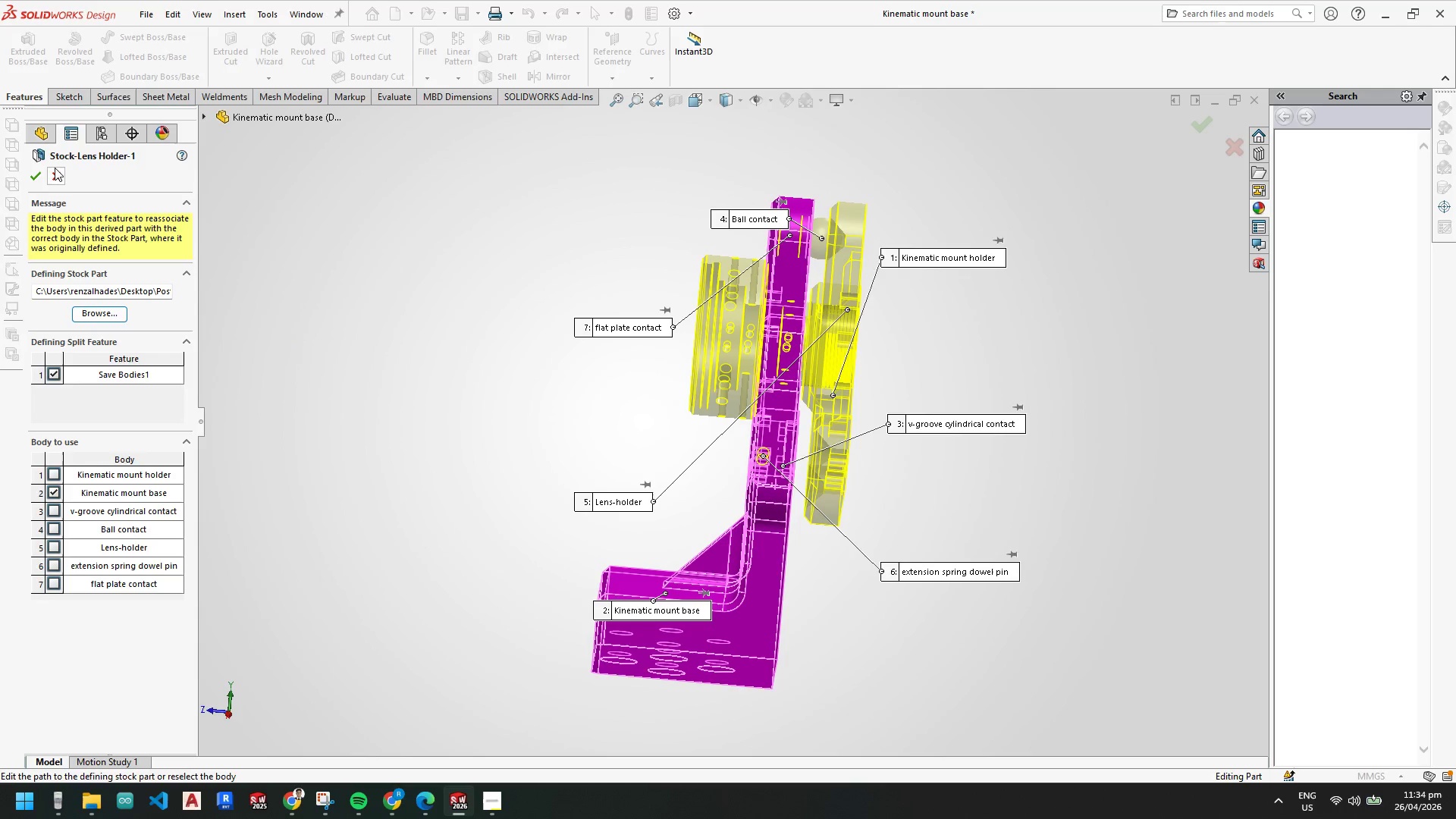 
left_click([55, 174])
 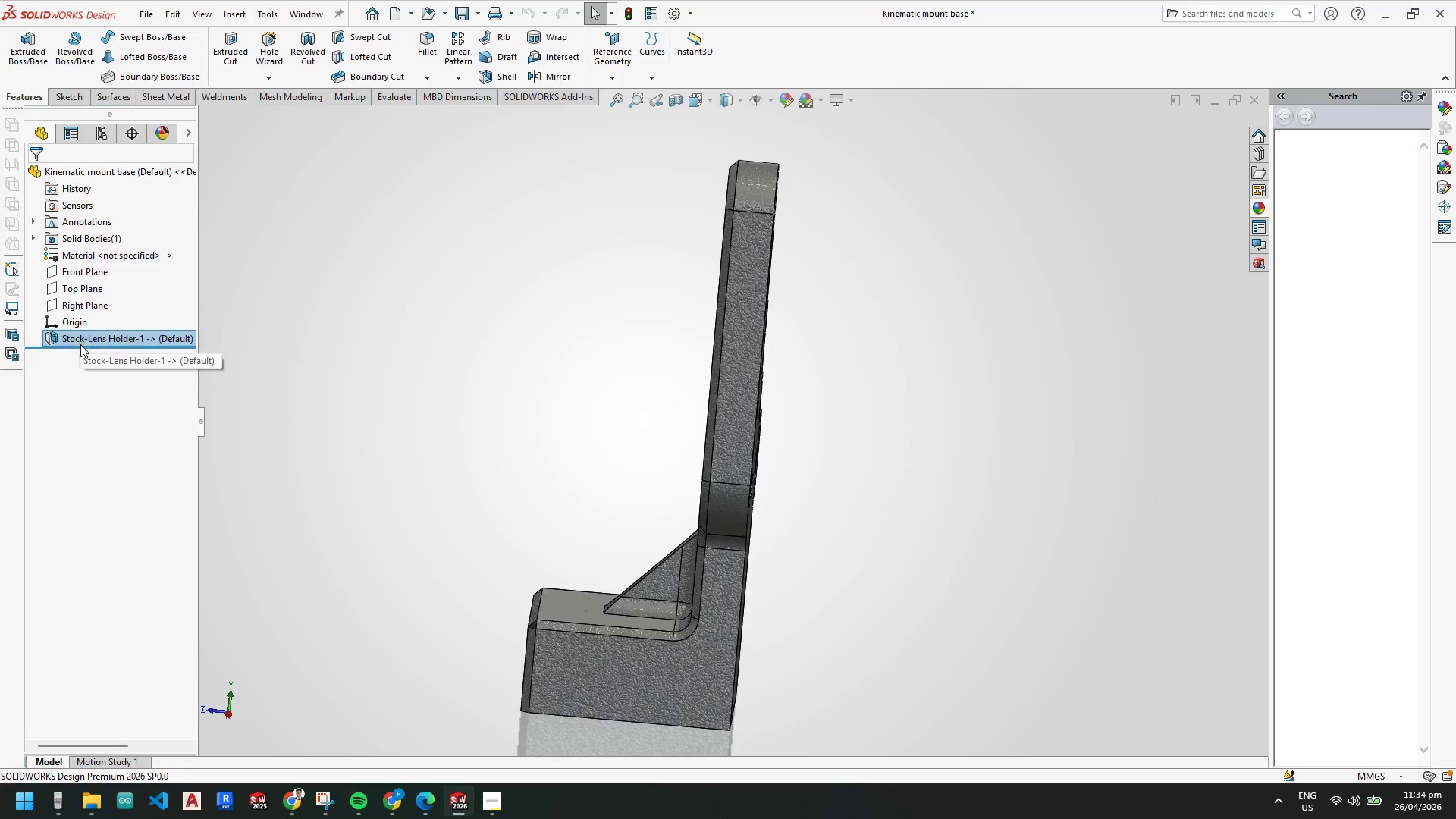 
right_click([717, 624])
 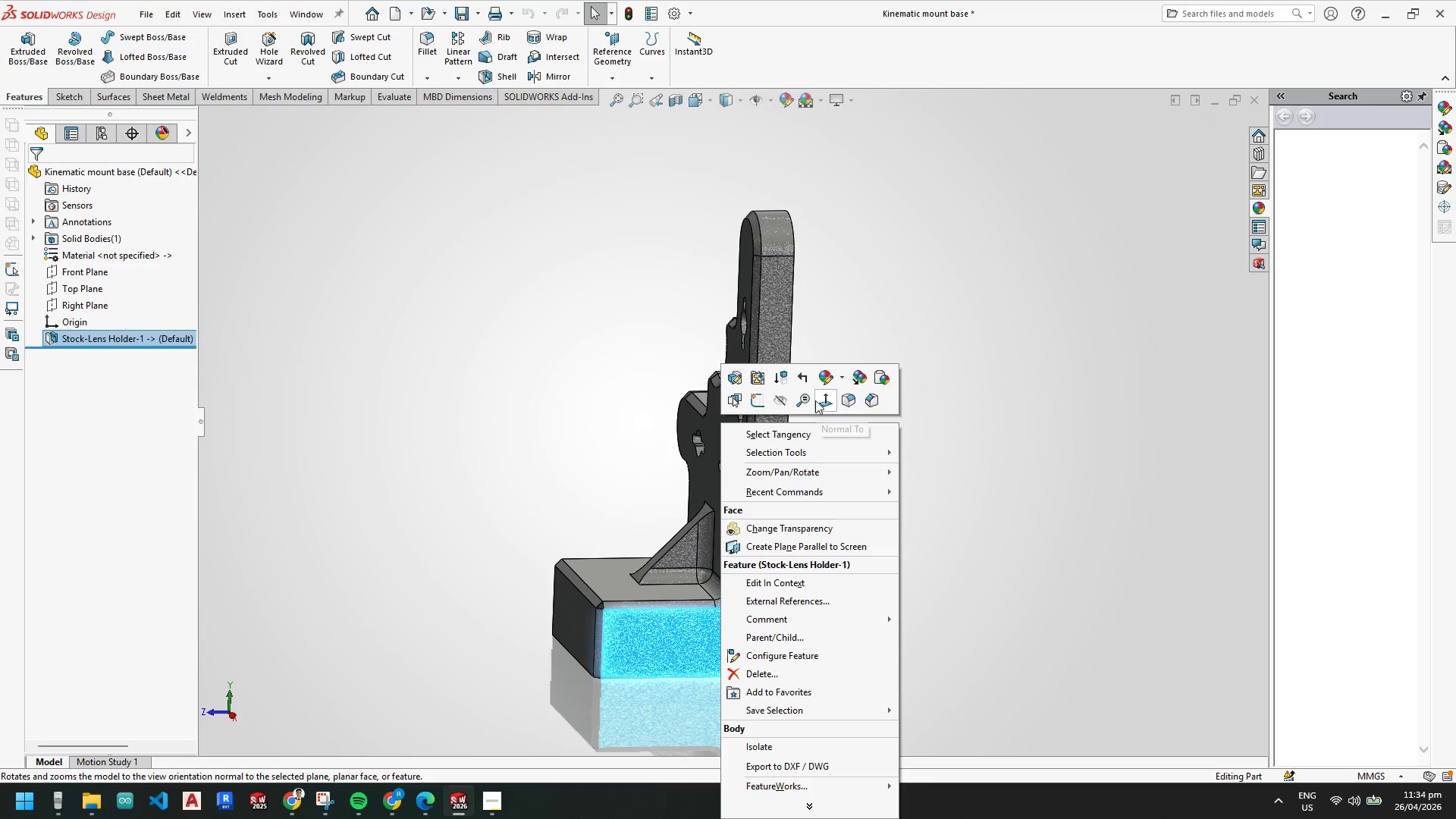 
scroll: coordinate [585, 431], scroll_direction: up, amount: 1.0
 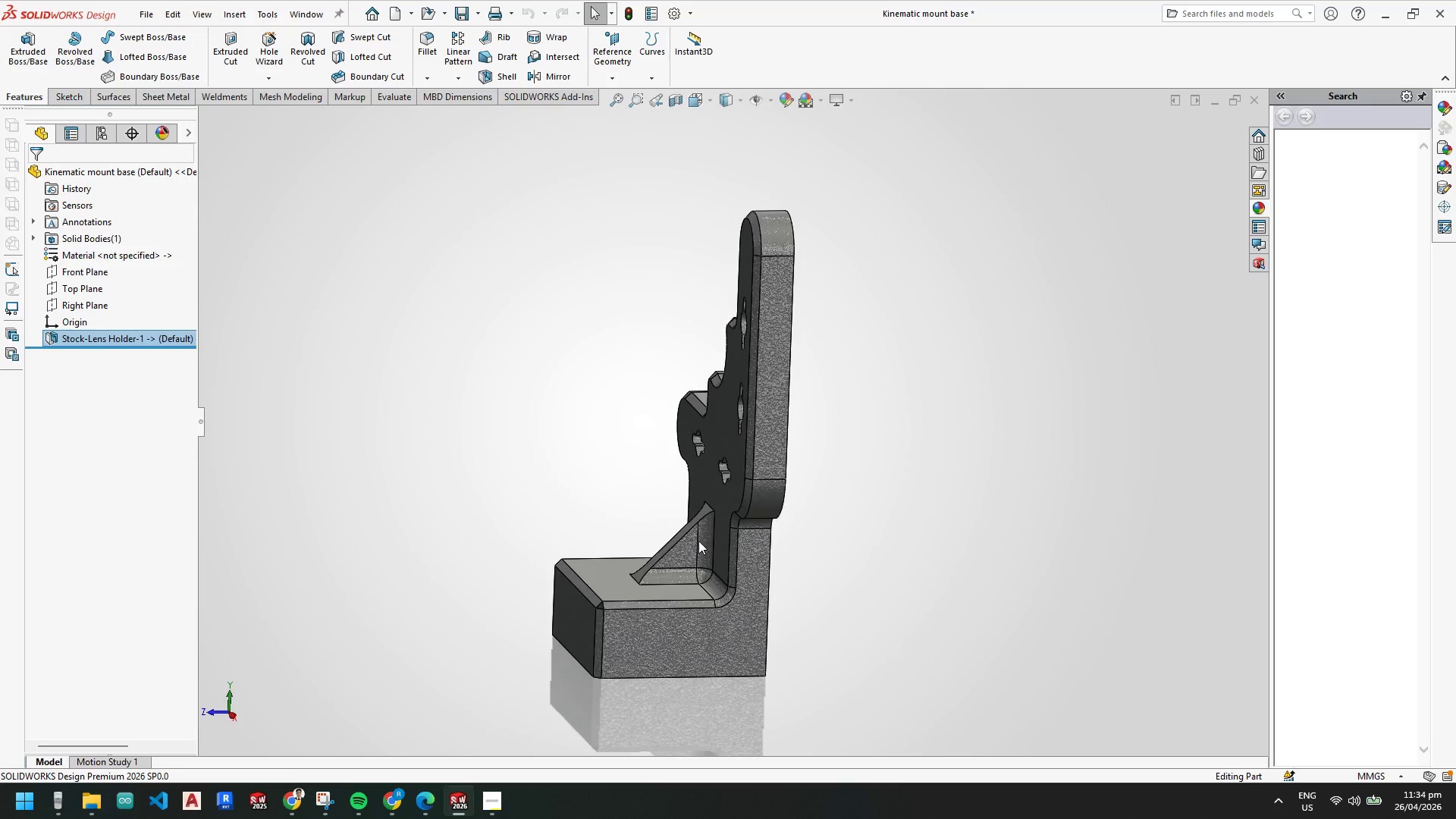 
left_click([832, 382])
 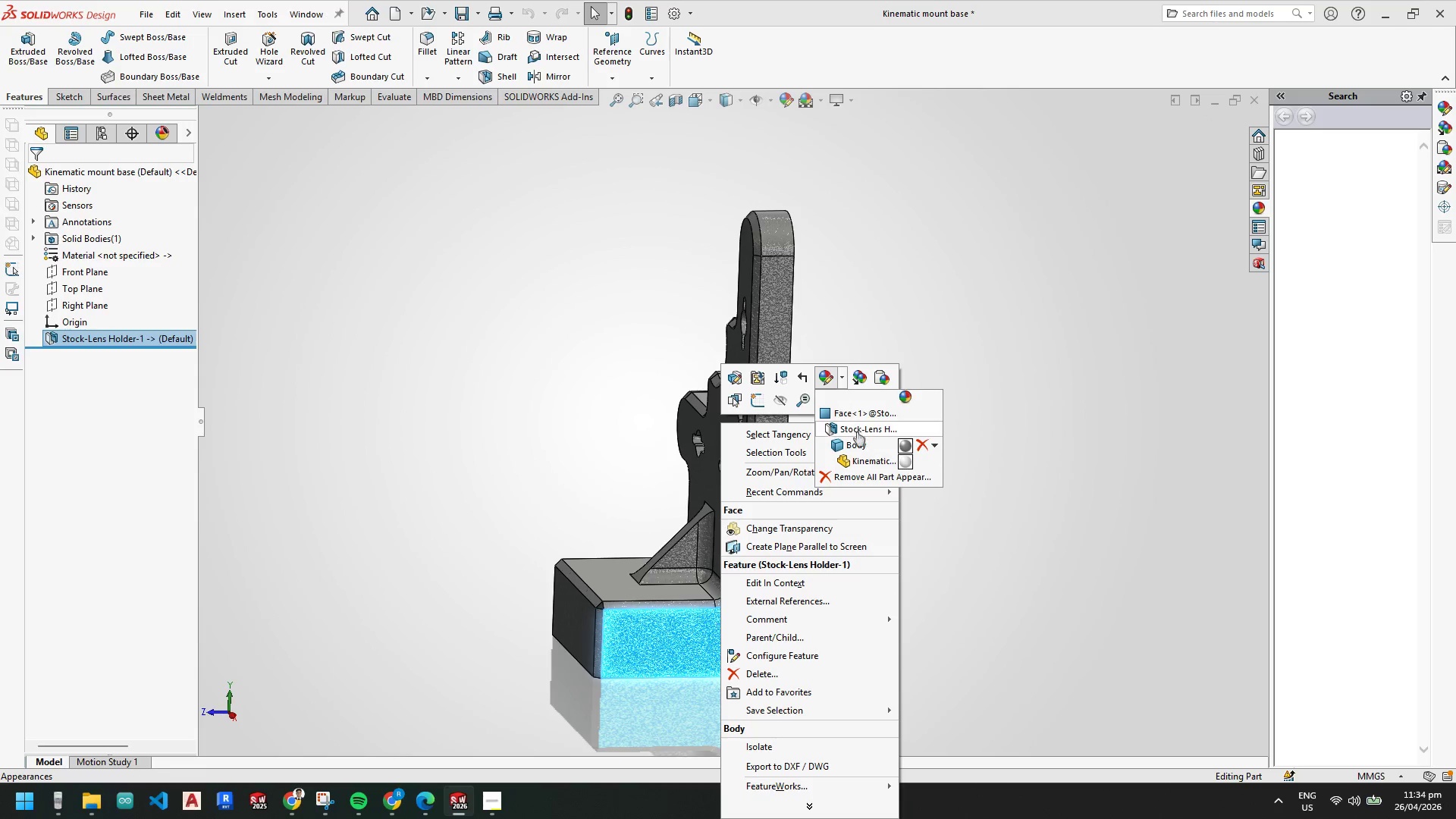 
left_click([857, 438])
 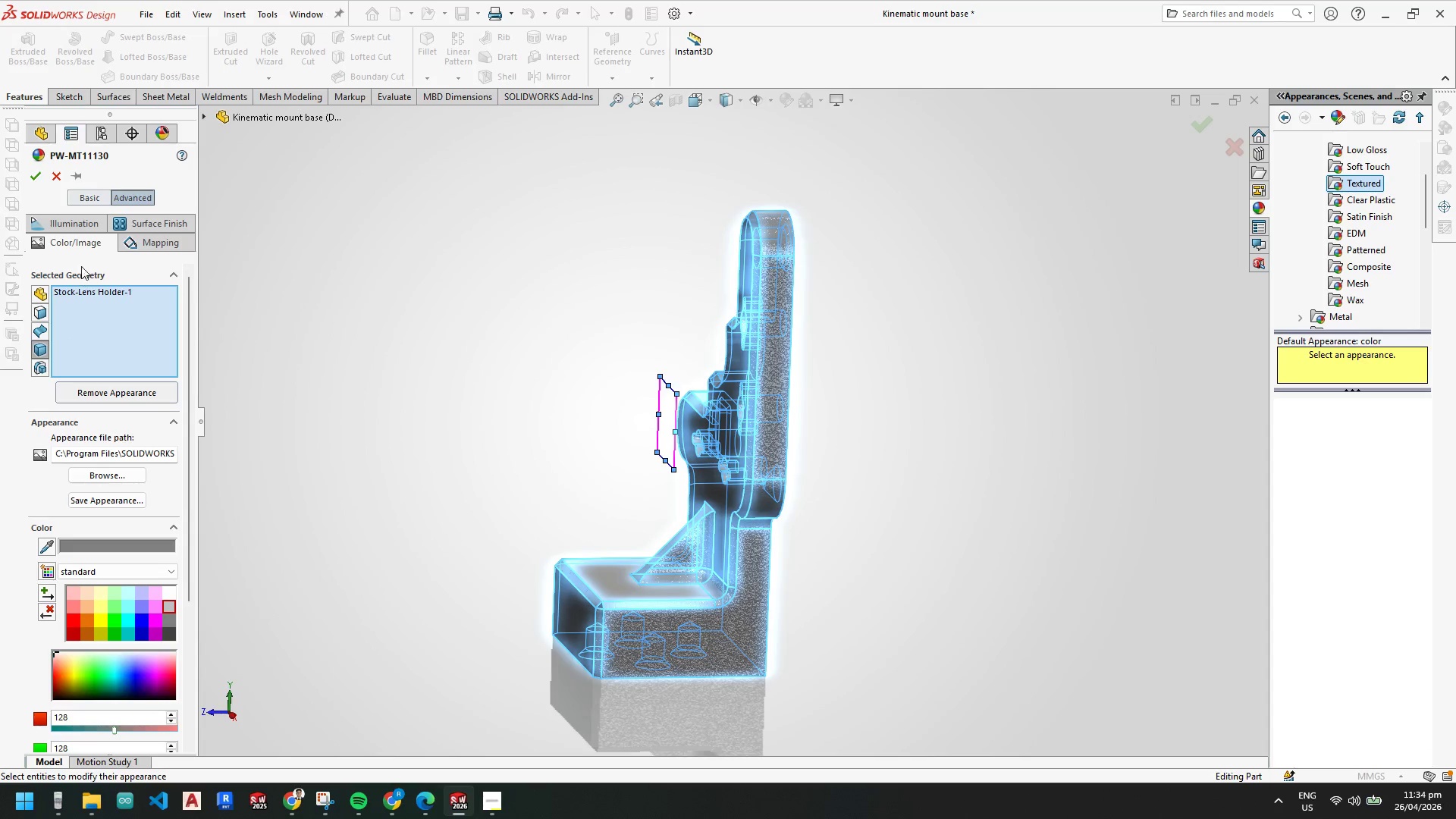 
left_click([152, 224])
 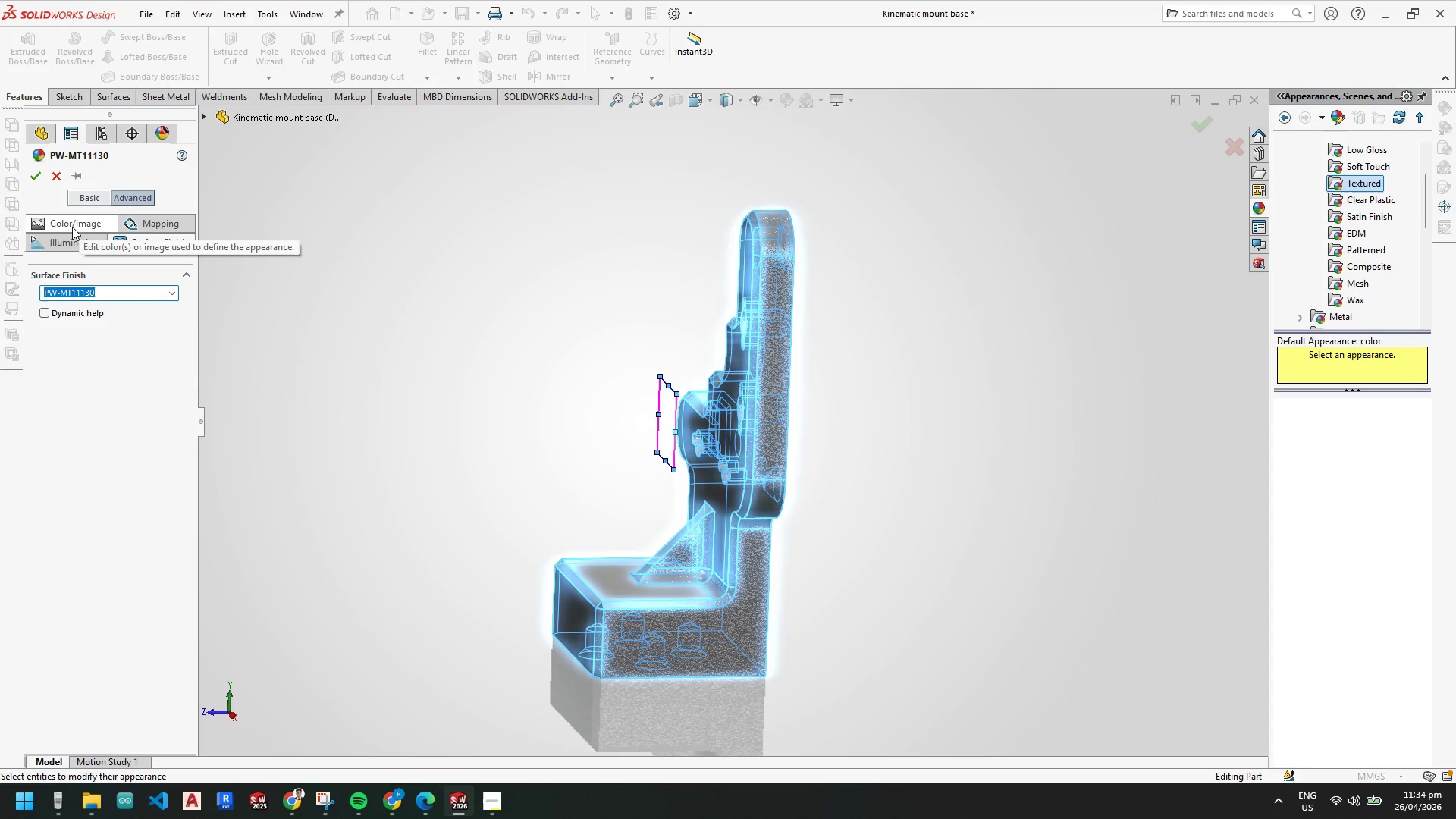 
left_click([73, 225])
 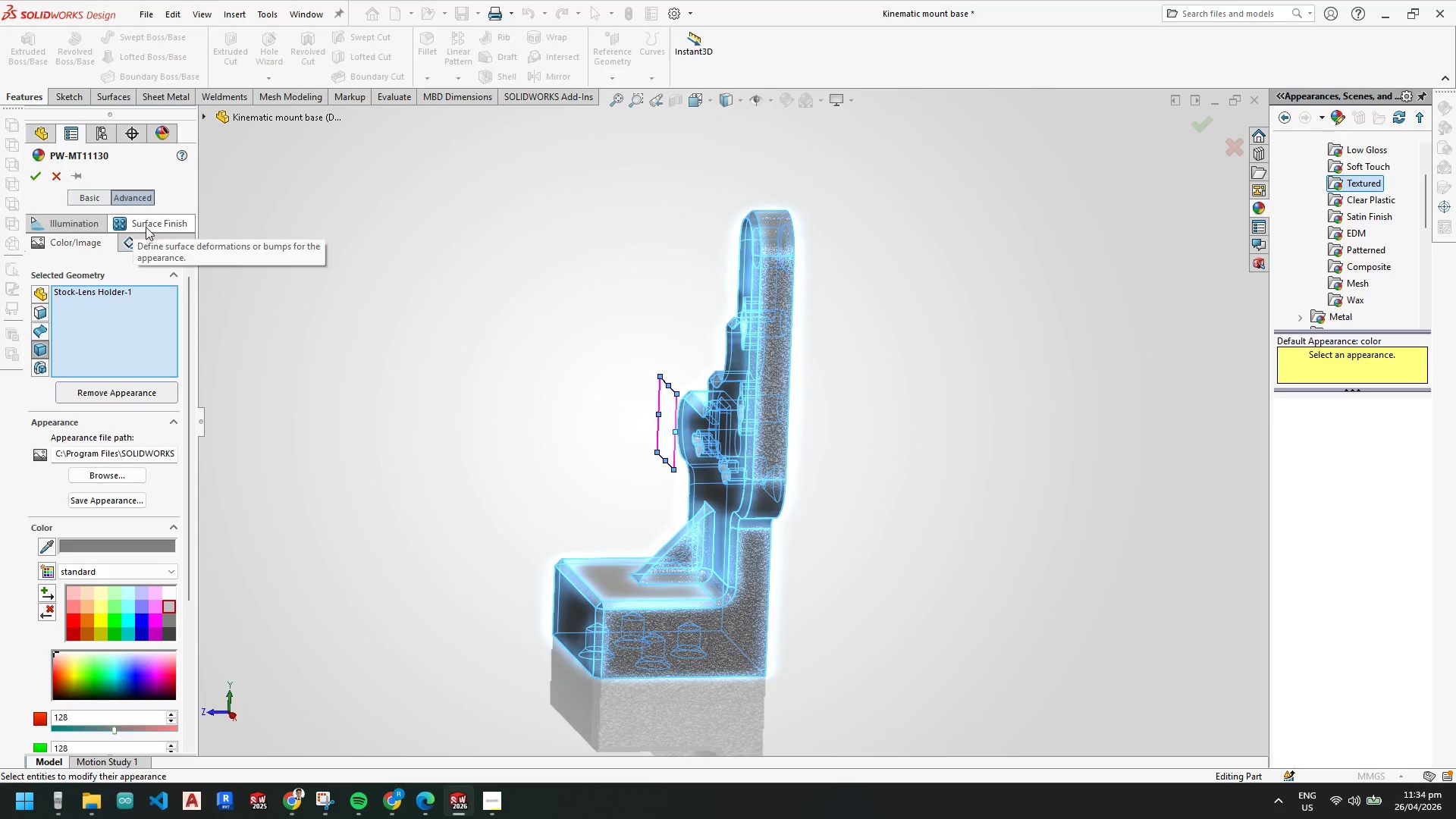 
left_click([152, 246])
 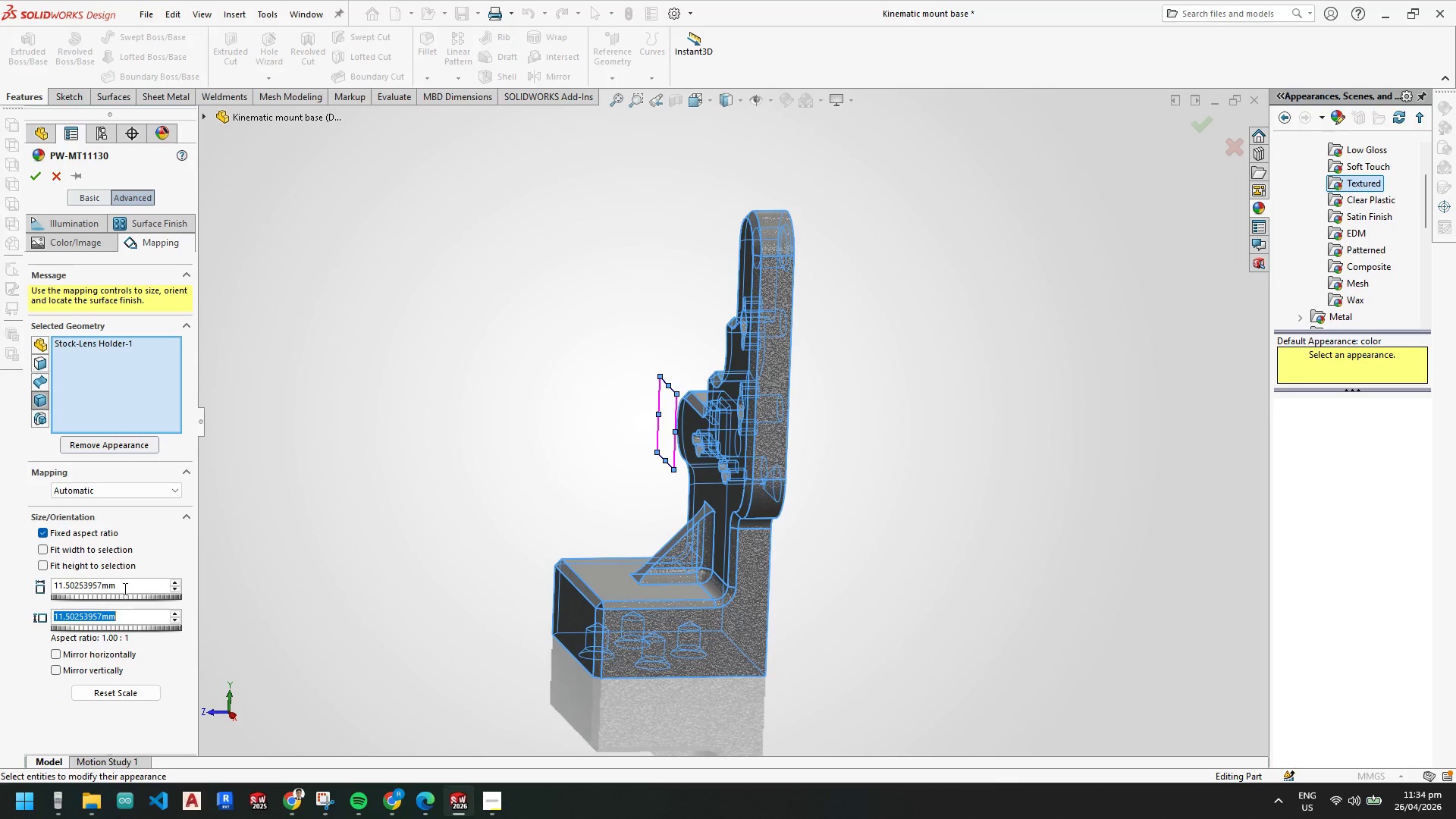 
left_click_drag(start_coordinate=[125, 595], to_coordinate=[109, 595])
 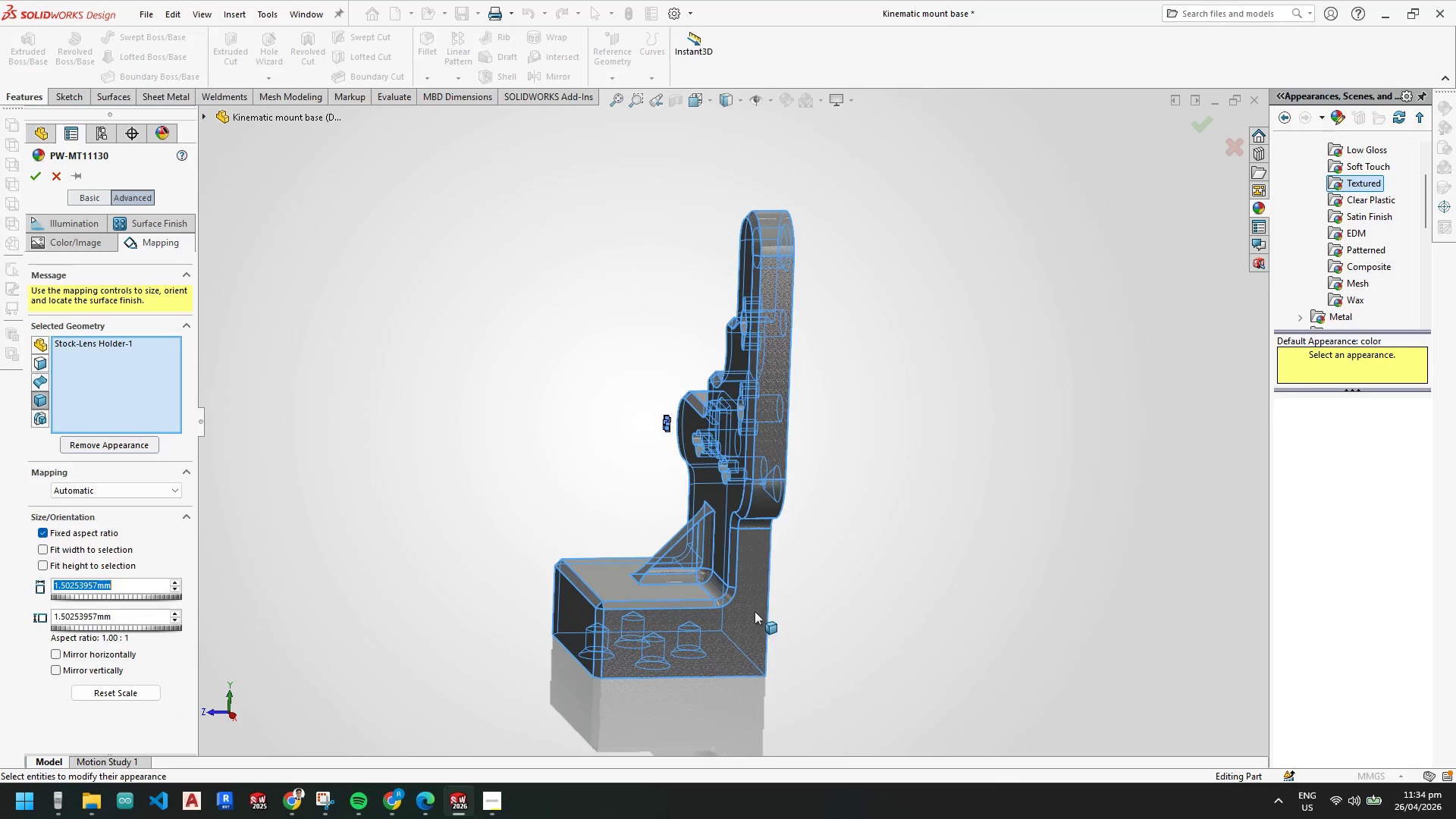 
scroll: coordinate [513, 427], scroll_direction: down, amount: 18.0
 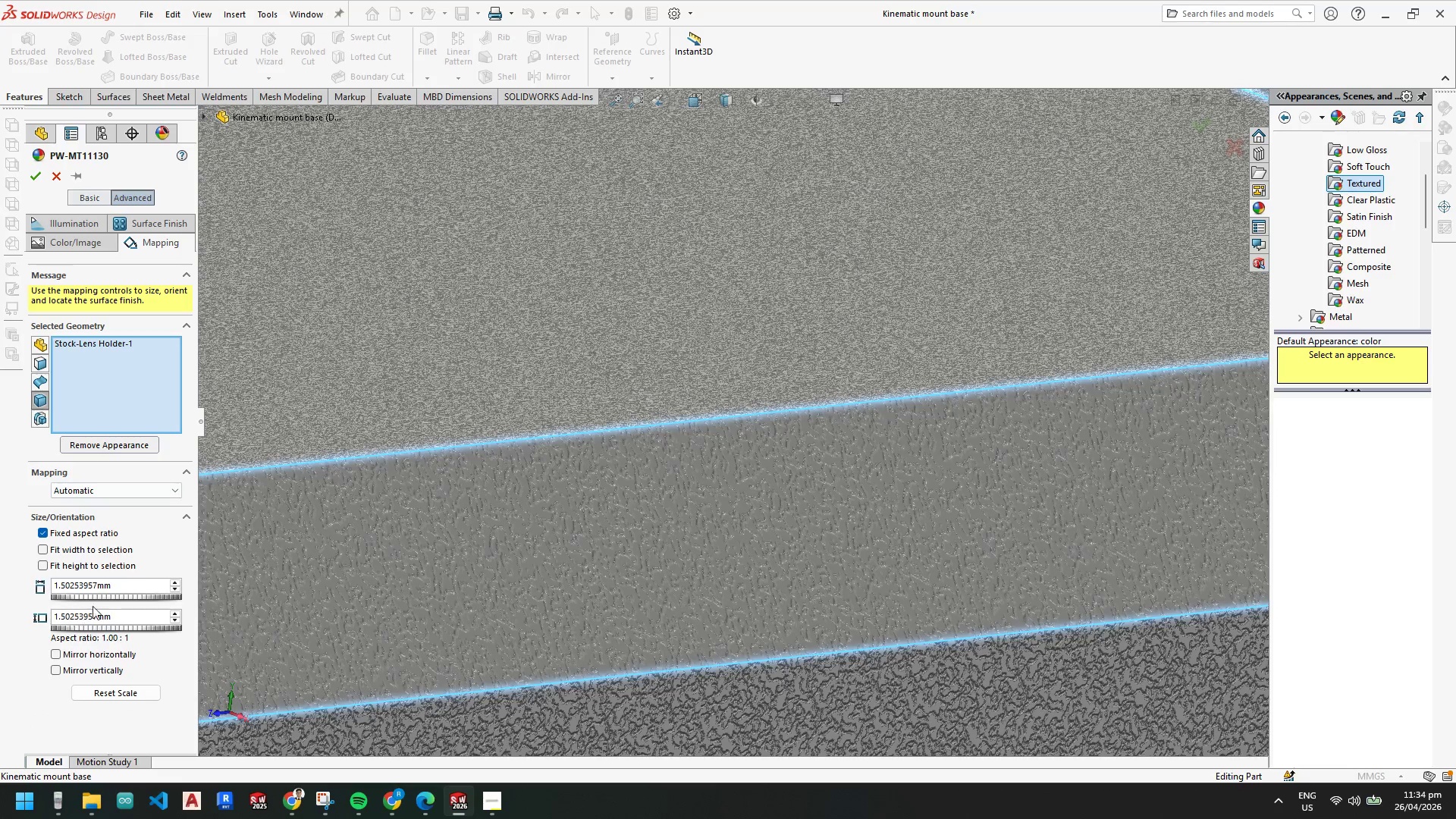 
left_click_drag(start_coordinate=[99, 593], to_coordinate=[123, 593])
 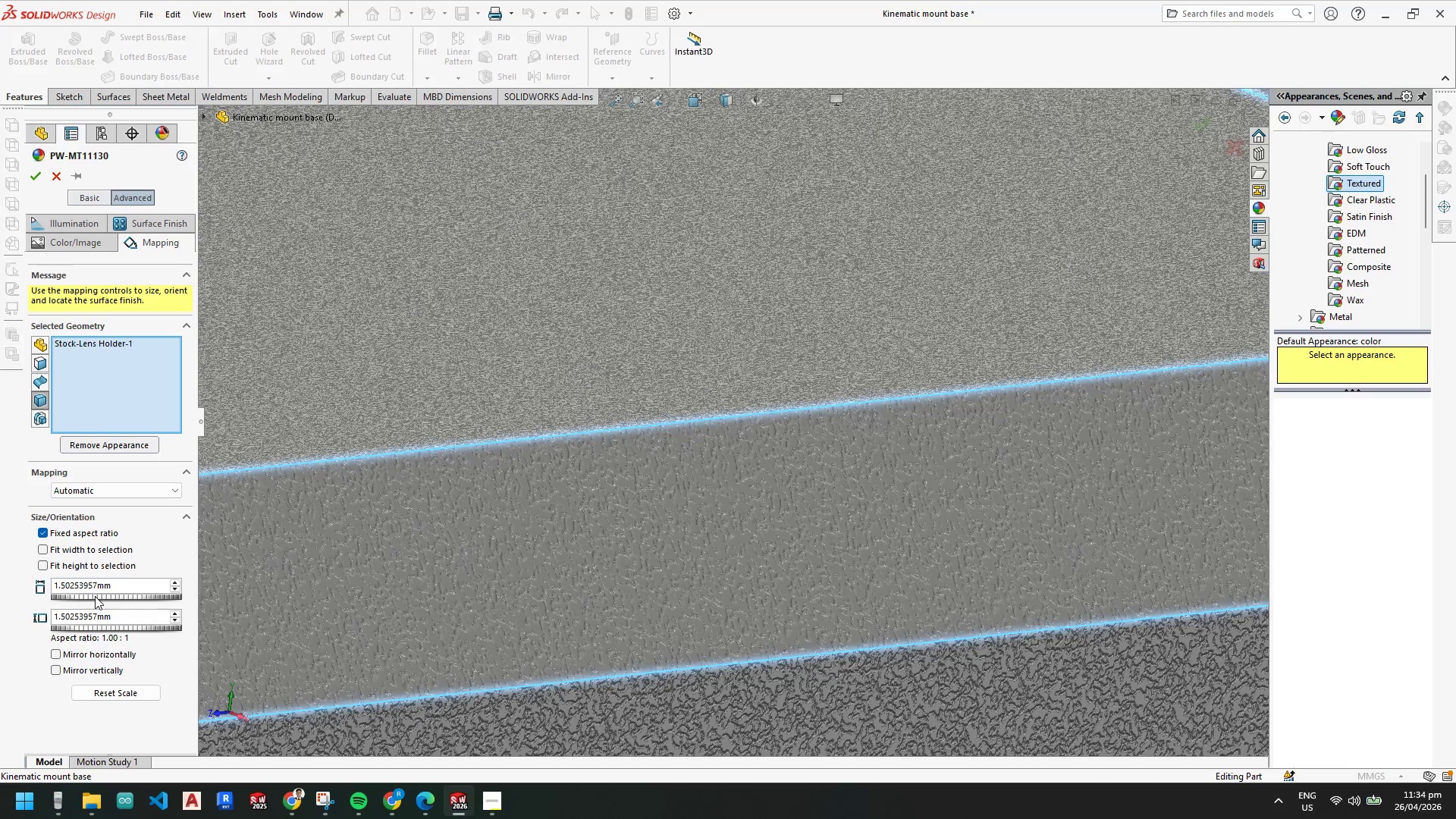 
left_click_drag(start_coordinate=[95, 596], to_coordinate=[88, 601])
 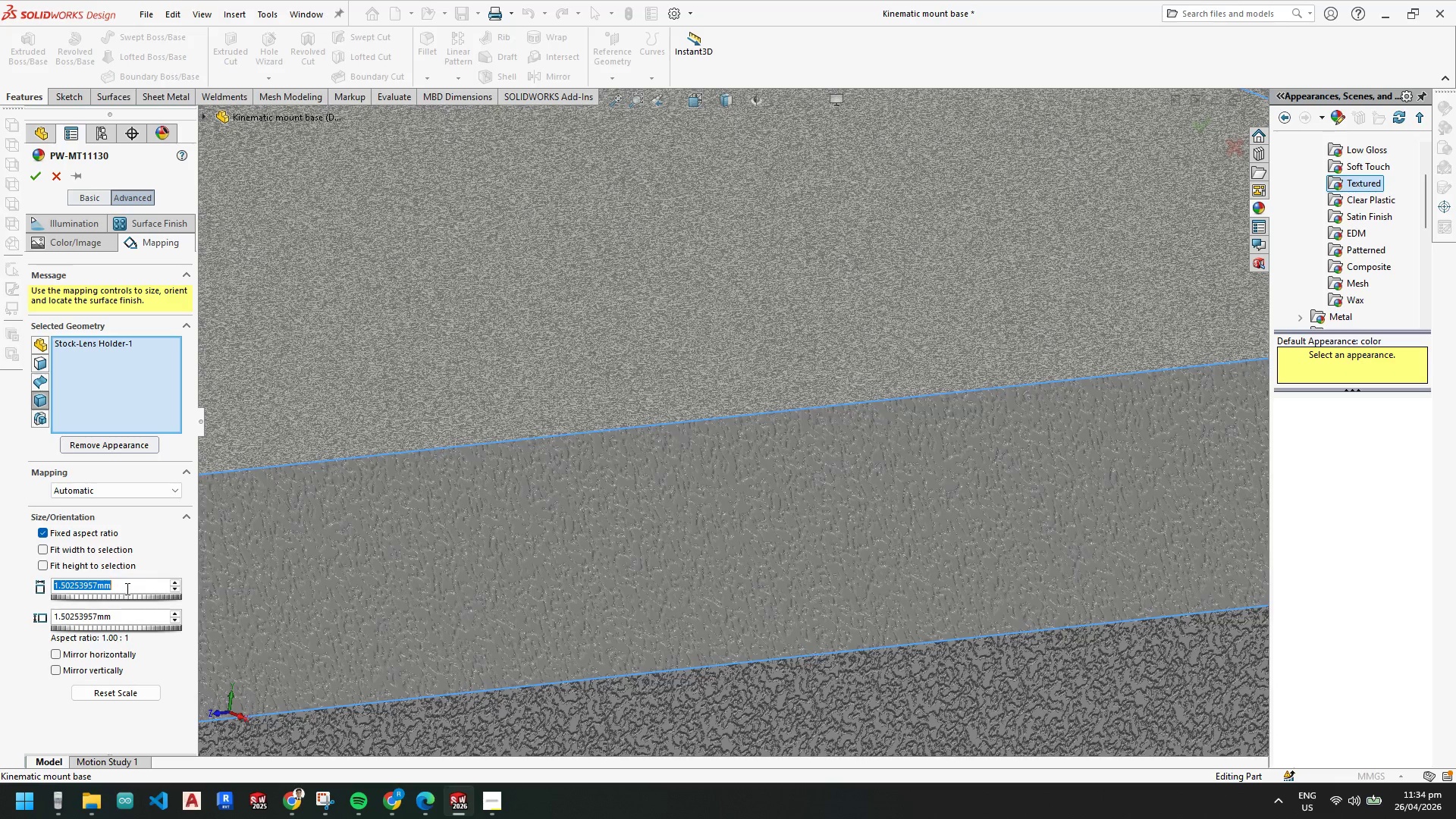 
left_click_drag(start_coordinate=[126, 588], to_coordinate=[38, 584])
 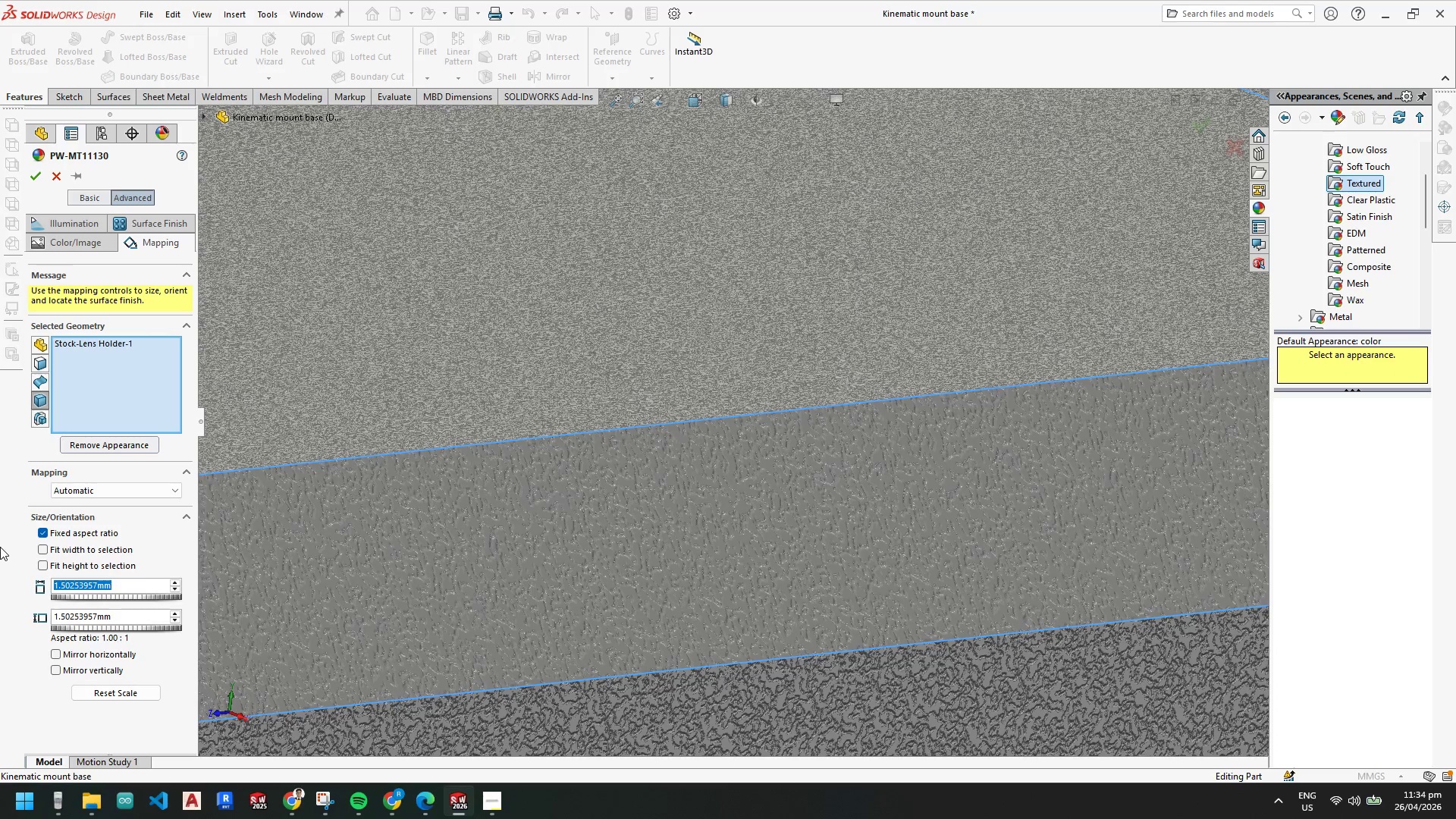 
key(Numpad5)
 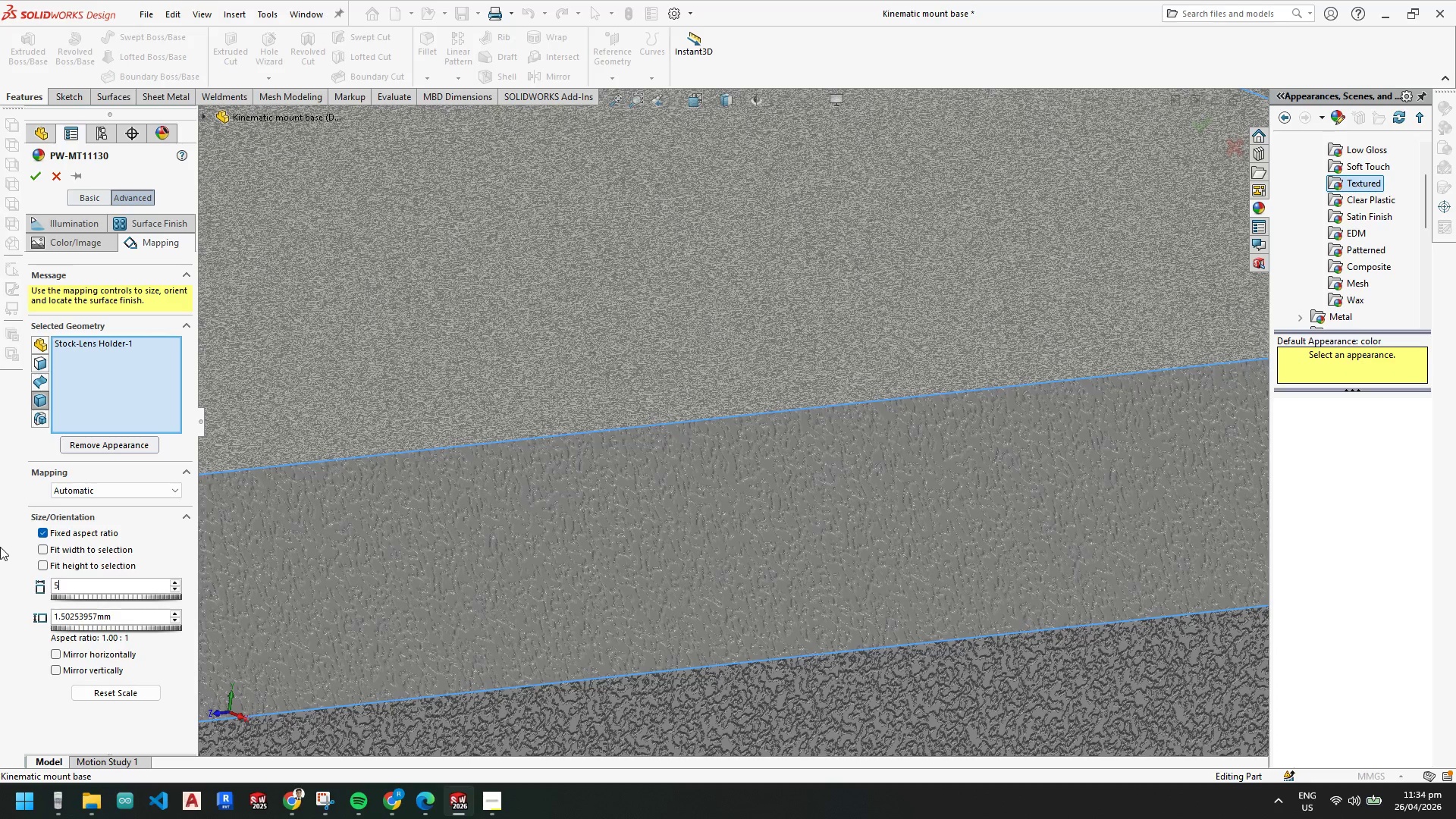 
key(NumpadEnter)
 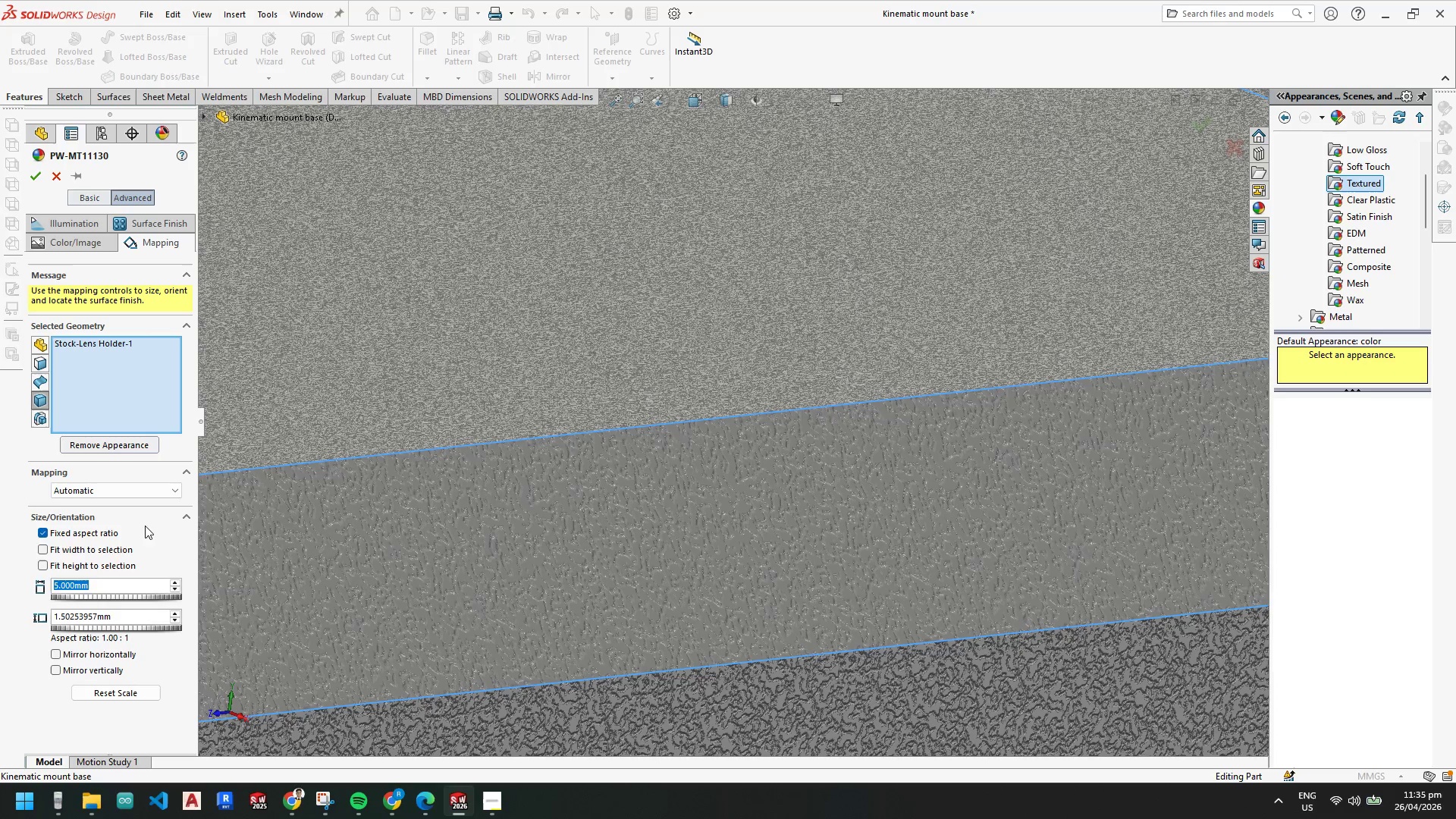 
left_click([177, 538])
 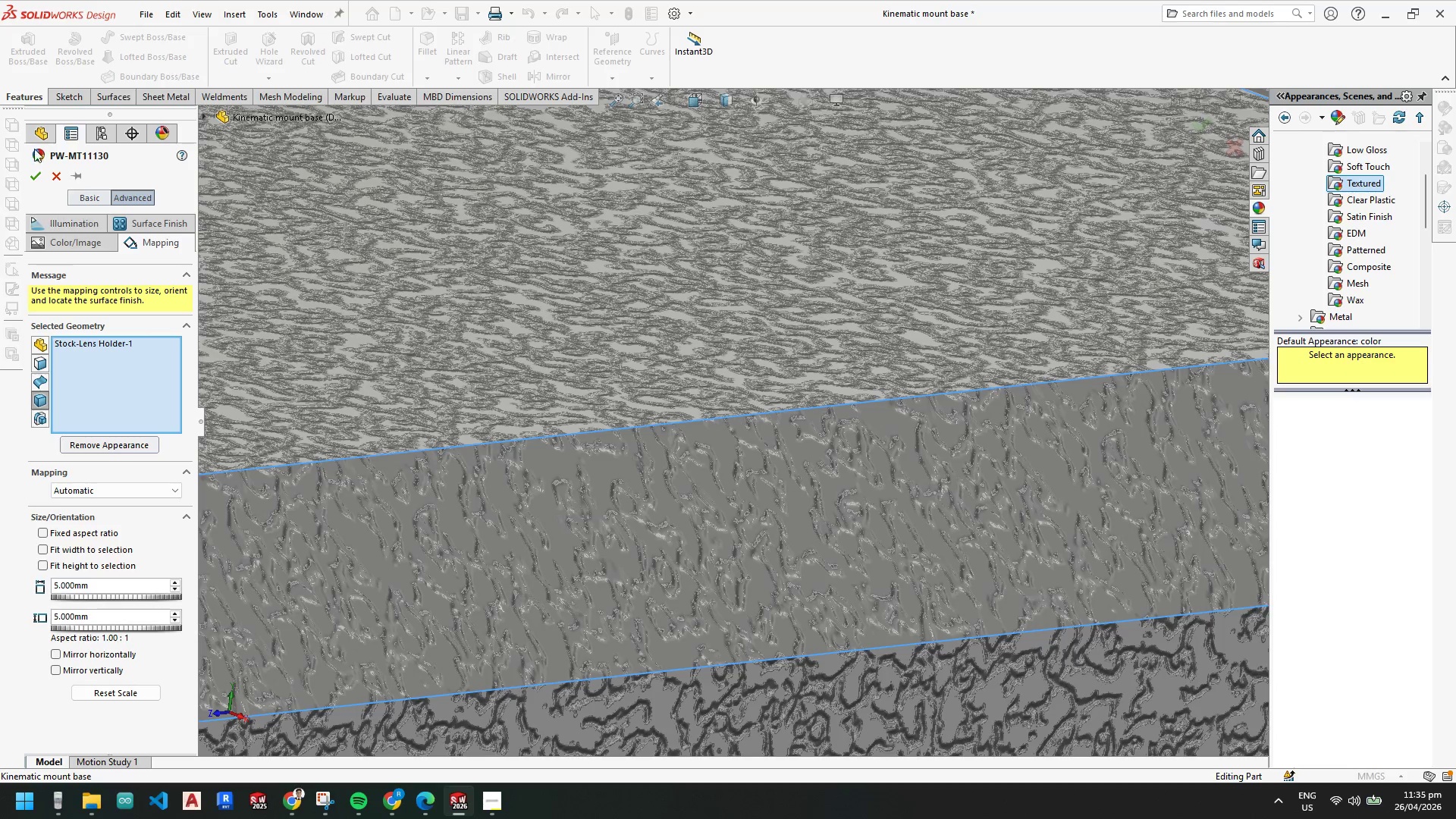 
left_click([34, 172])
 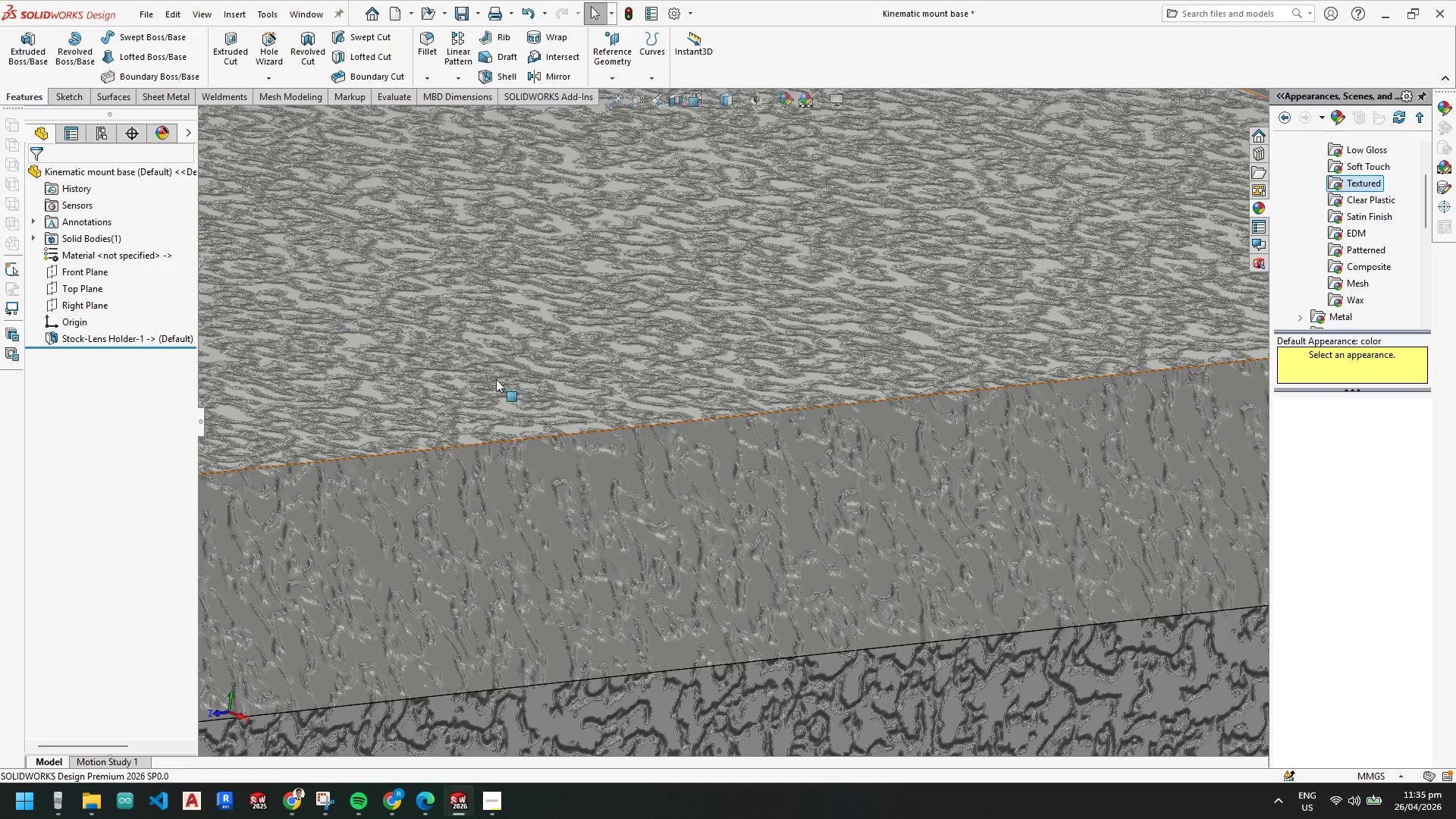 
scroll: coordinate [720, 441], scroll_direction: up, amount: 14.0
 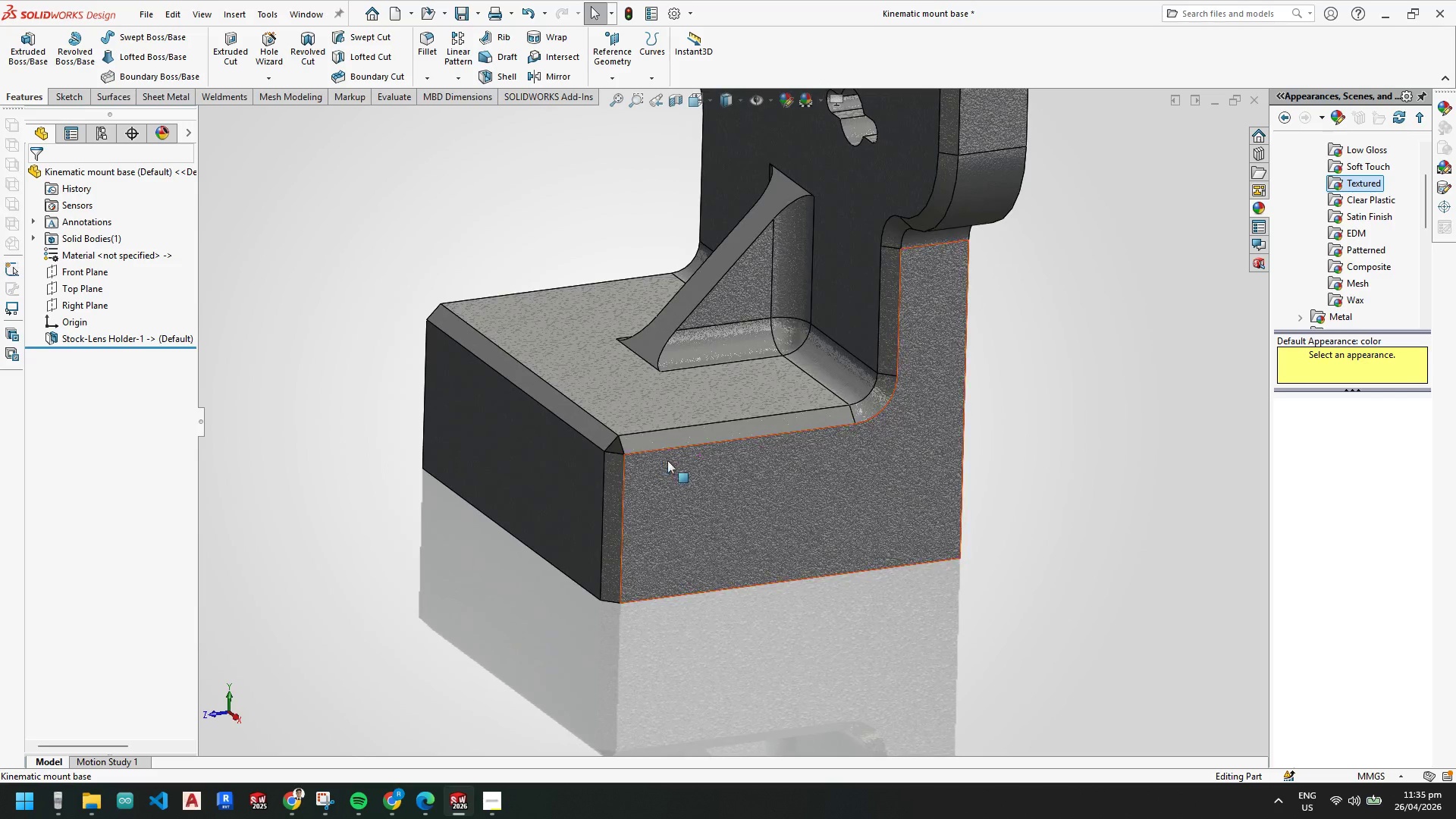 
scroll: coordinate [783, 404], scroll_direction: down, amount: 2.0
 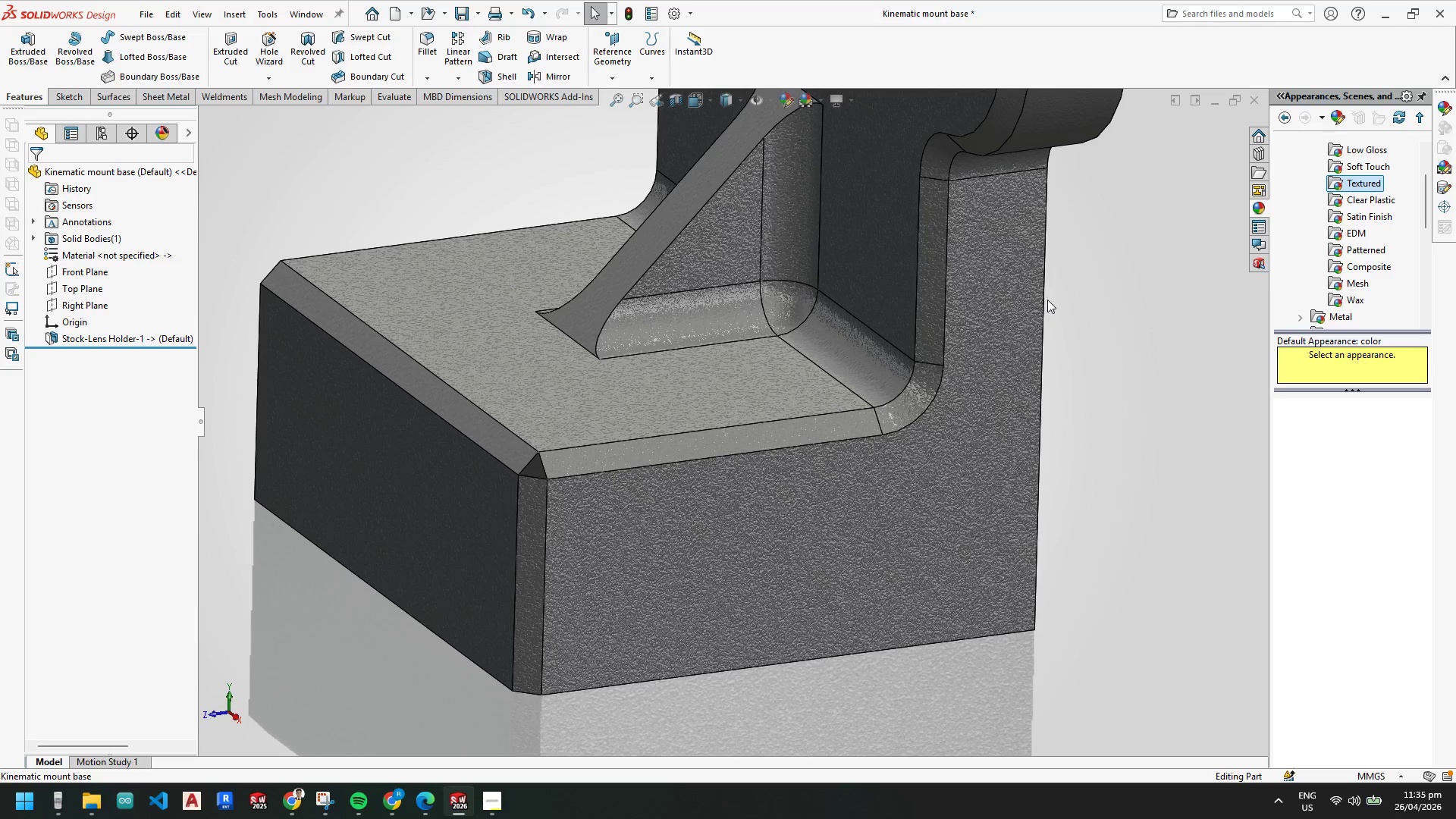 
hold_key(key=ControlLeft, duration=0.52)
 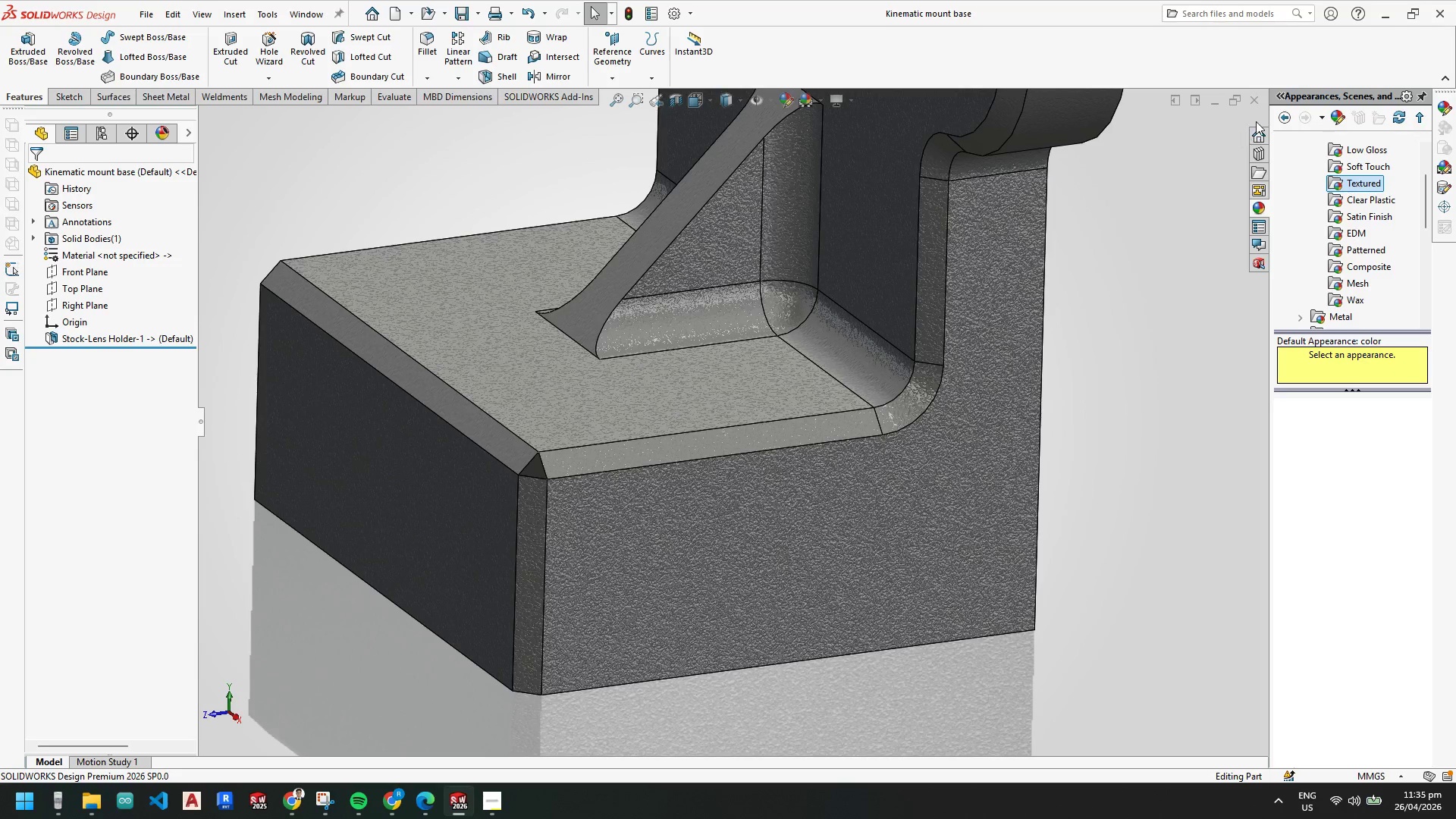 
key(S)
 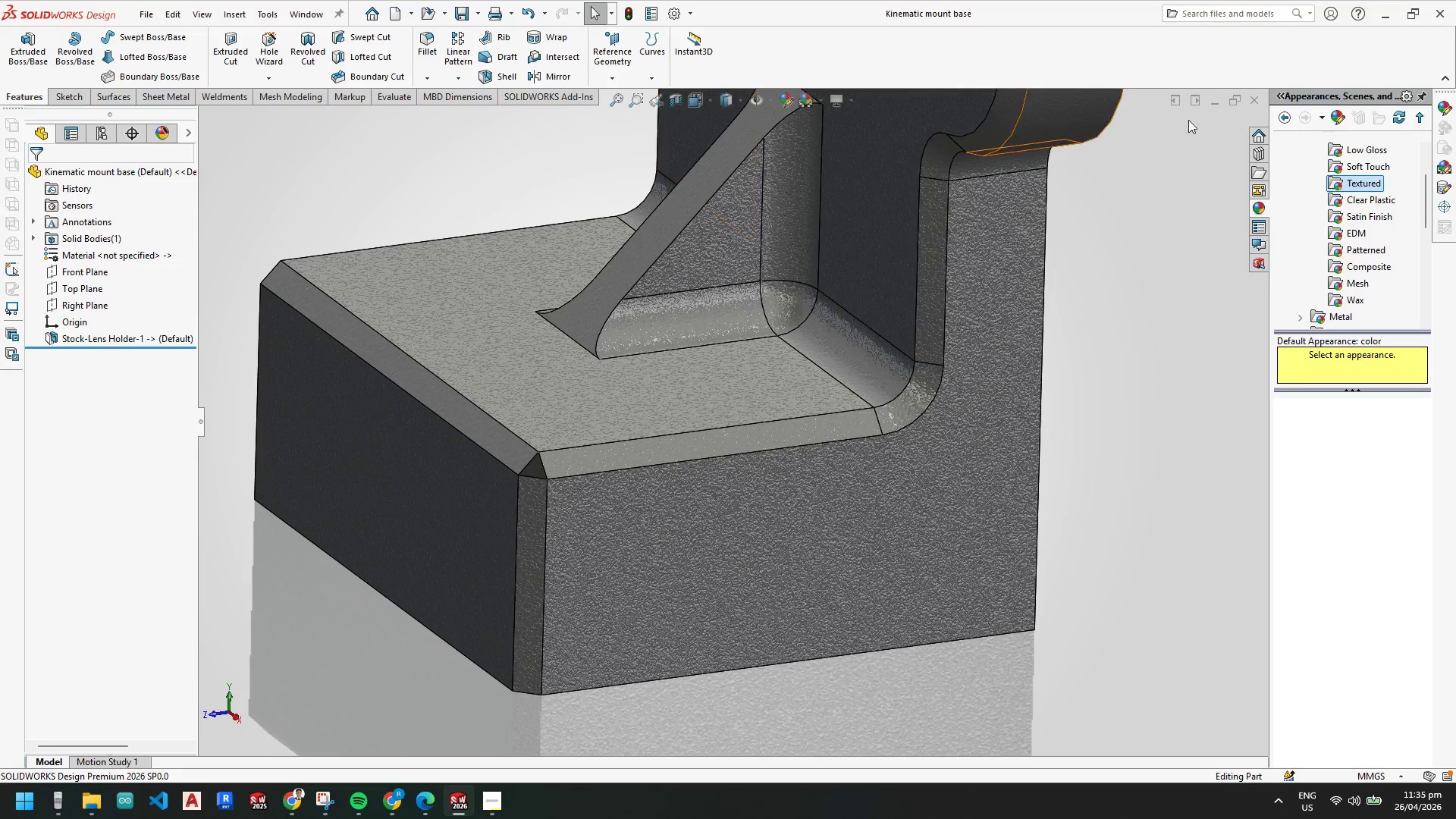 
left_click([1254, 99])
 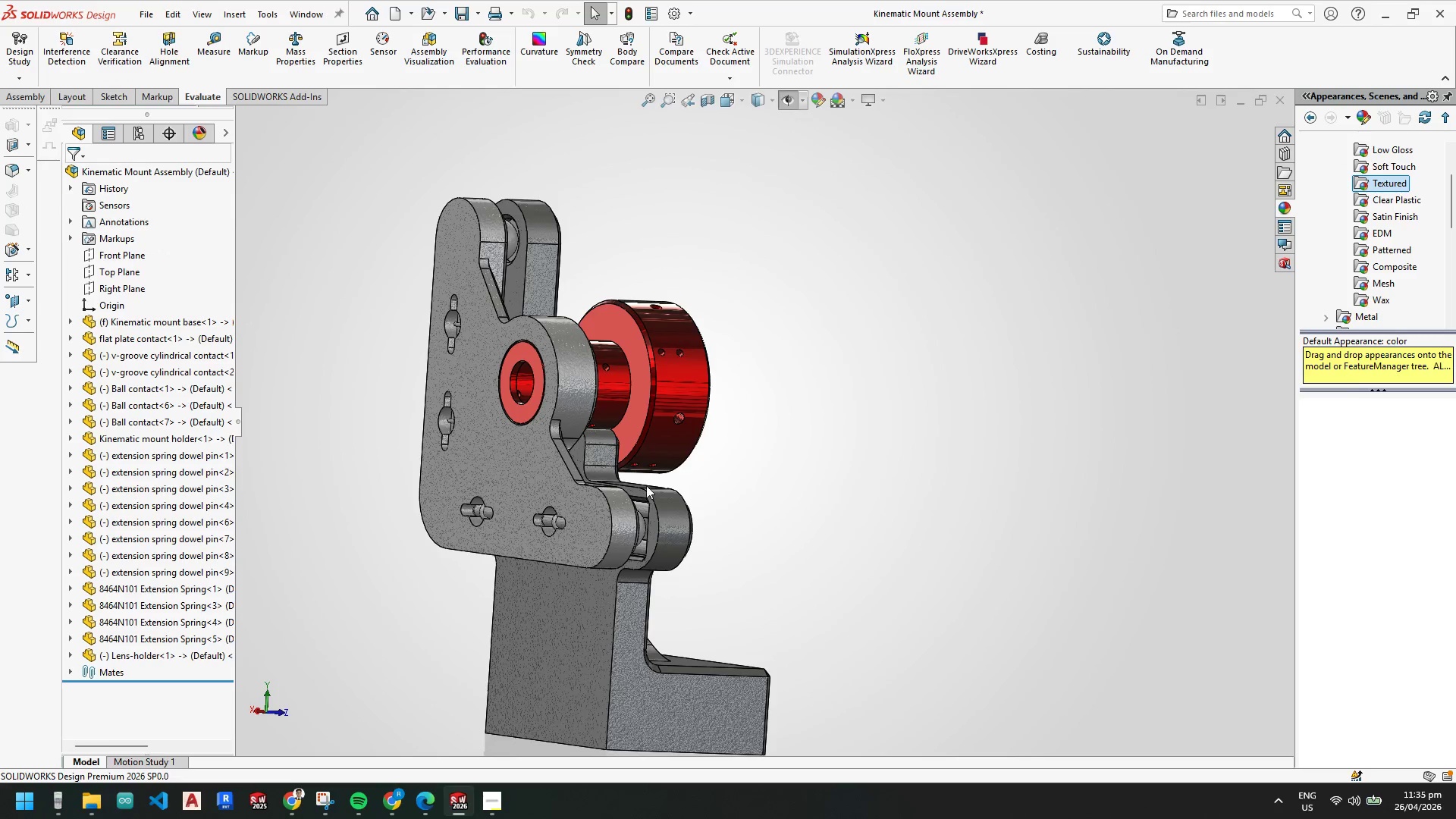 
scroll: coordinate [639, 570], scroll_direction: down, amount: 3.0
 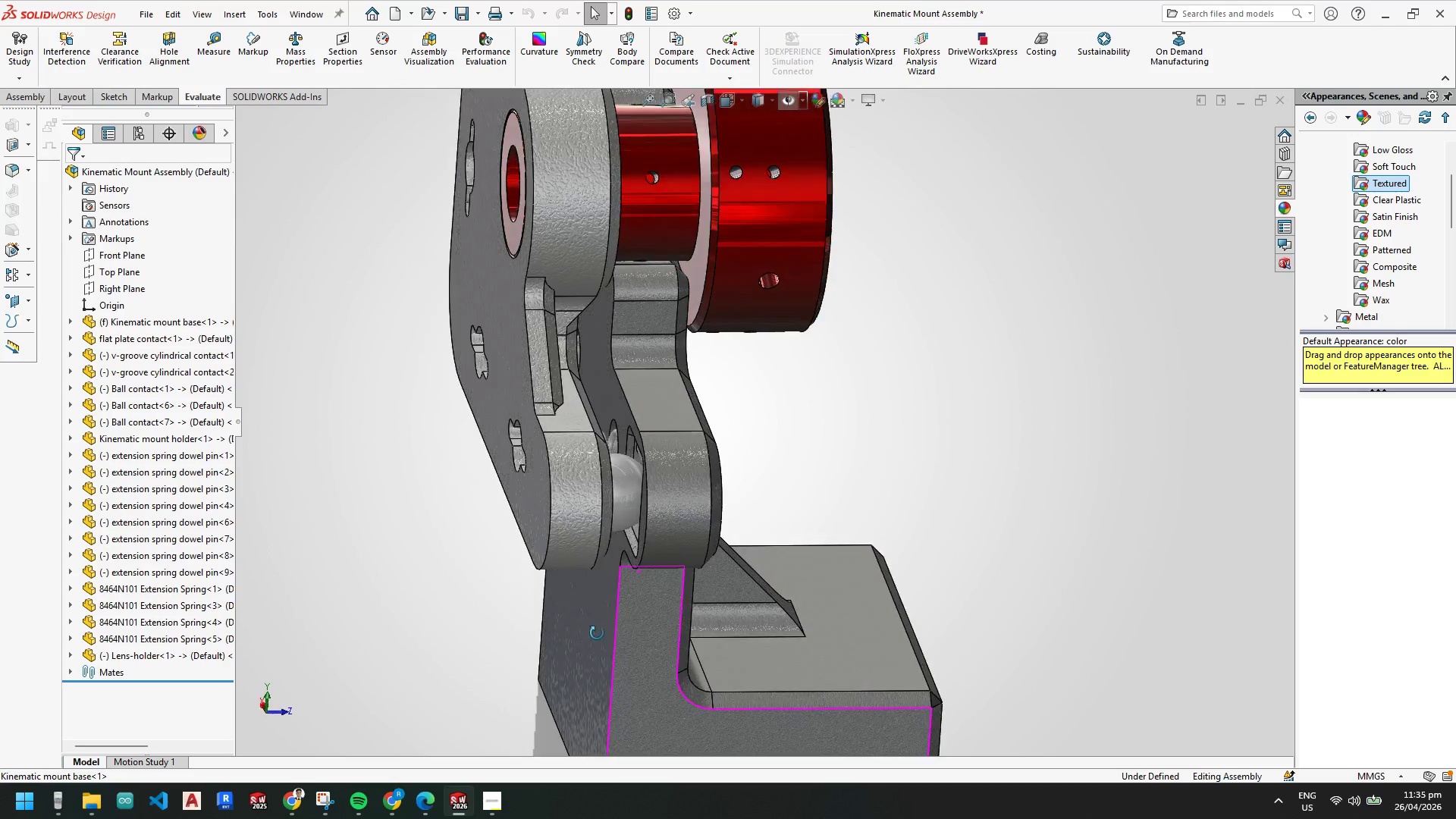 
left_click([579, 462])
 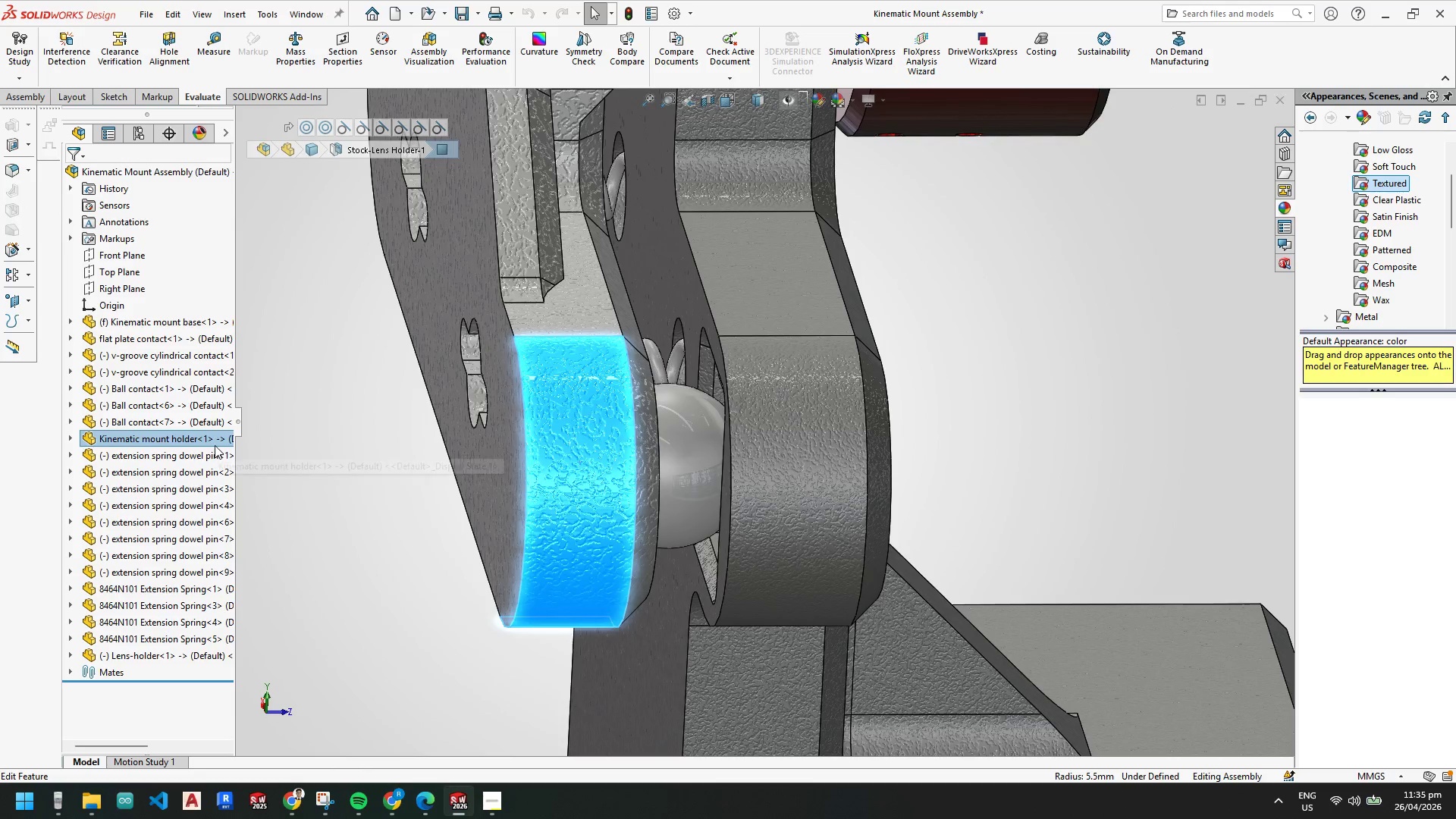 
right_click([197, 438])
 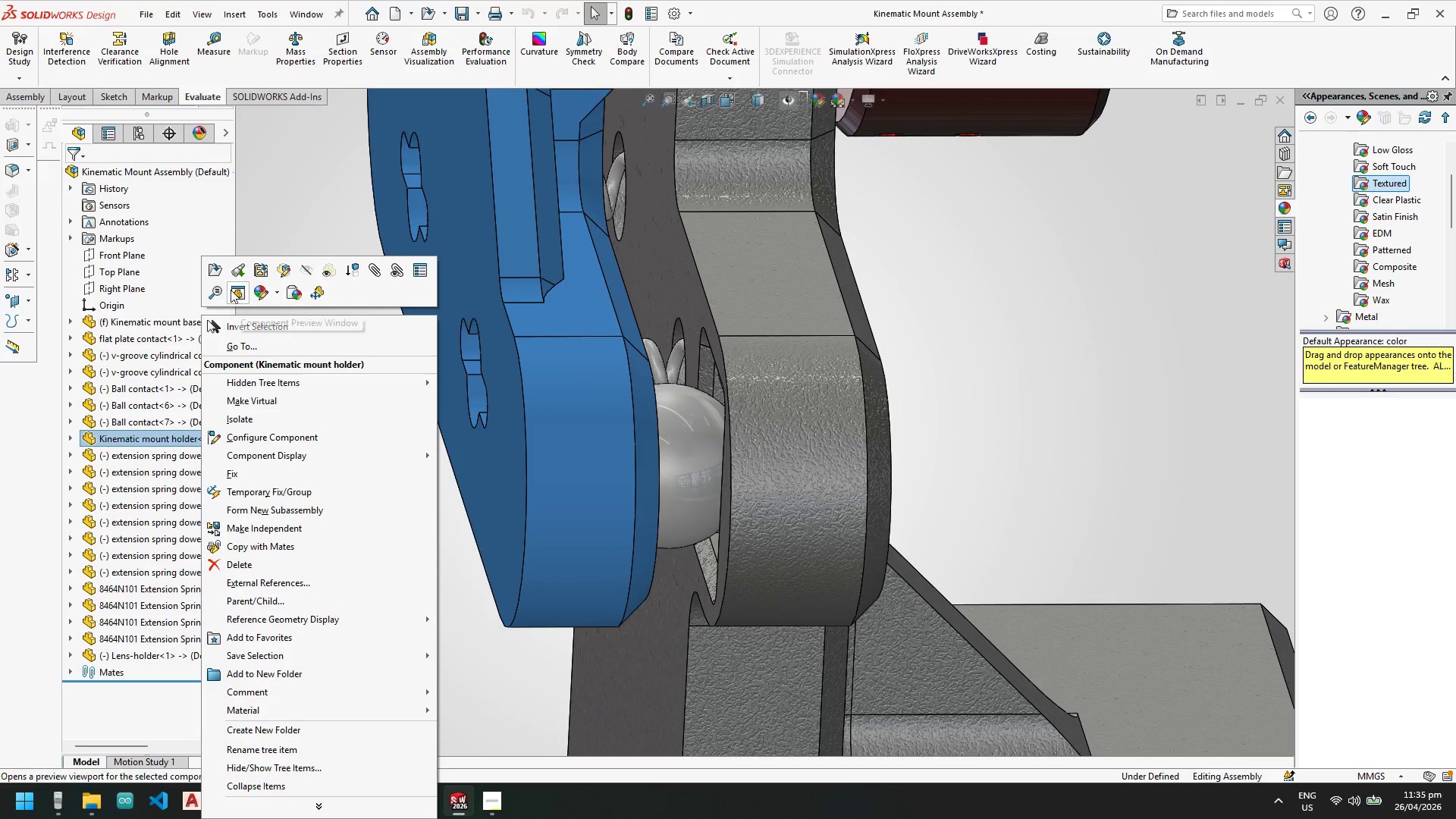 
scroll: coordinate [587, 491], scroll_direction: down, amount: 4.0
 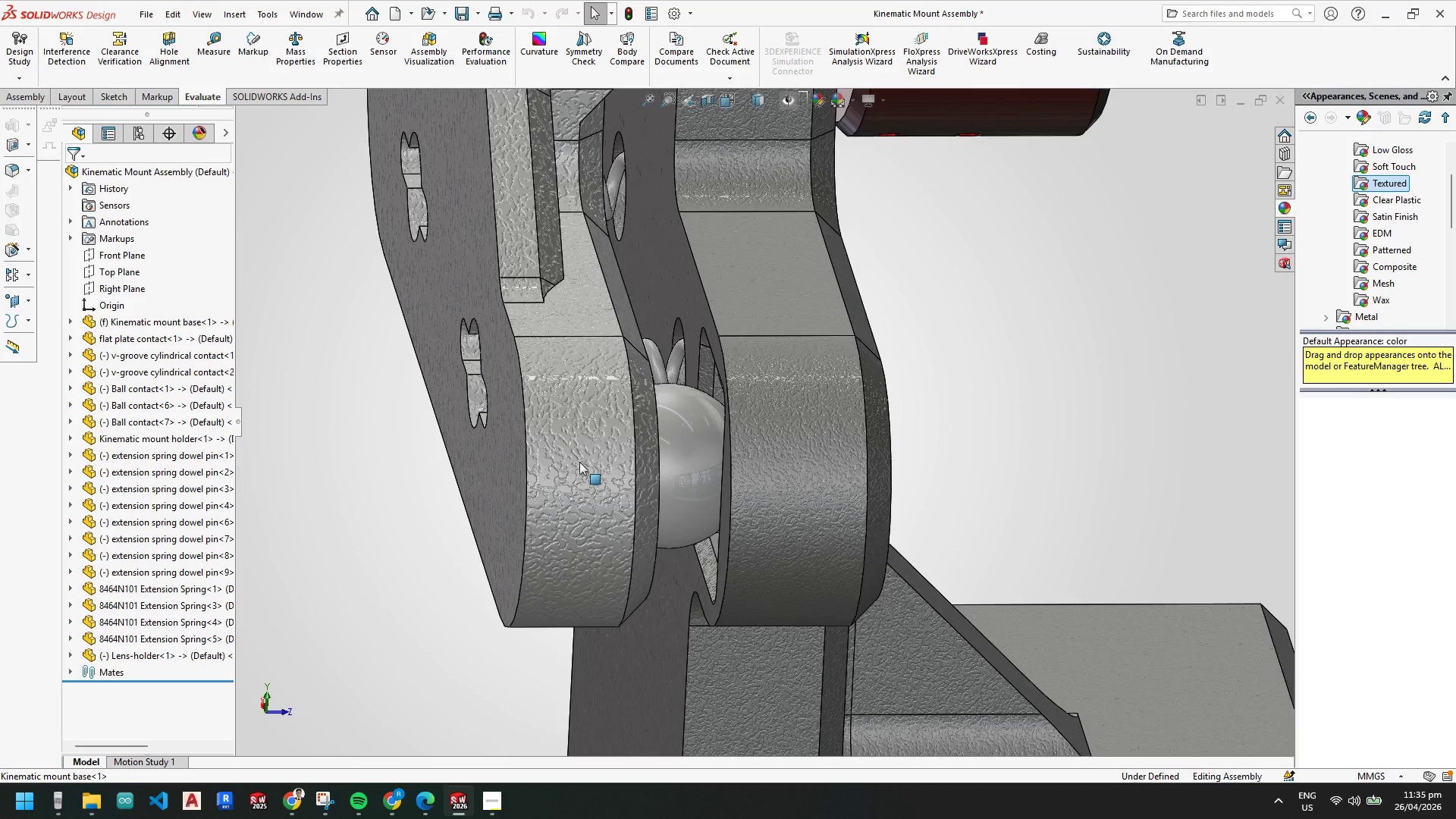 
left_click([215, 275])
 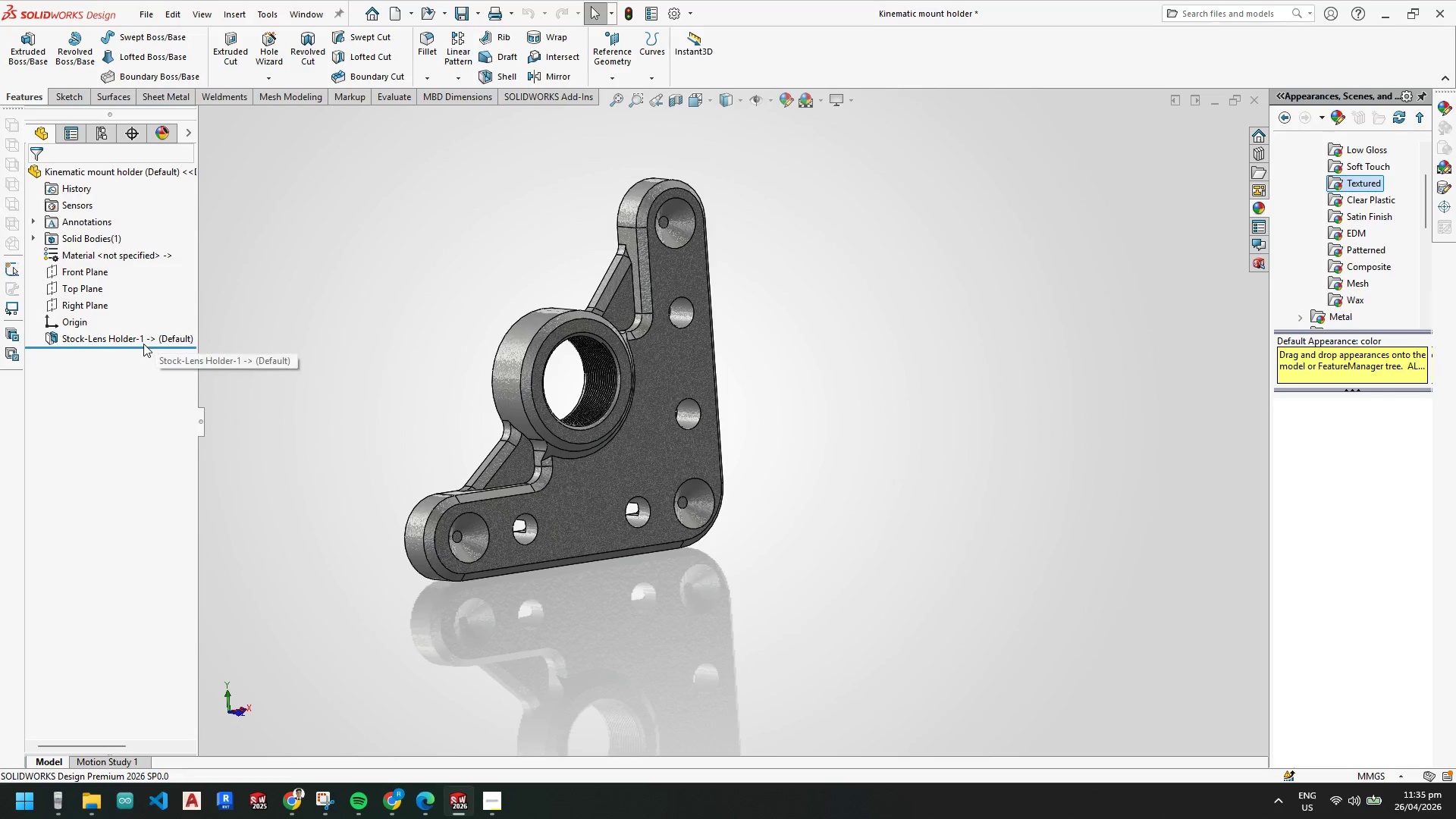 
right_click([687, 418])
 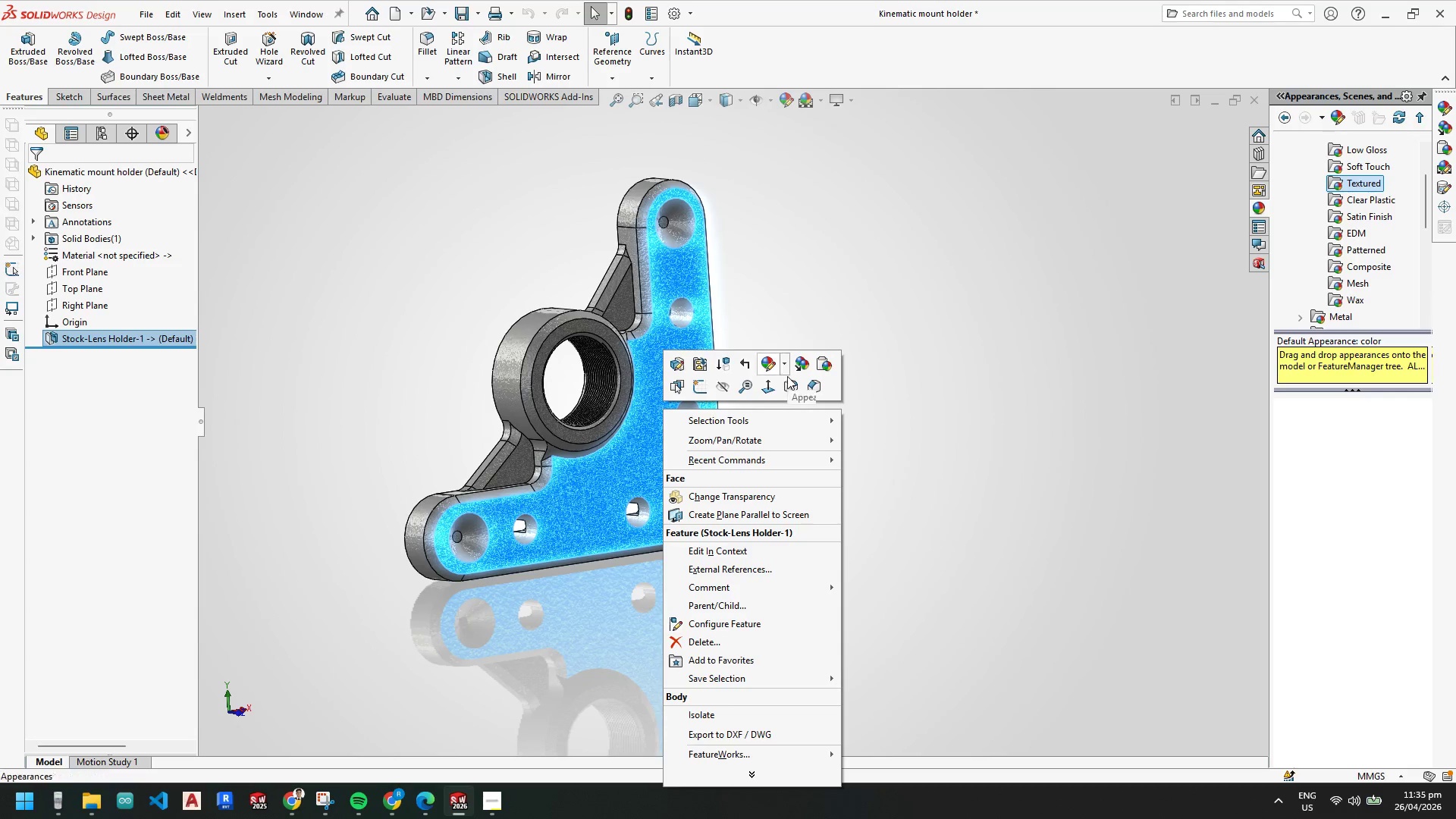 
left_click([766, 359])
 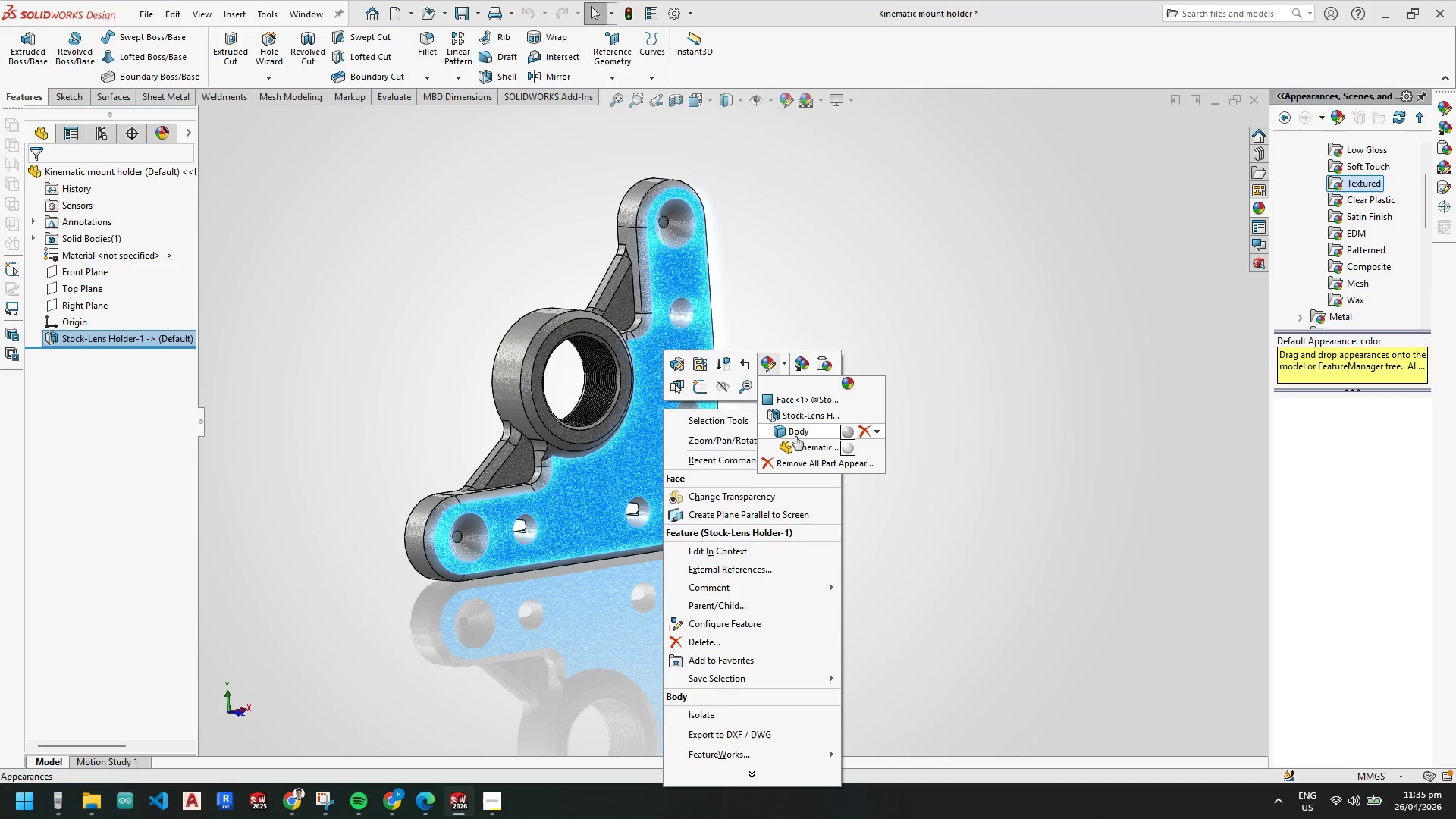 
left_click([795, 428])
 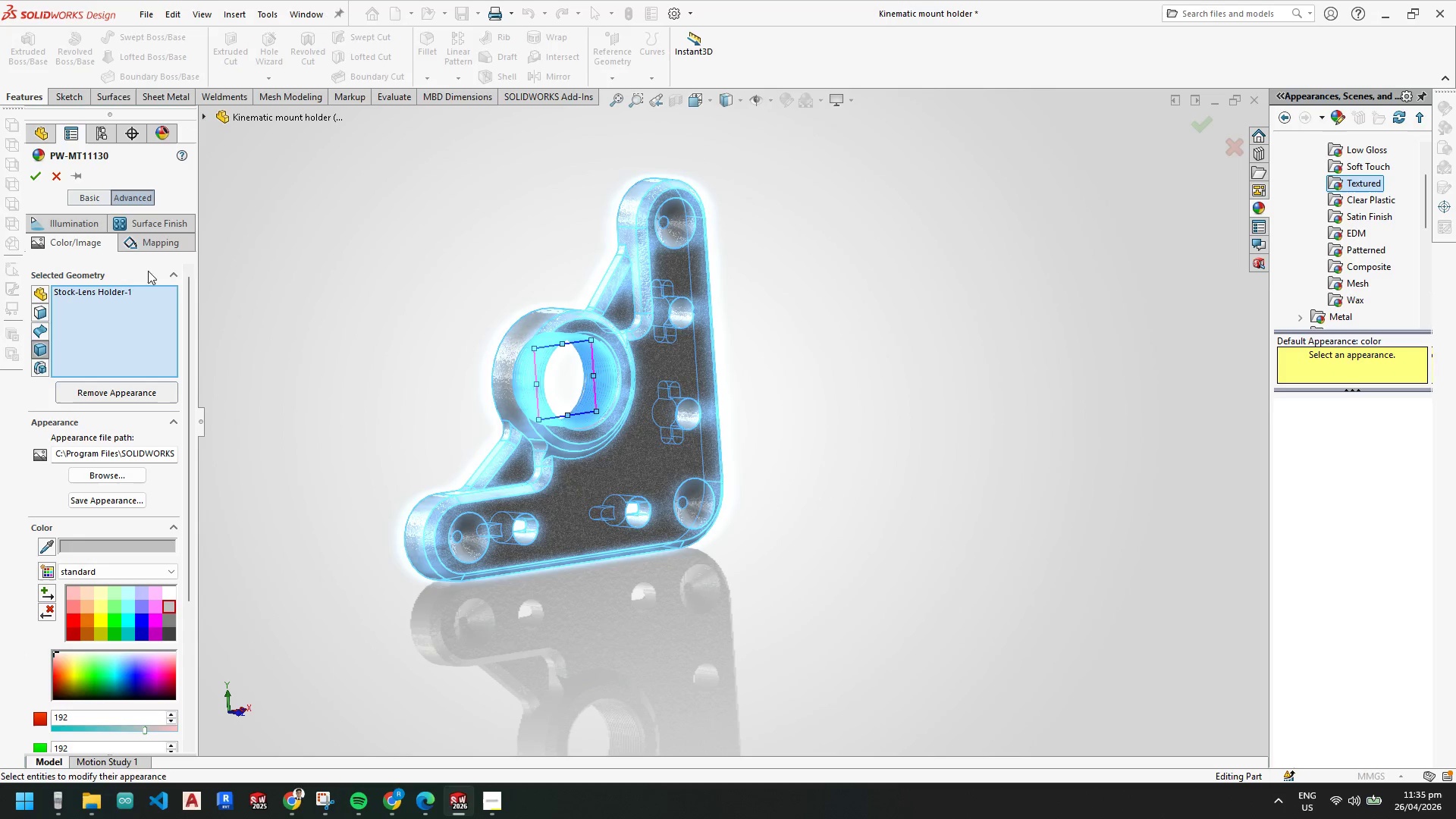 
left_click([156, 246])
 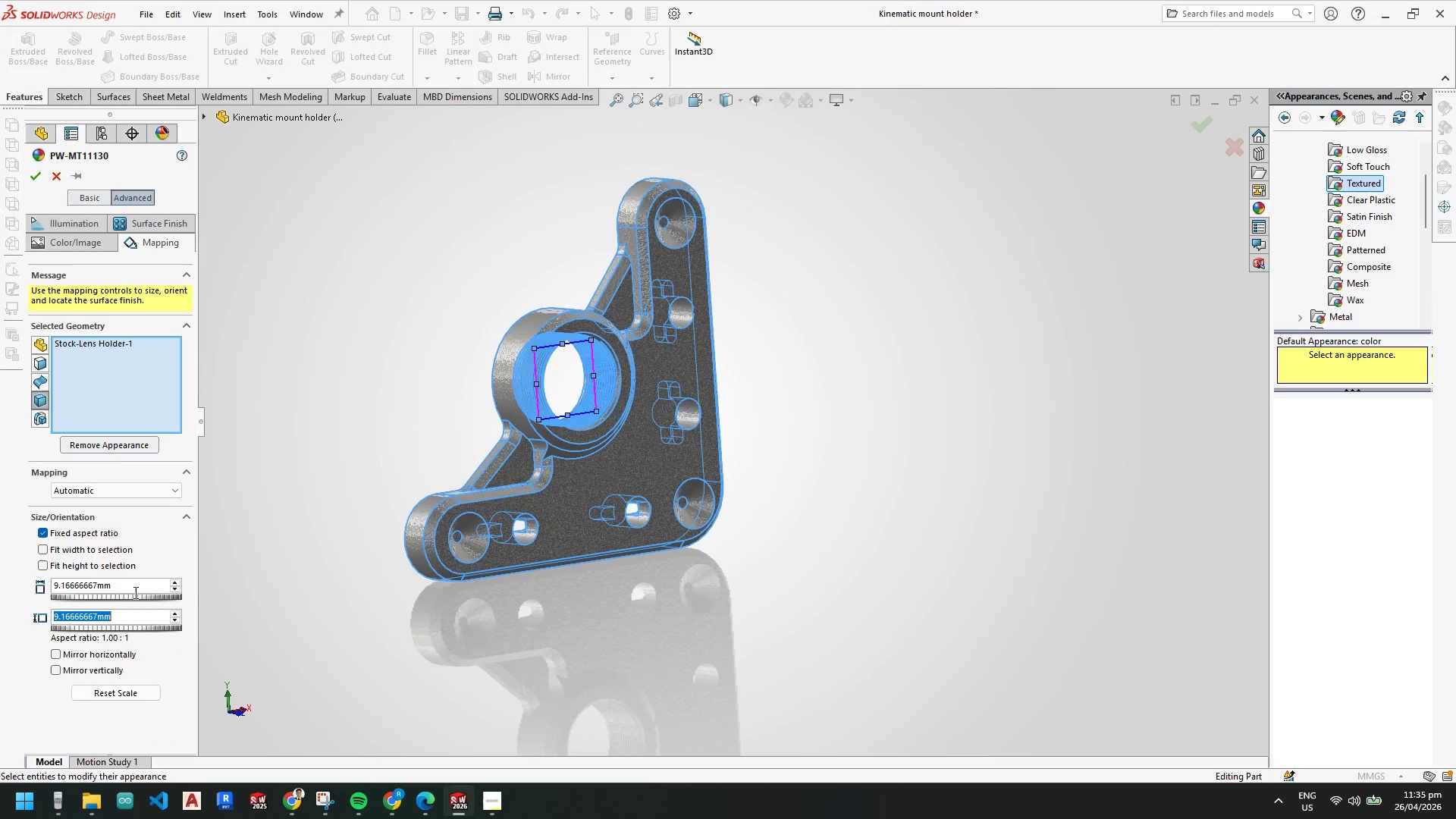 
left_click_drag(start_coordinate=[132, 587], to_coordinate=[0, 585])
 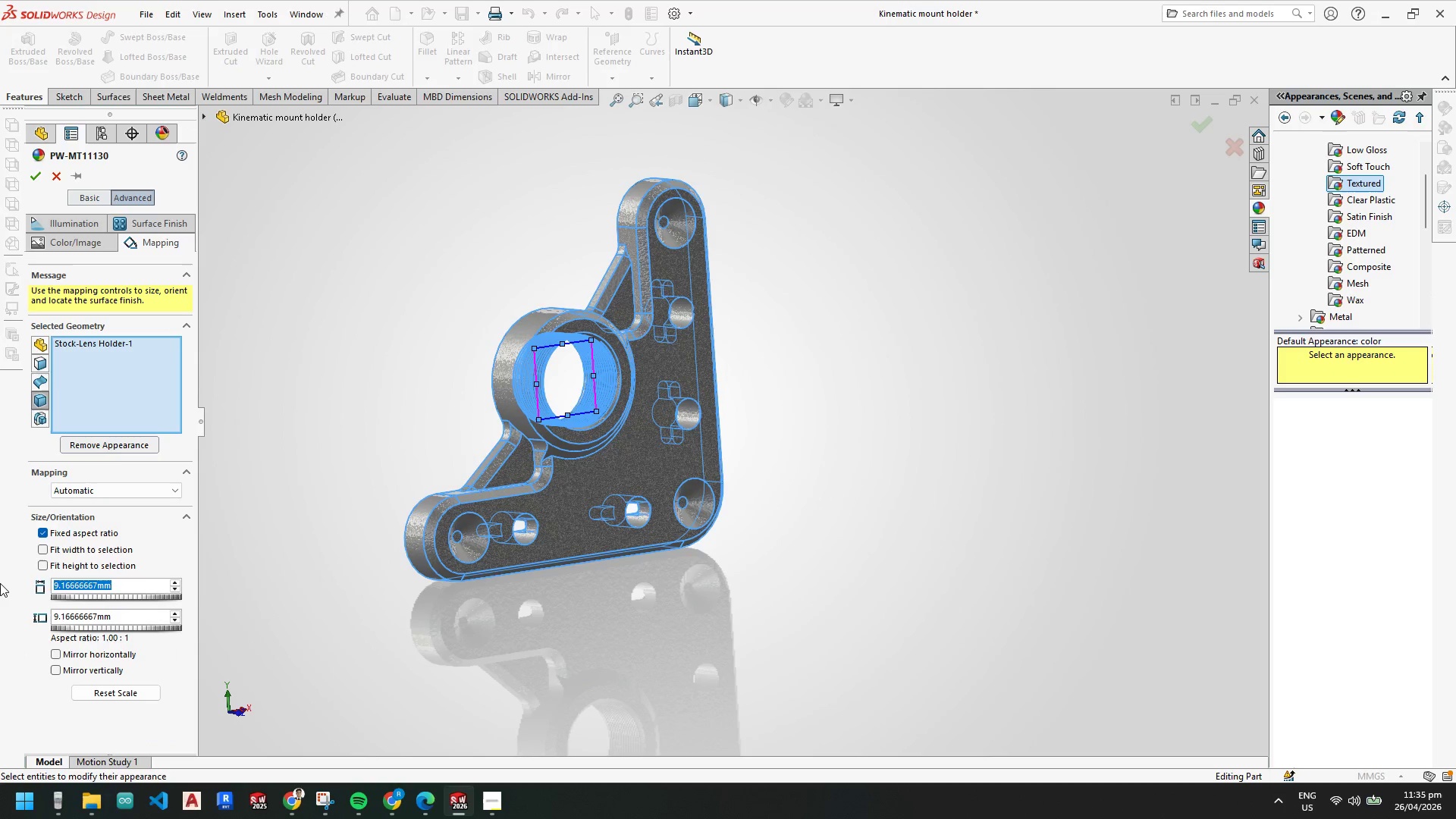 
key(Numpad3)
 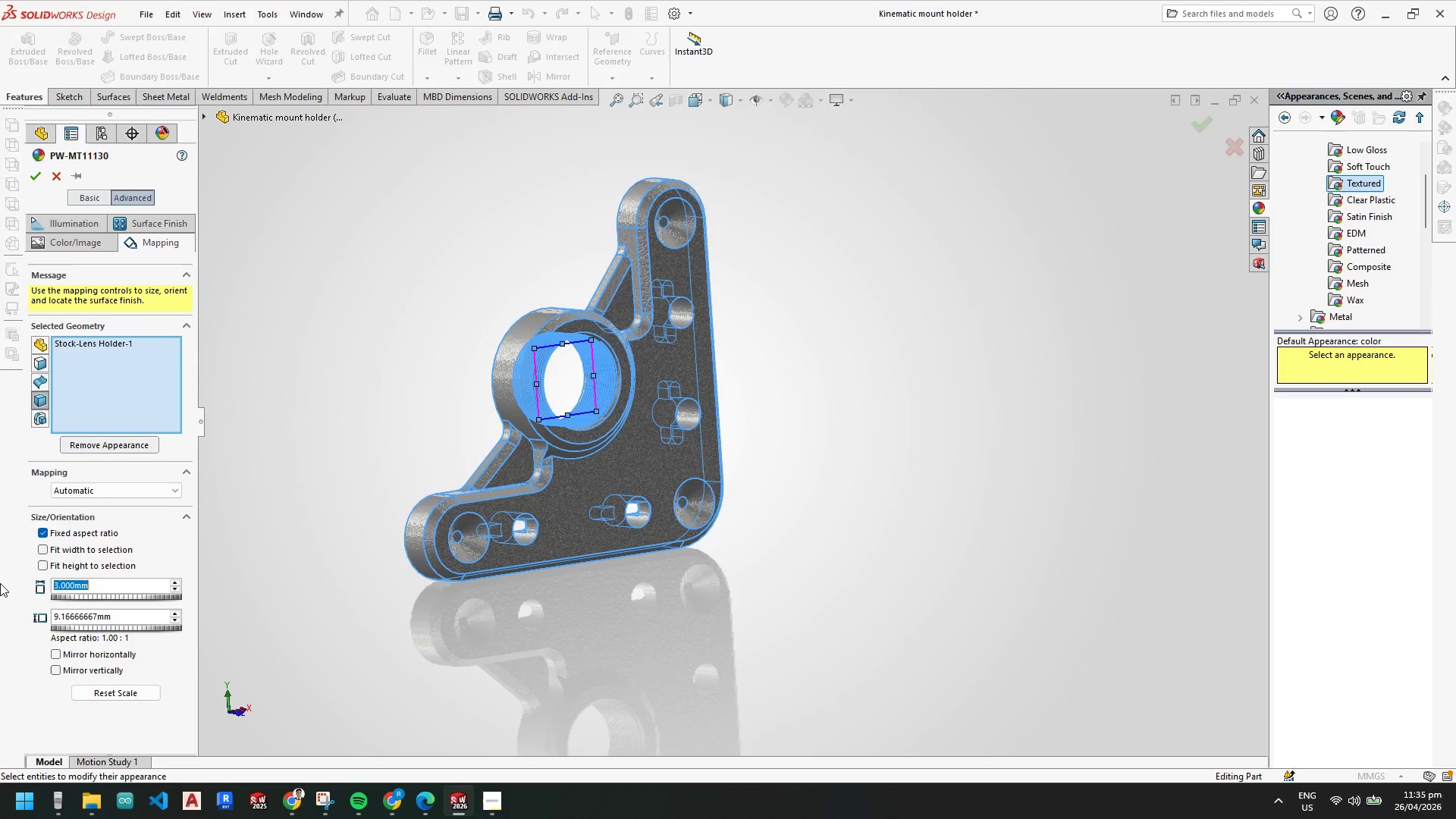 
key(NumpadEnter)
 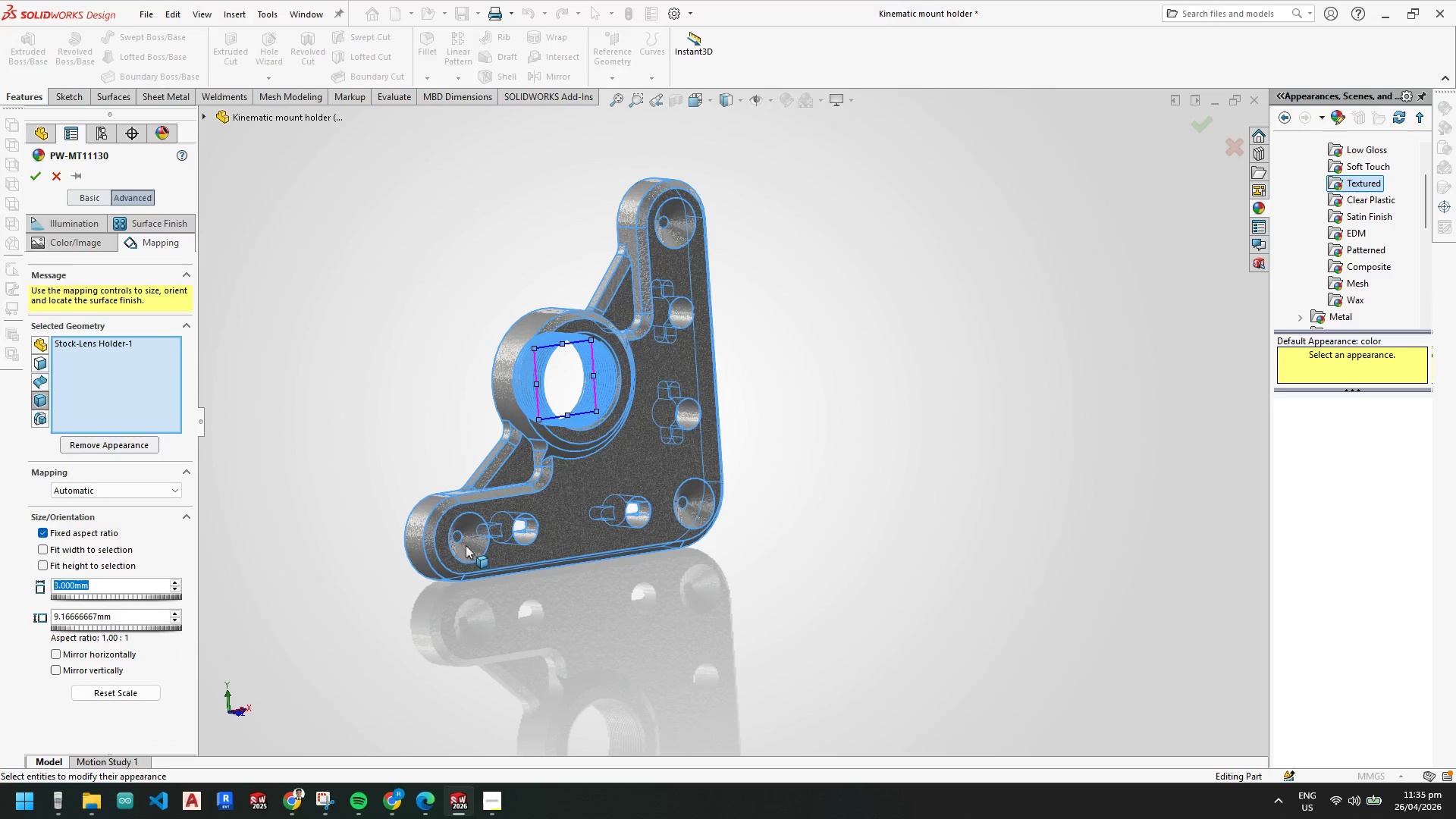 
left_click_drag(start_coordinate=[536, 680], to_coordinate=[536, 676])
 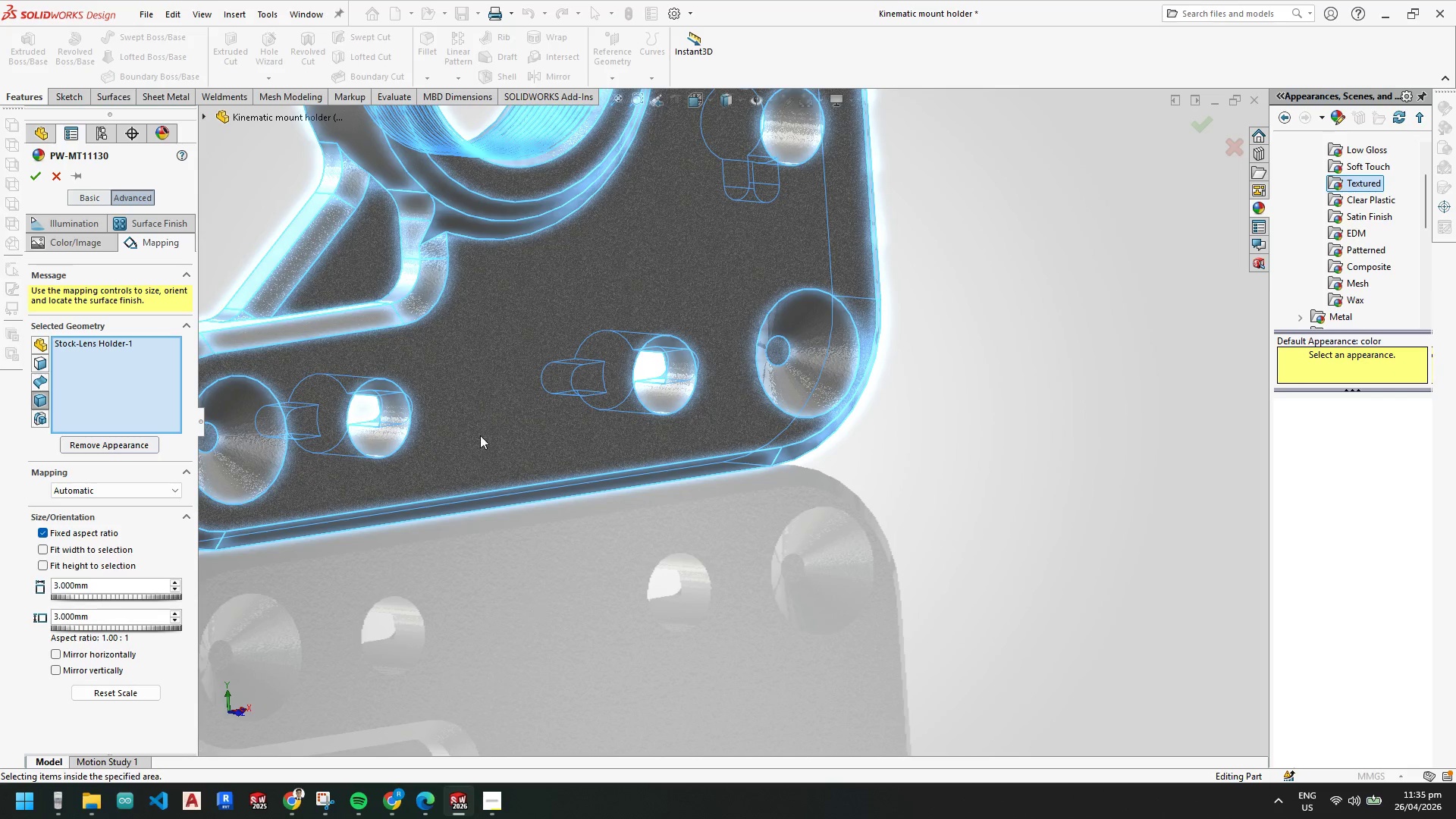 
scroll: coordinate [480, 423], scroll_direction: down, amount: 10.0
 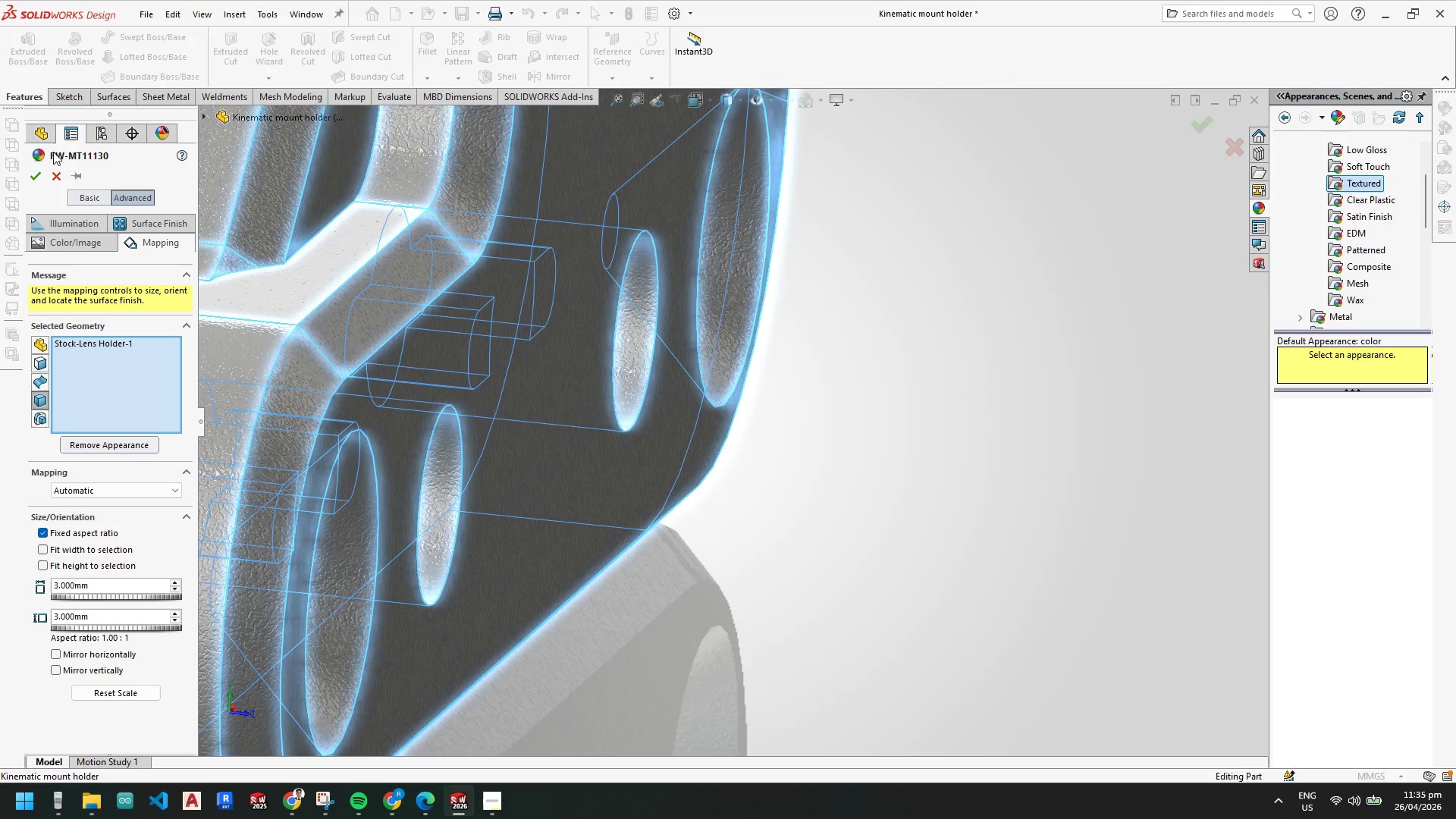 
left_click([36, 174])
 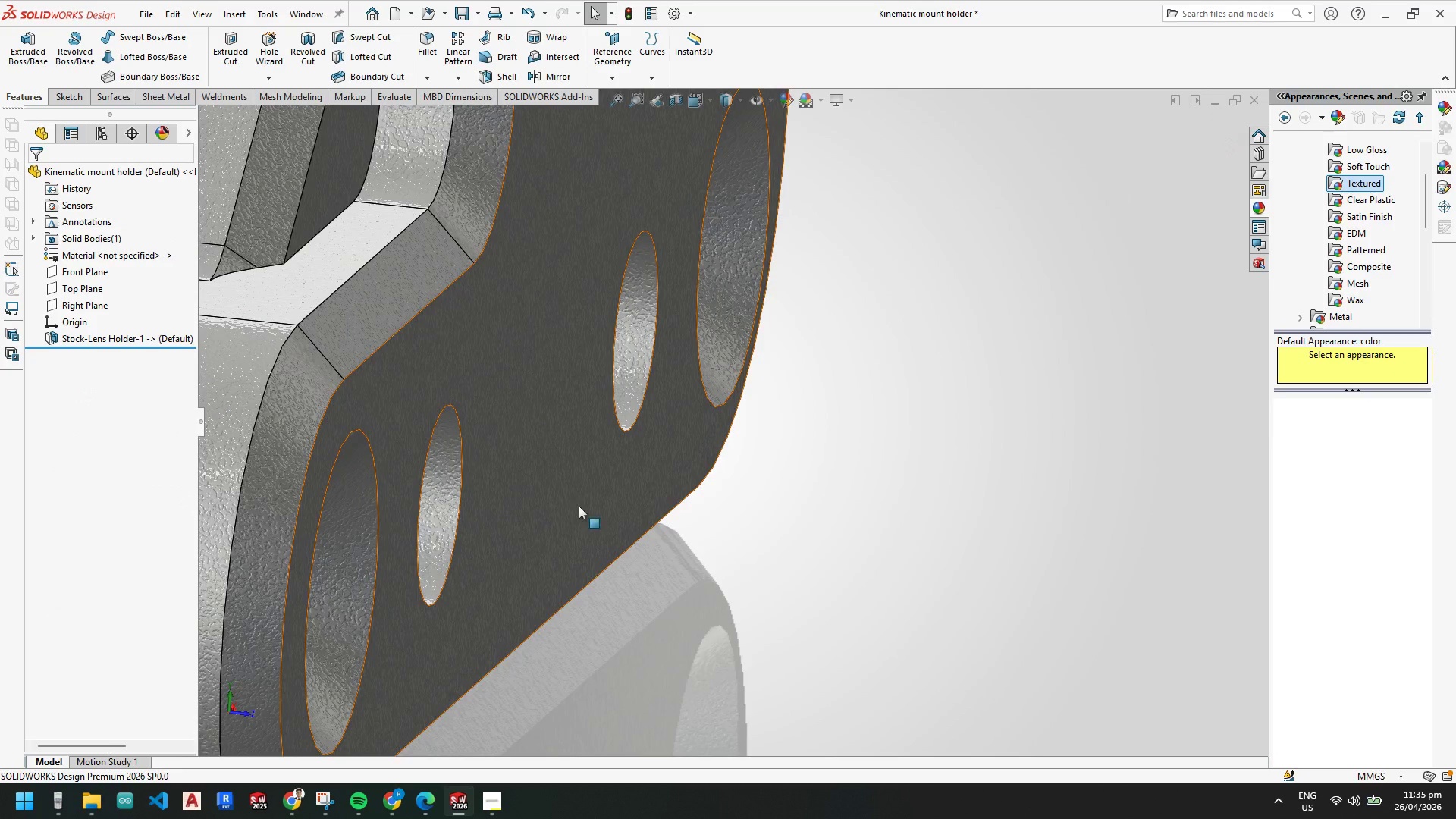 
left_click([1254, 104])
 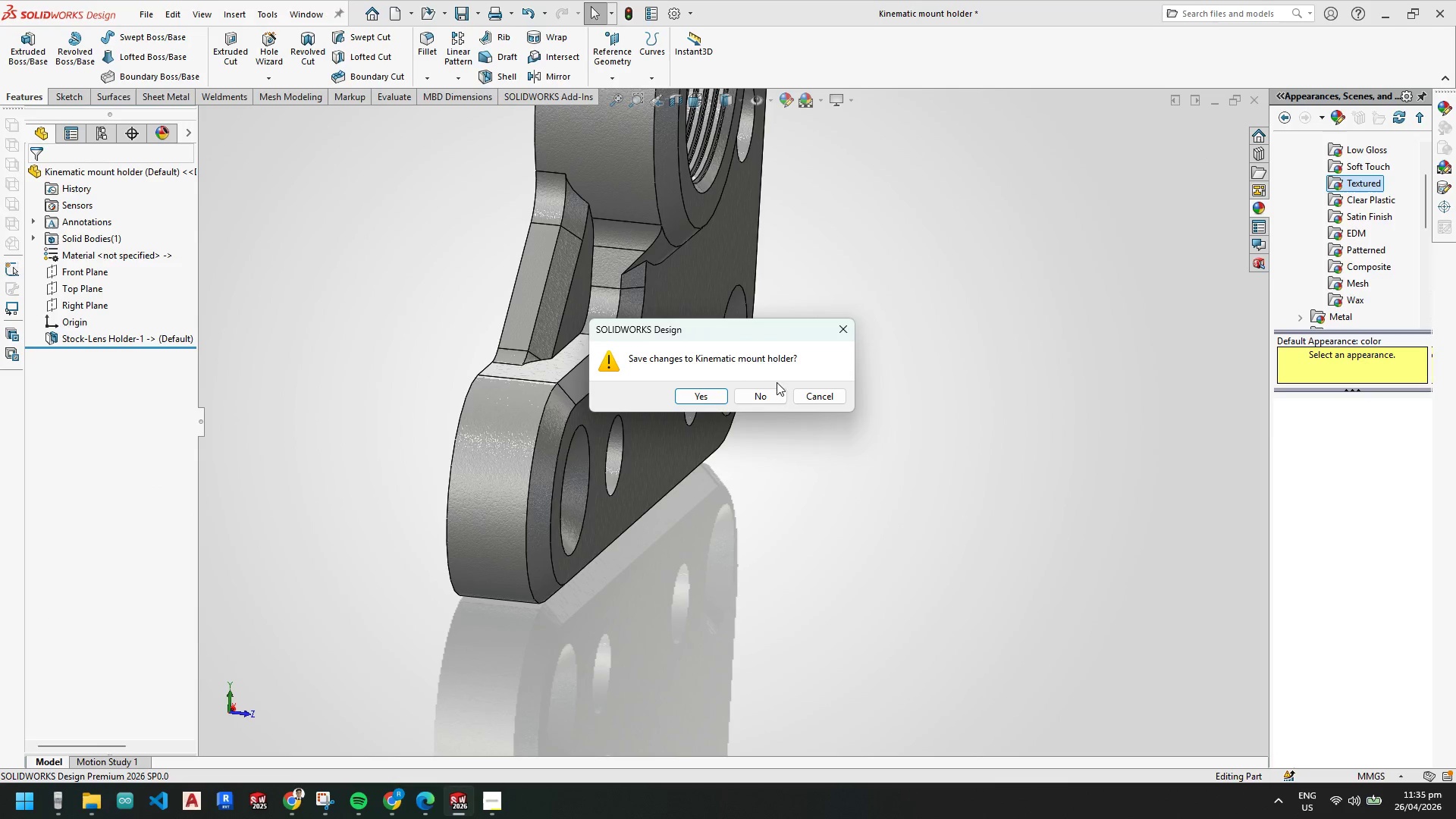 
scroll: coordinate [587, 510], scroll_direction: up, amount: 5.0
 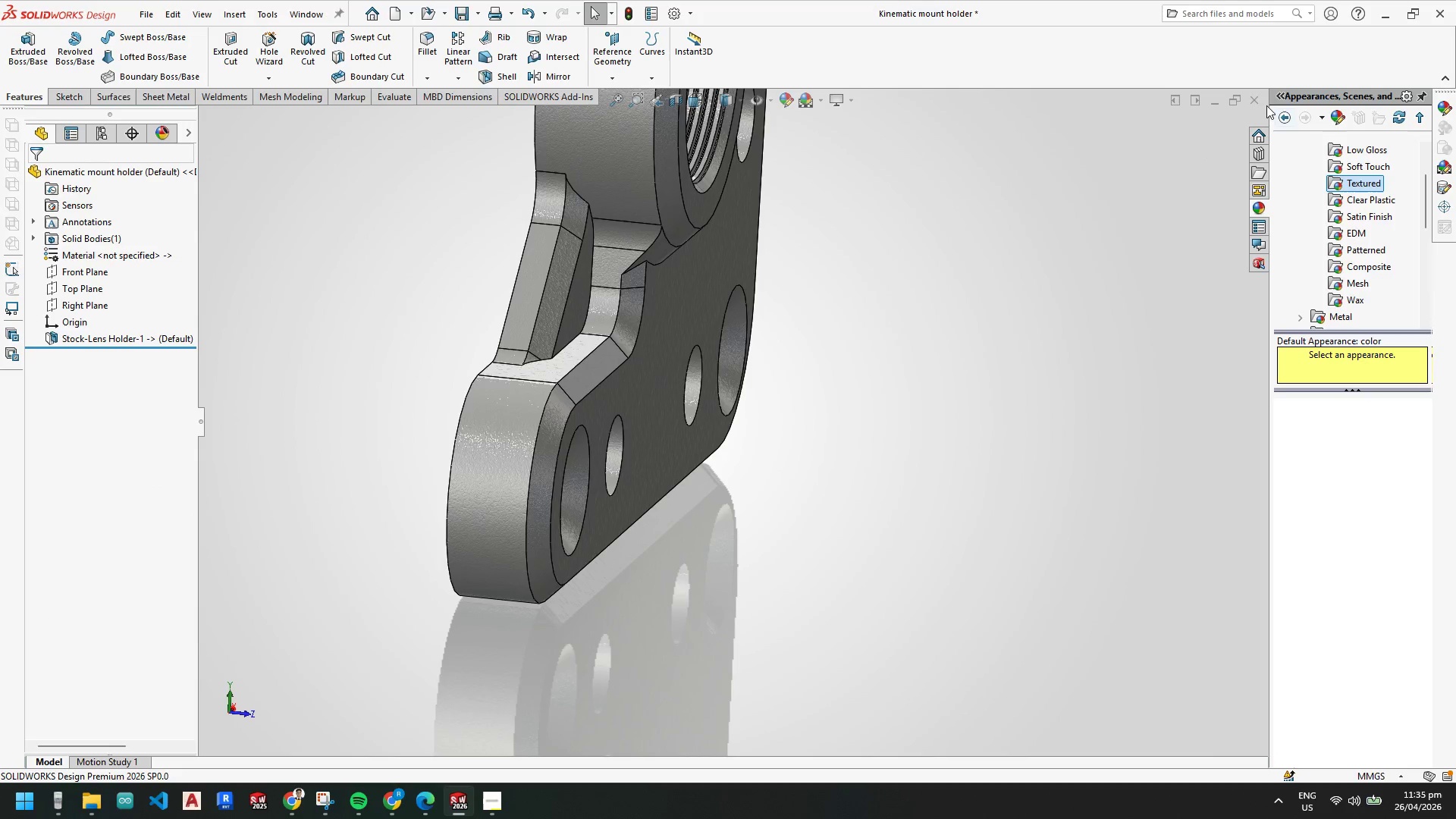 
left_click([702, 395])
 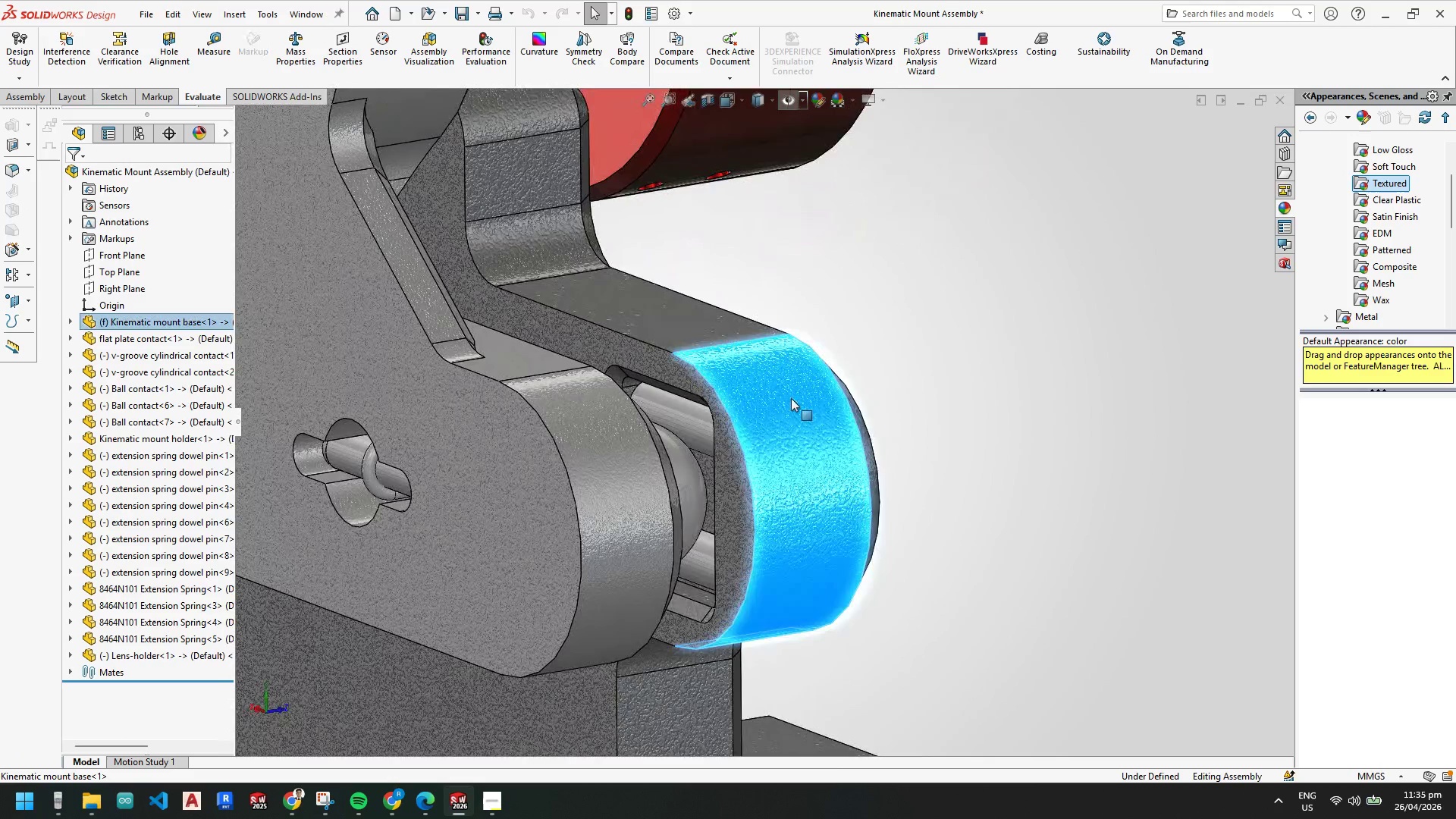 
wait(5.24)
 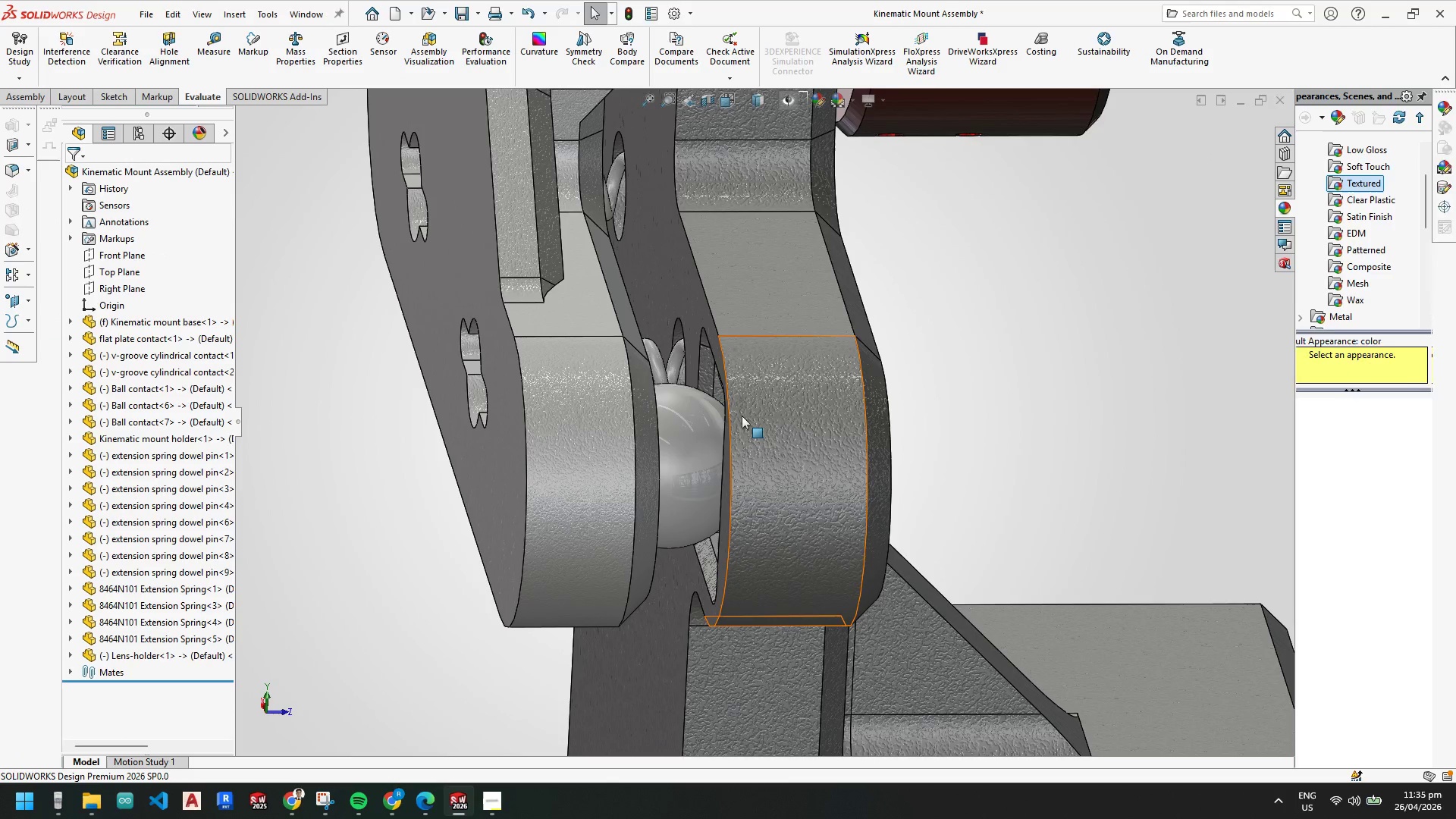 
left_click([819, 226])
 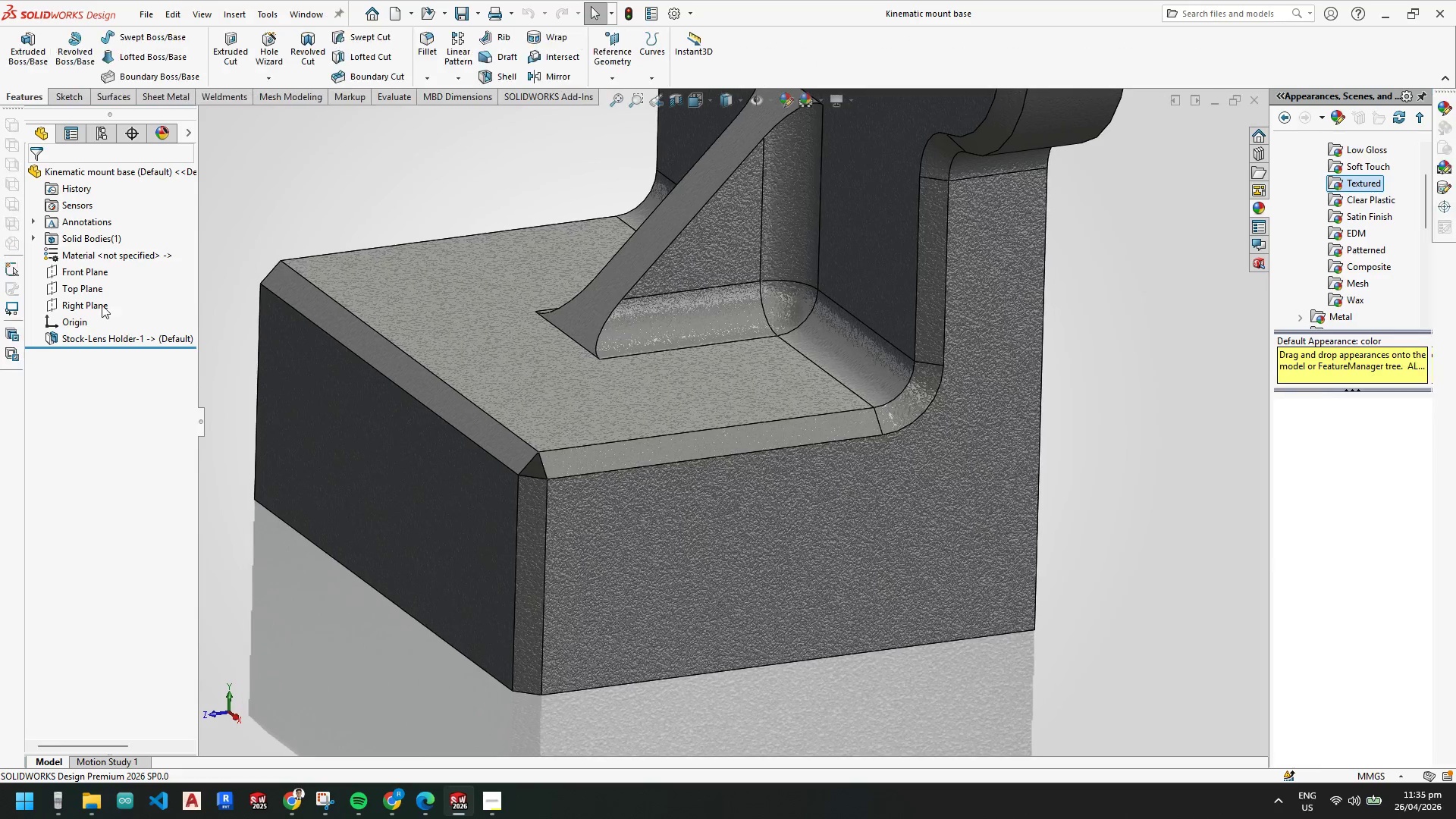 
right_click([757, 402])
 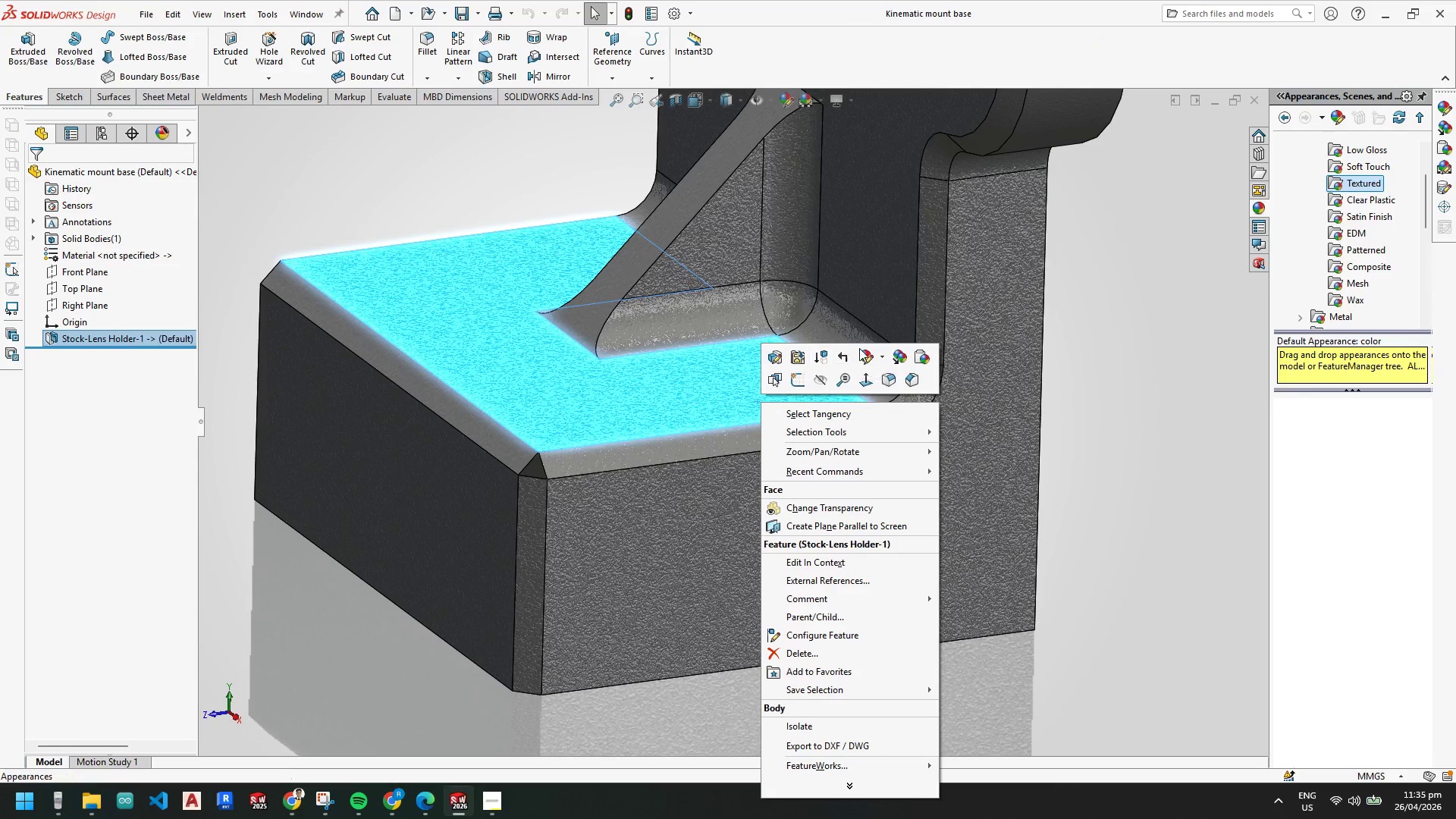 
left_click([868, 356])
 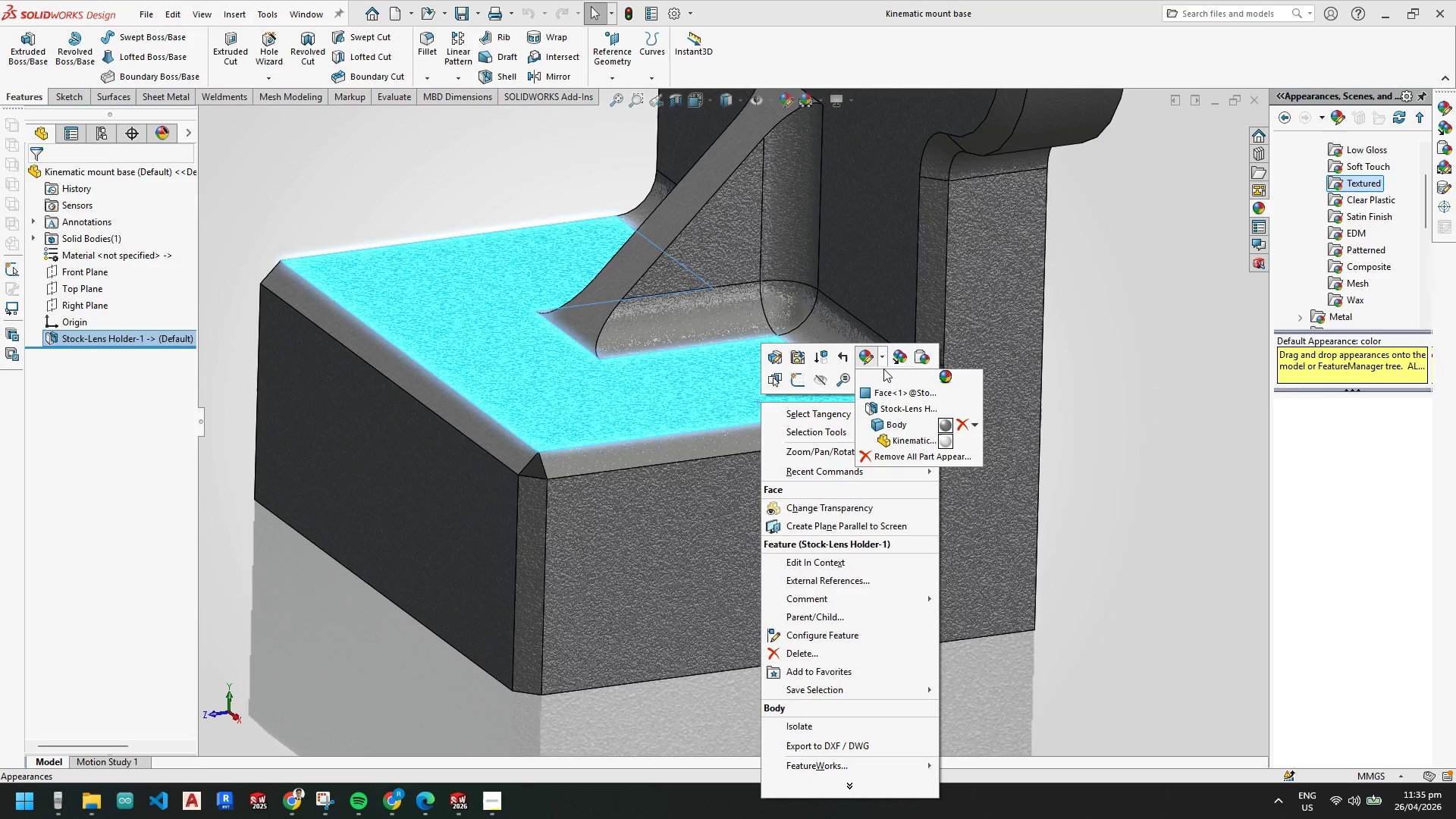 
left_click([904, 419])
 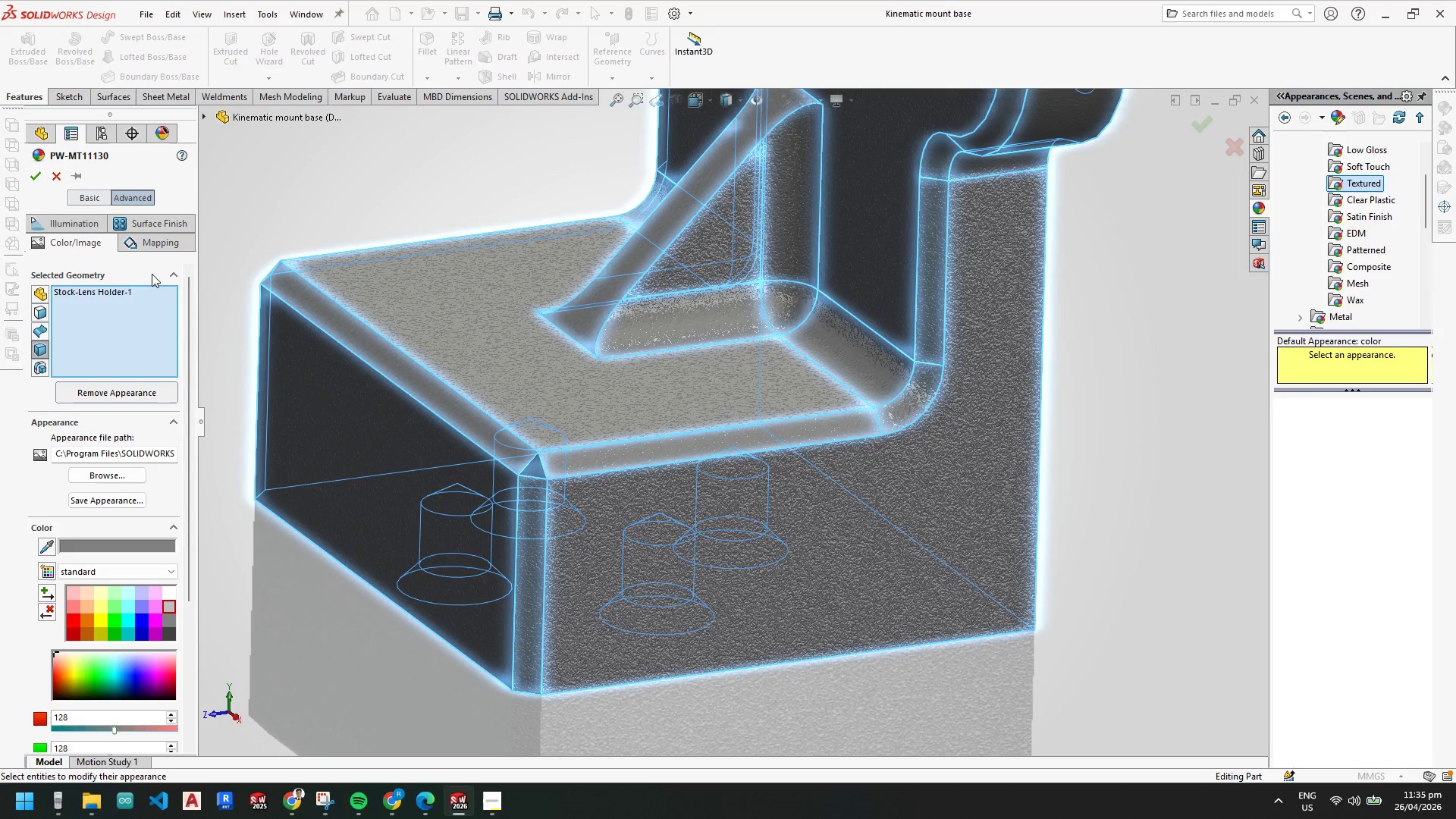 
left_click([152, 239])
 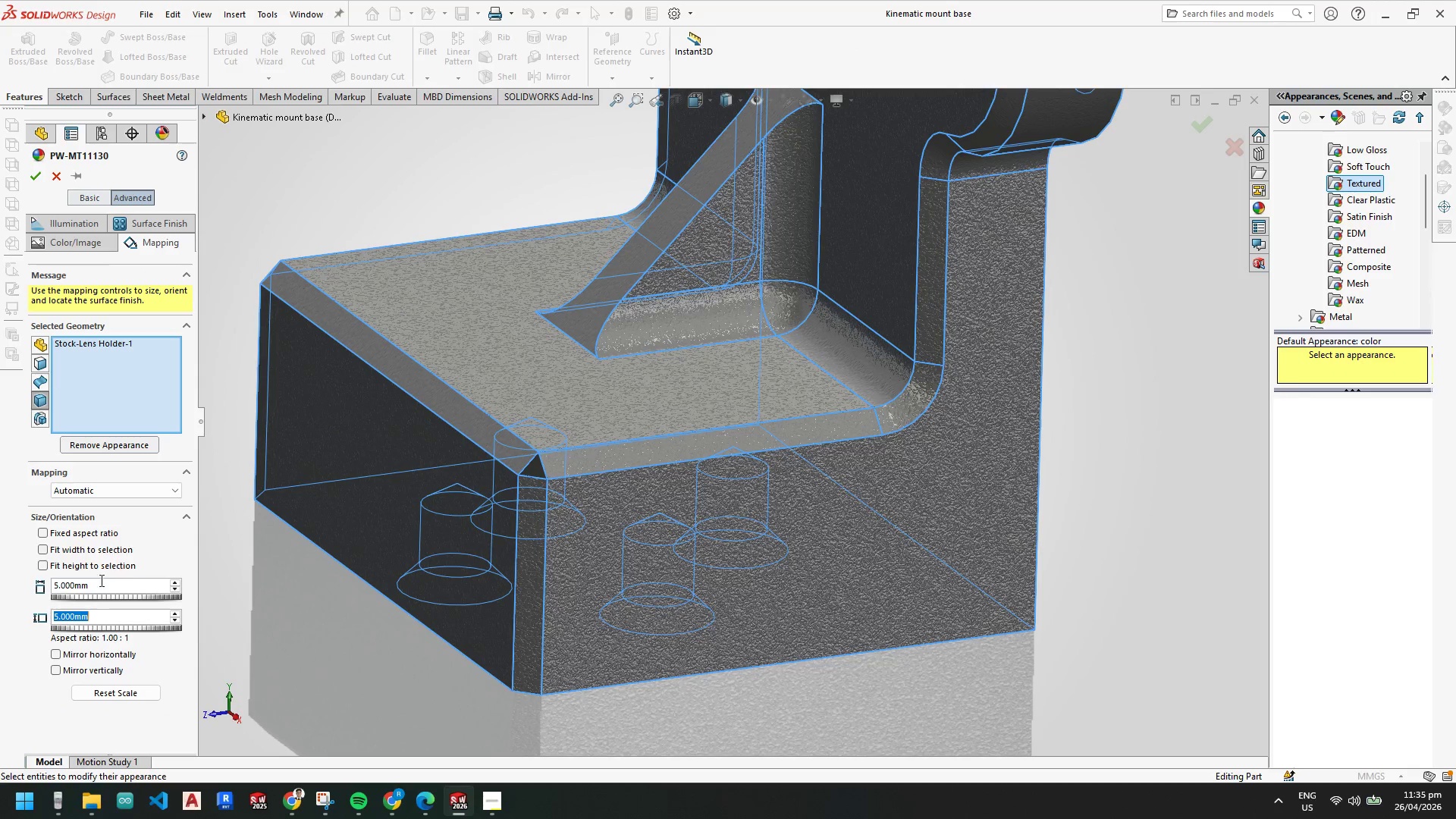 
left_click_drag(start_coordinate=[103, 585], to_coordinate=[27, 581])
 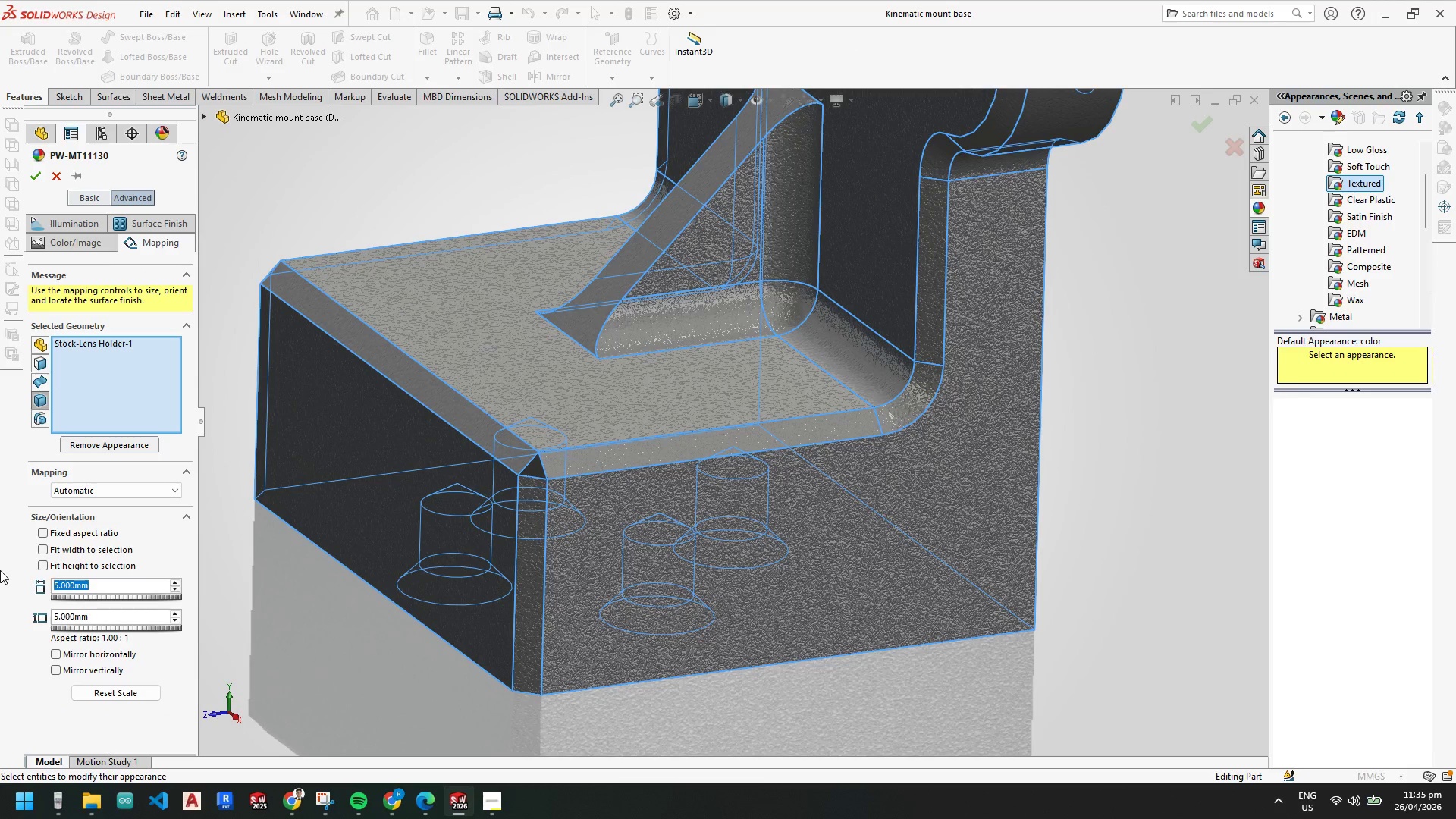 
key(Numpad2)
 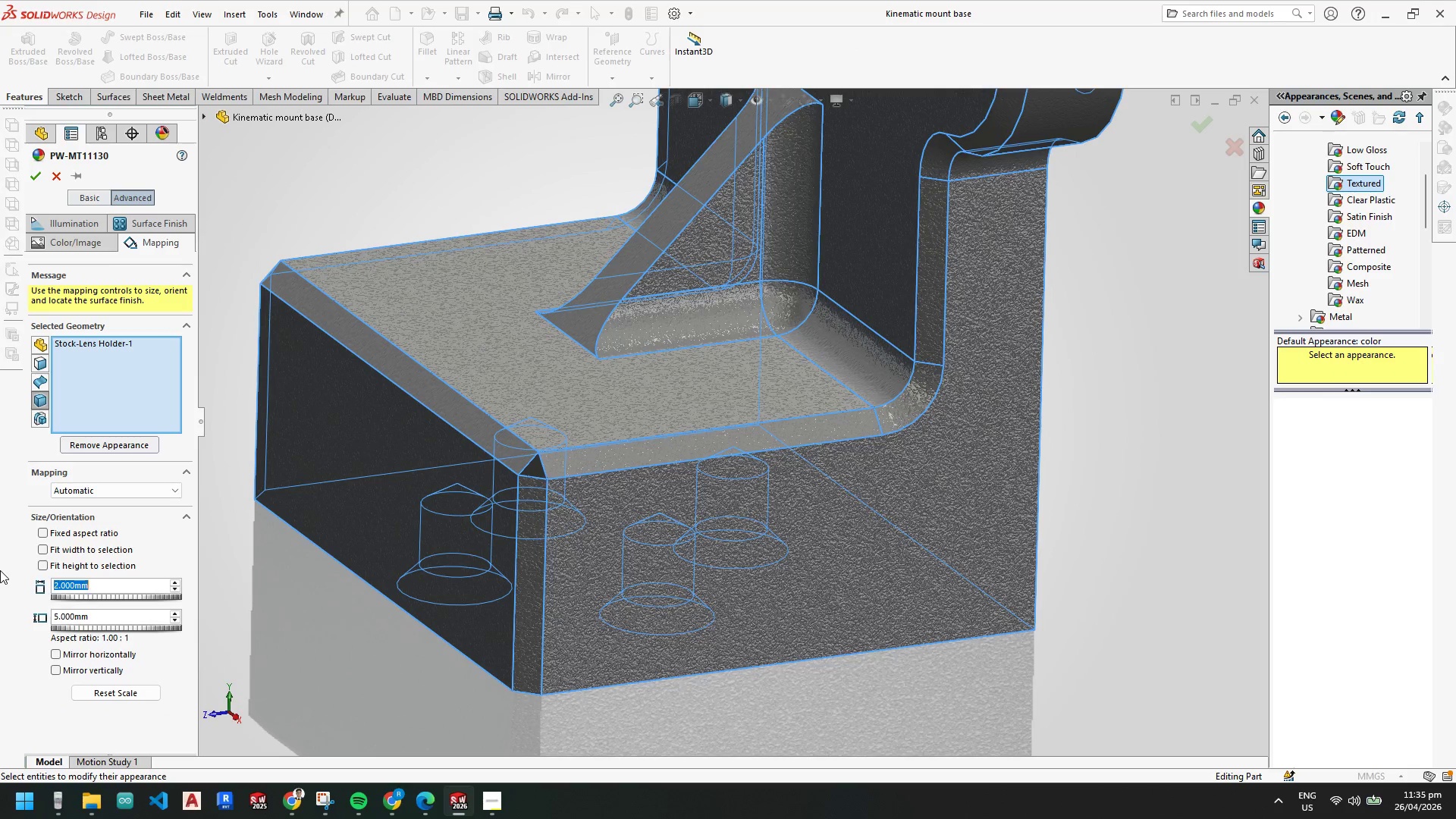 
key(NumpadEnter)
 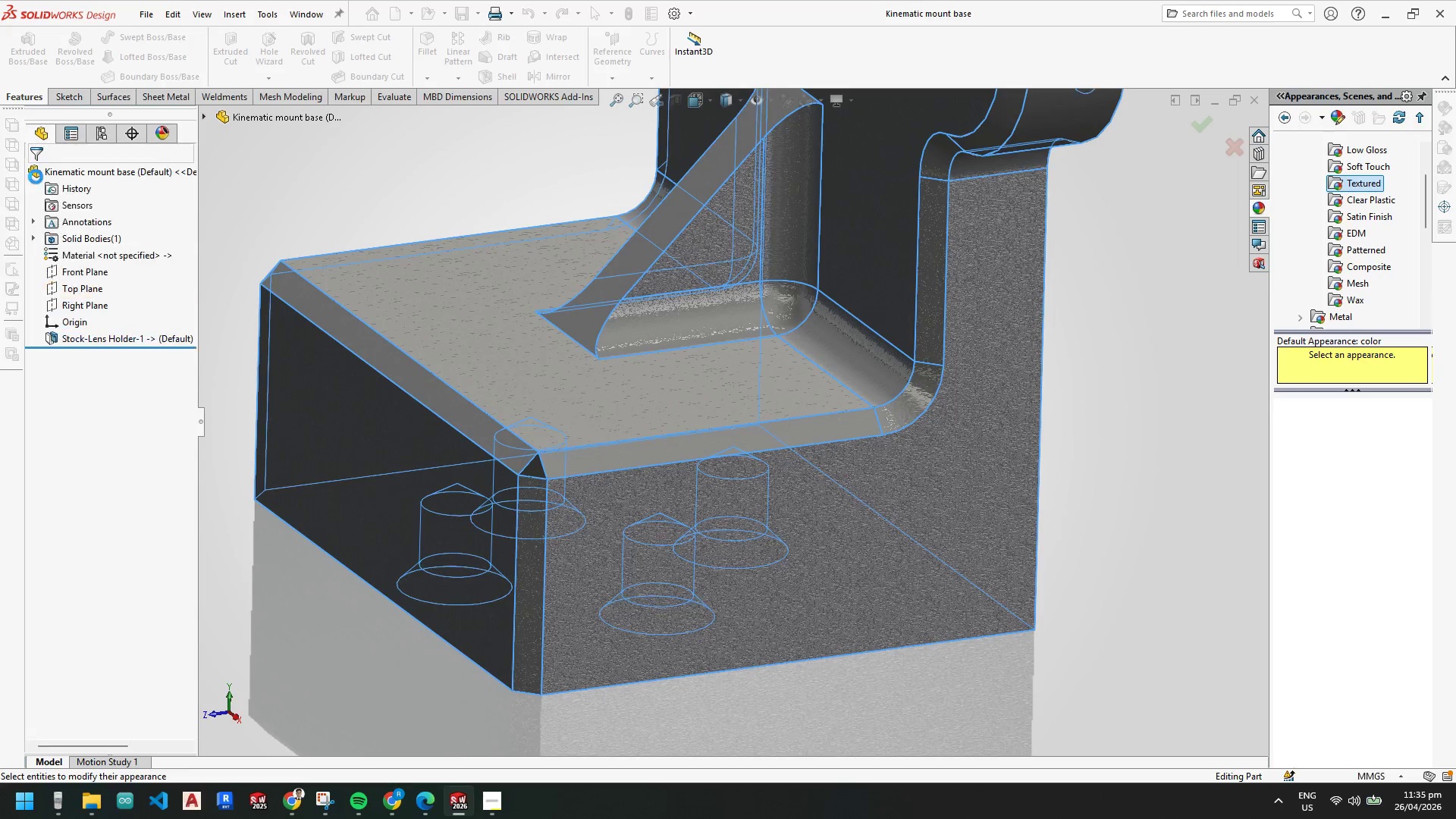 
mouse_move([55, 180])
 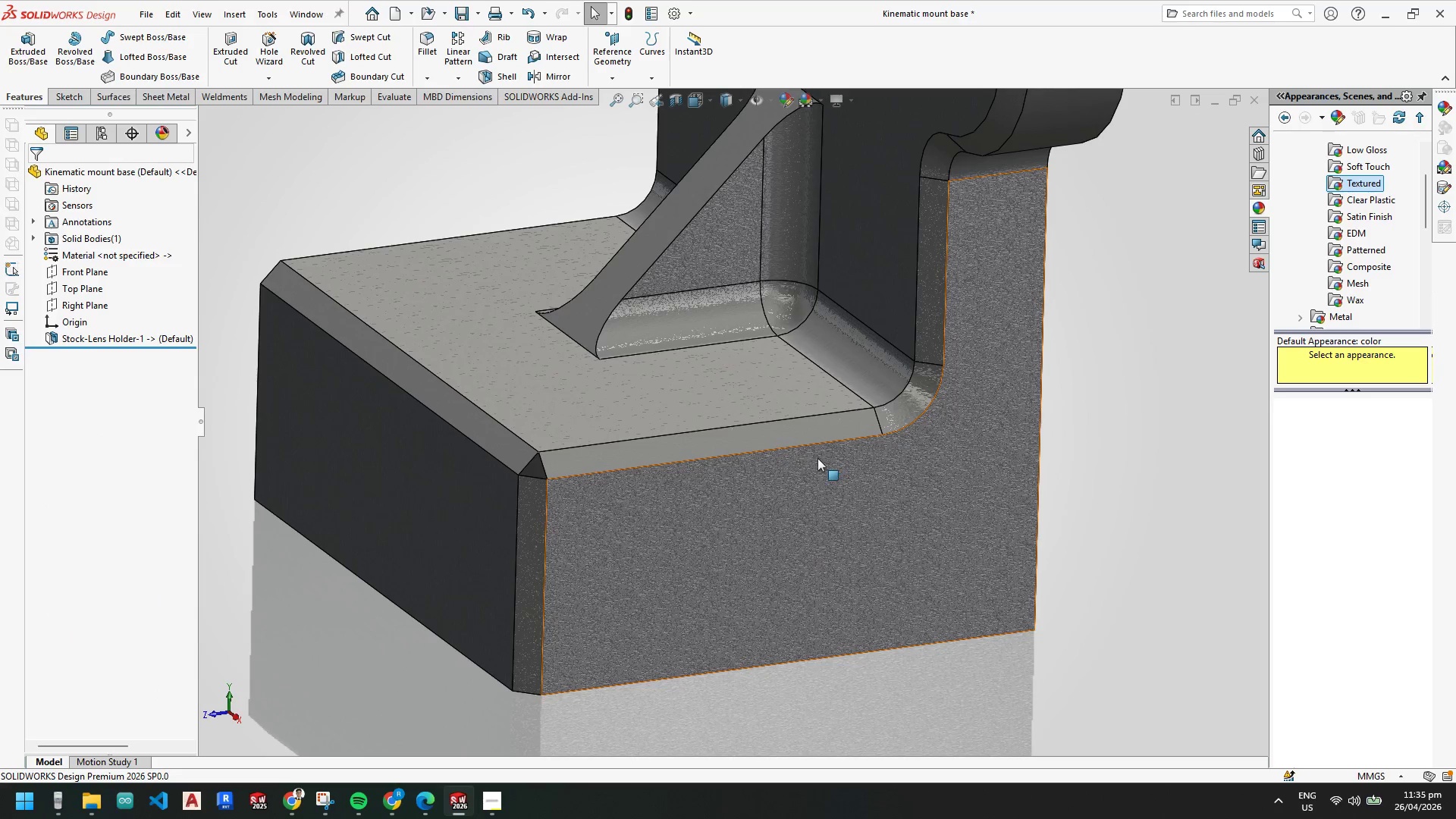 
key(Control+S)
 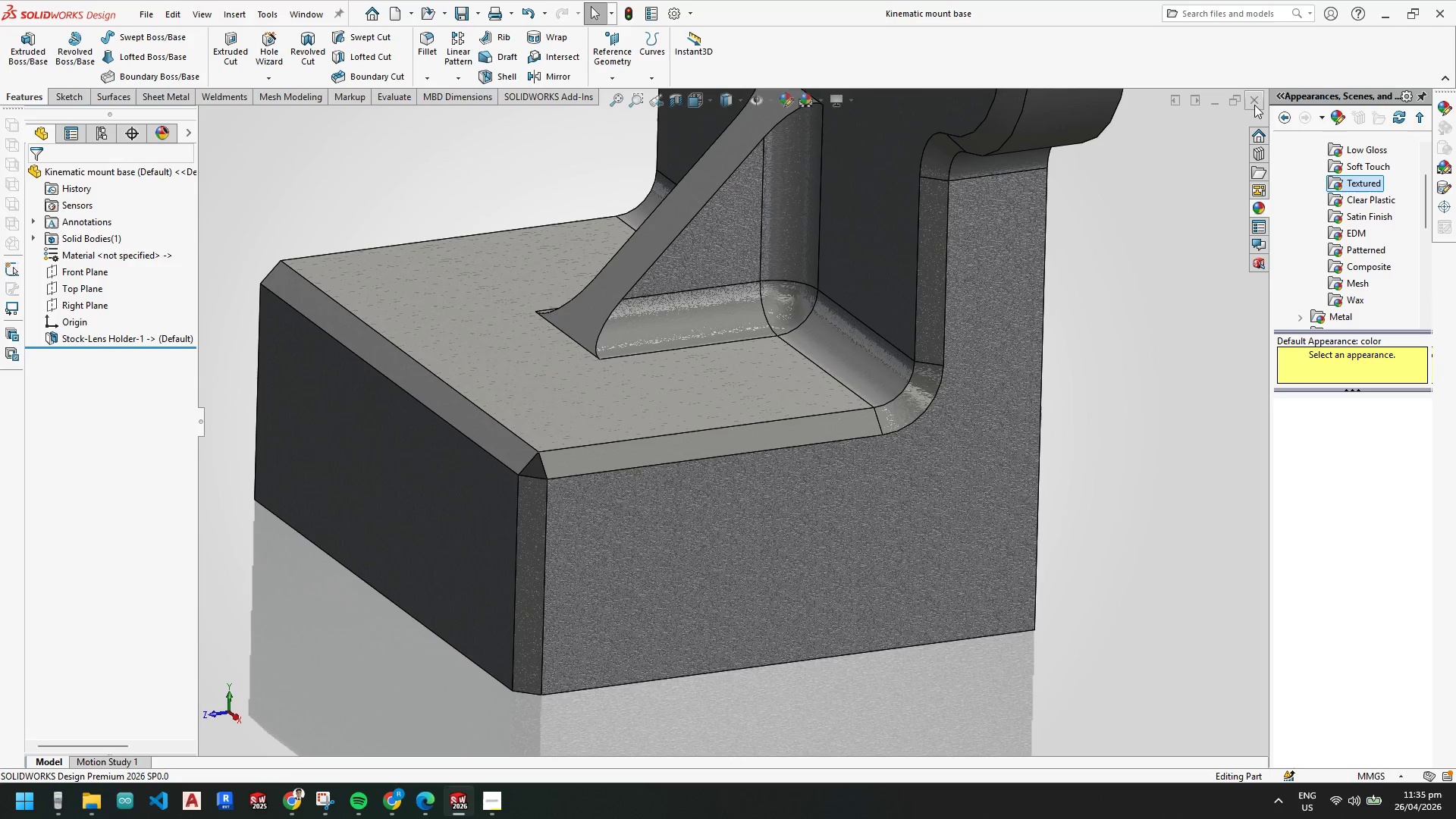 
left_click([1250, 103])
 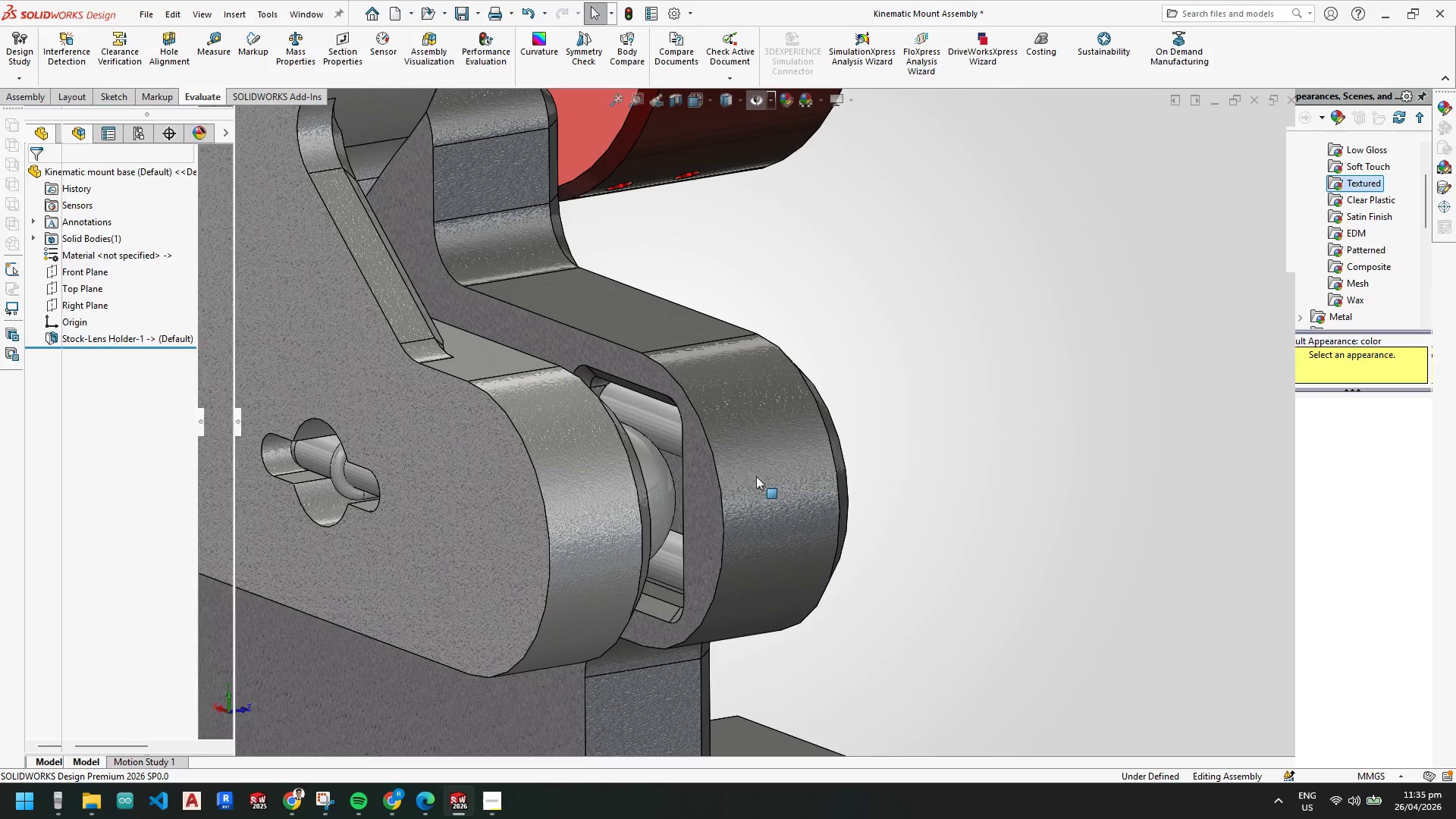 
scroll: coordinate [628, 458], scroll_direction: down, amount: 3.0
 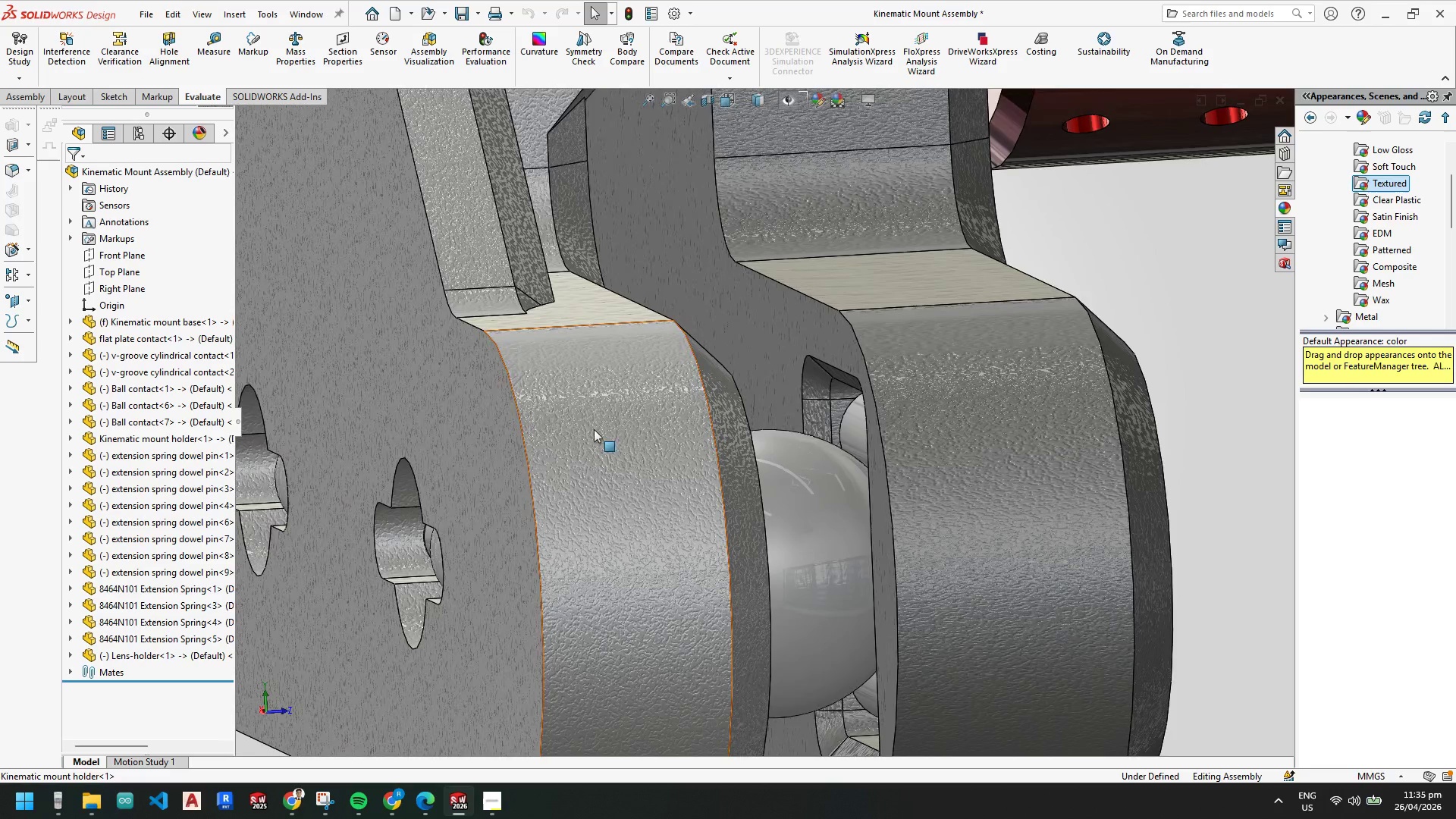 
scroll: coordinate [1012, 645], scroll_direction: up, amount: 12.0
 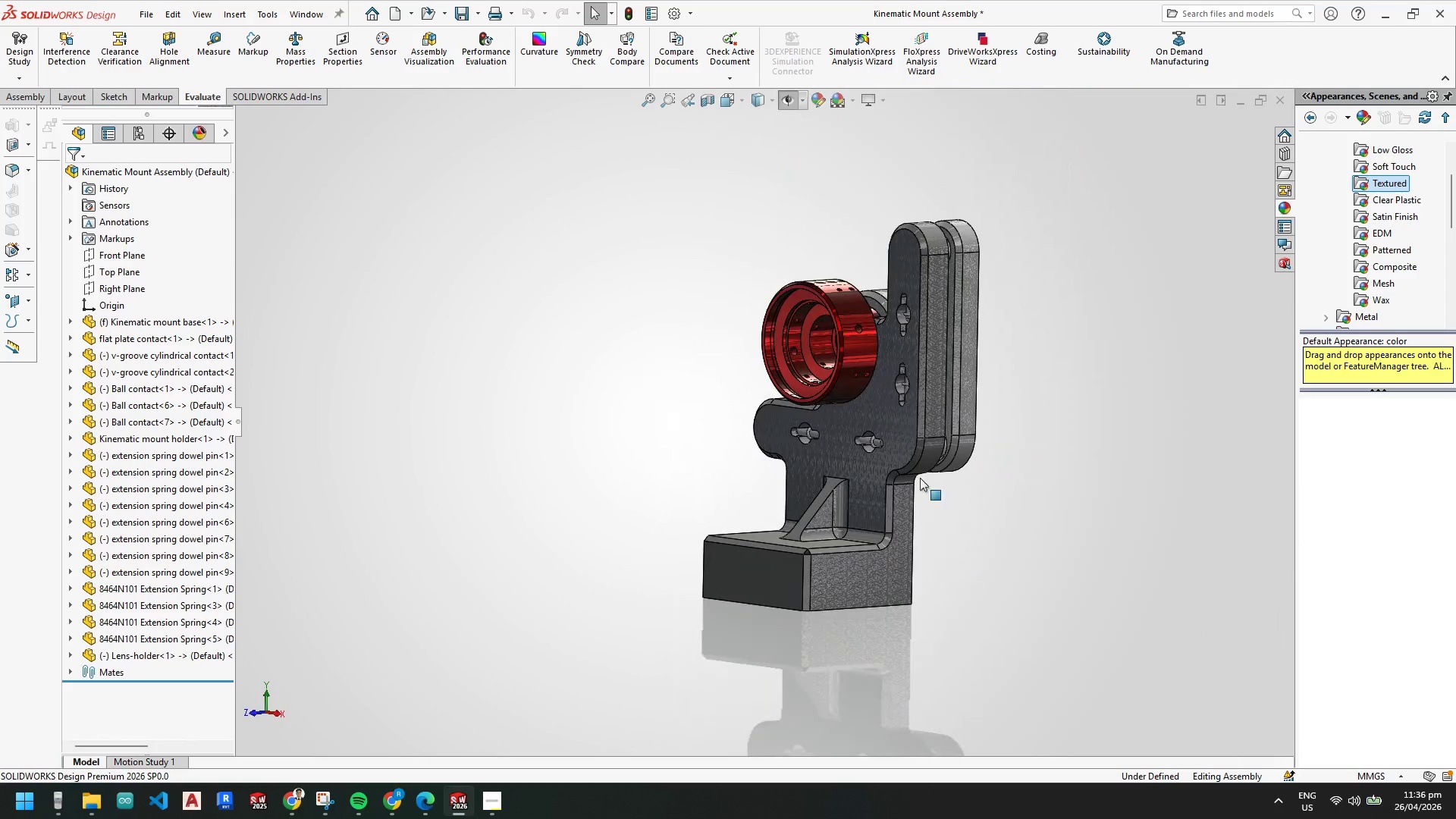 
scroll: coordinate [825, 402], scroll_direction: down, amount: 12.0
 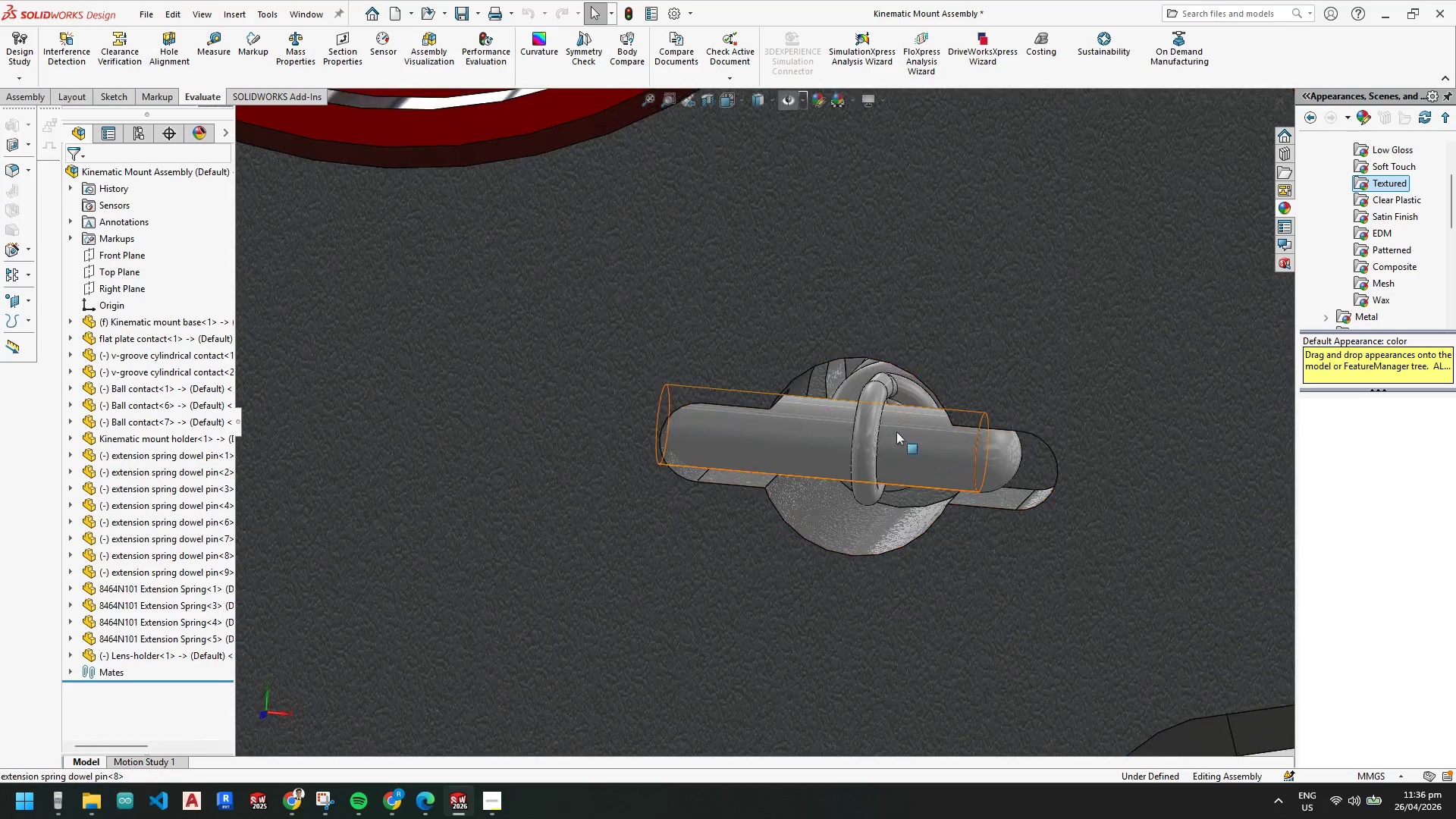 
right_click([933, 445])
 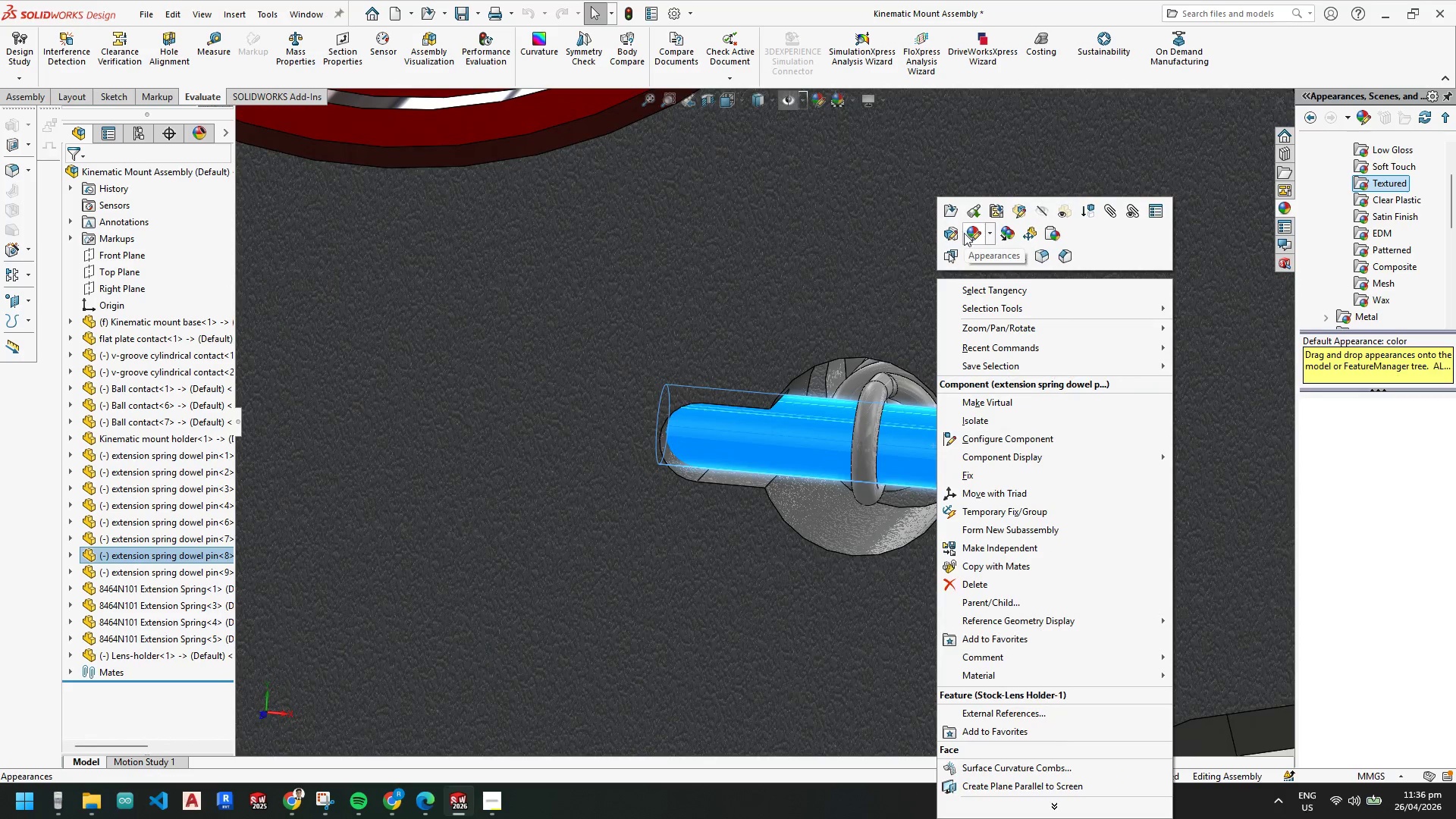 
left_click([947, 217])
 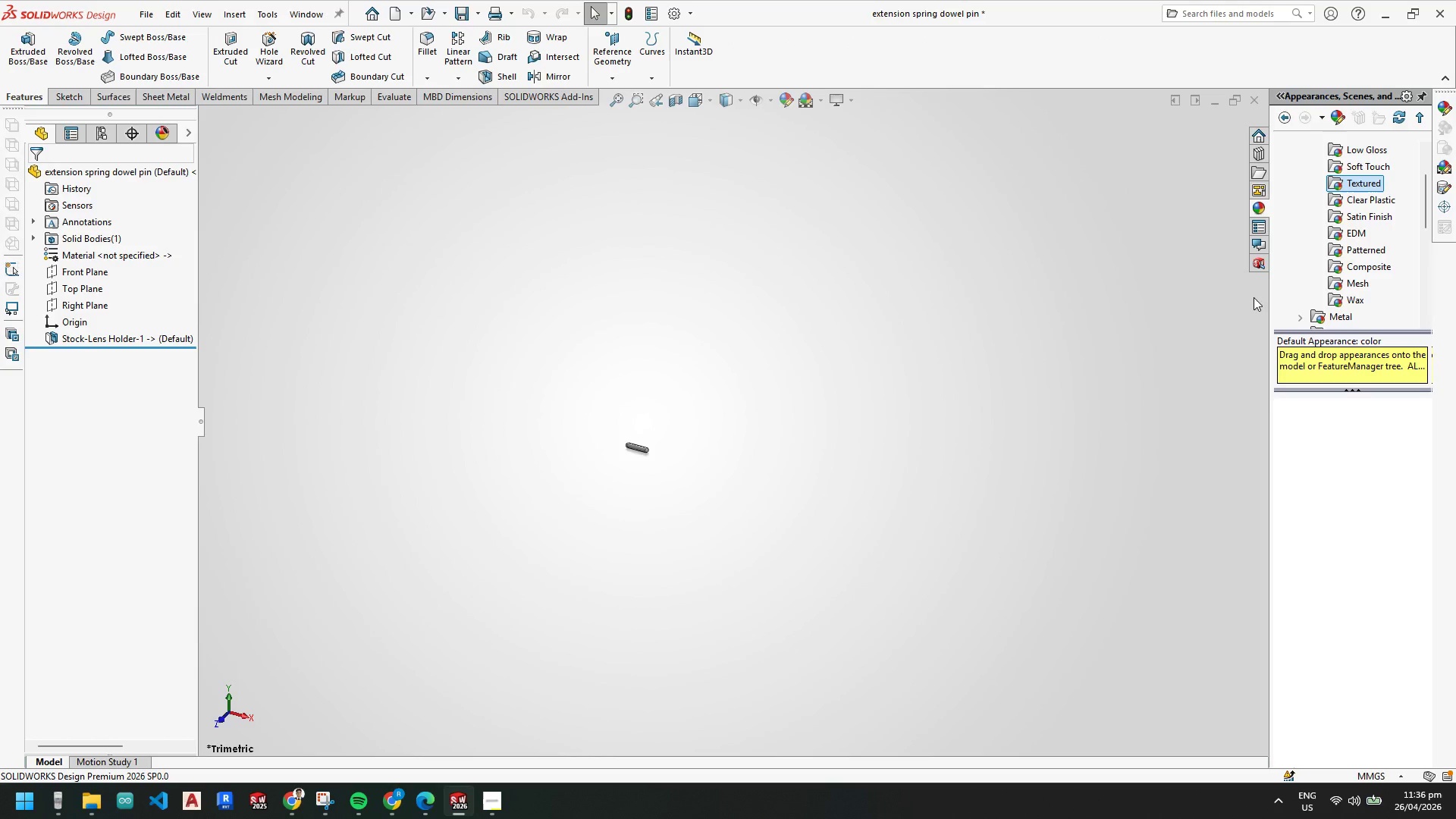 
scroll: coordinate [806, 457], scroll_direction: down, amount: 19.0
 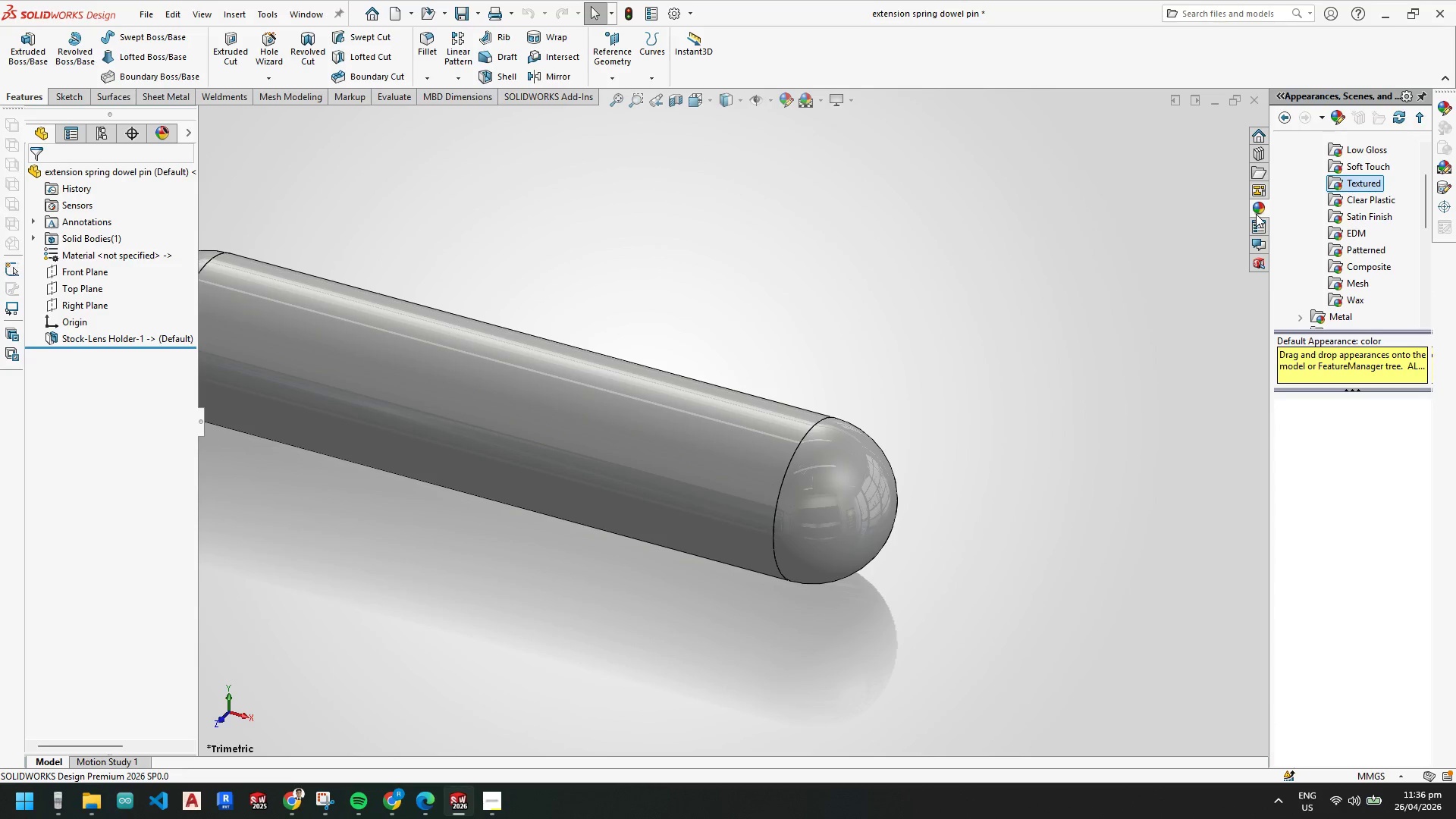 
scroll: coordinate [1354, 218], scroll_direction: up, amount: 4.0
 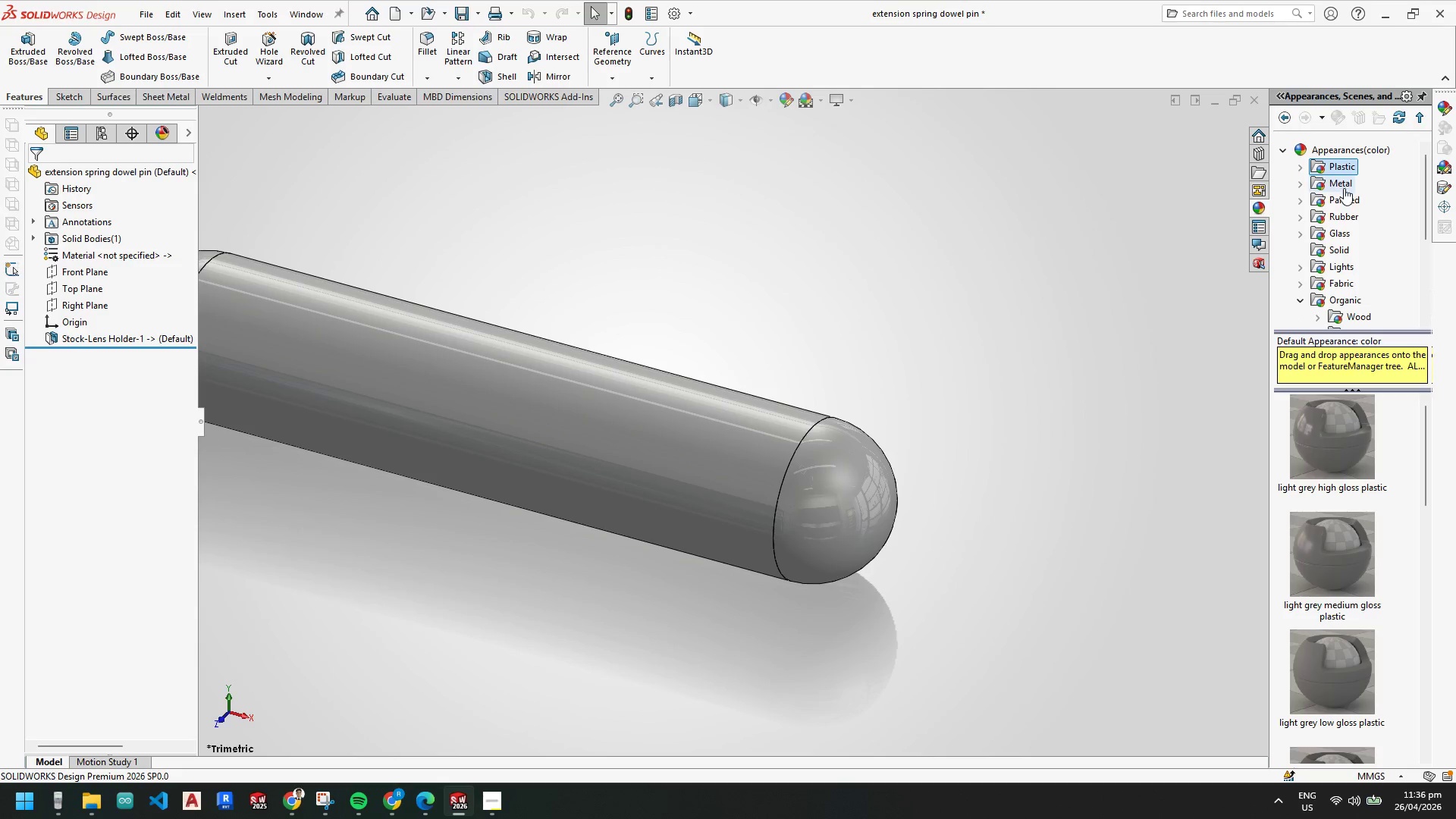 
left_click([1332, 185])
 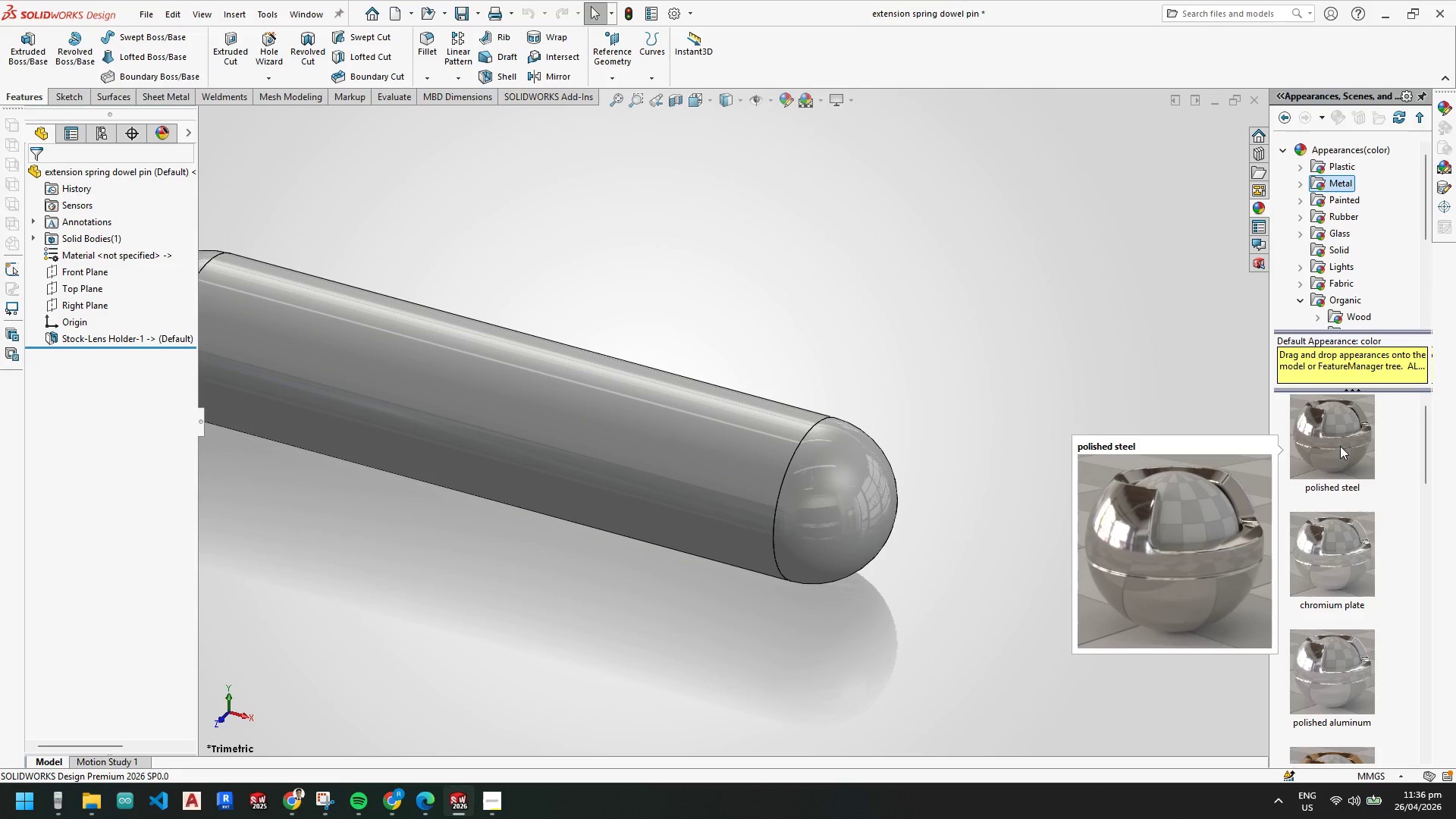 
left_click_drag(start_coordinate=[1340, 446], to_coordinate=[745, 444])
 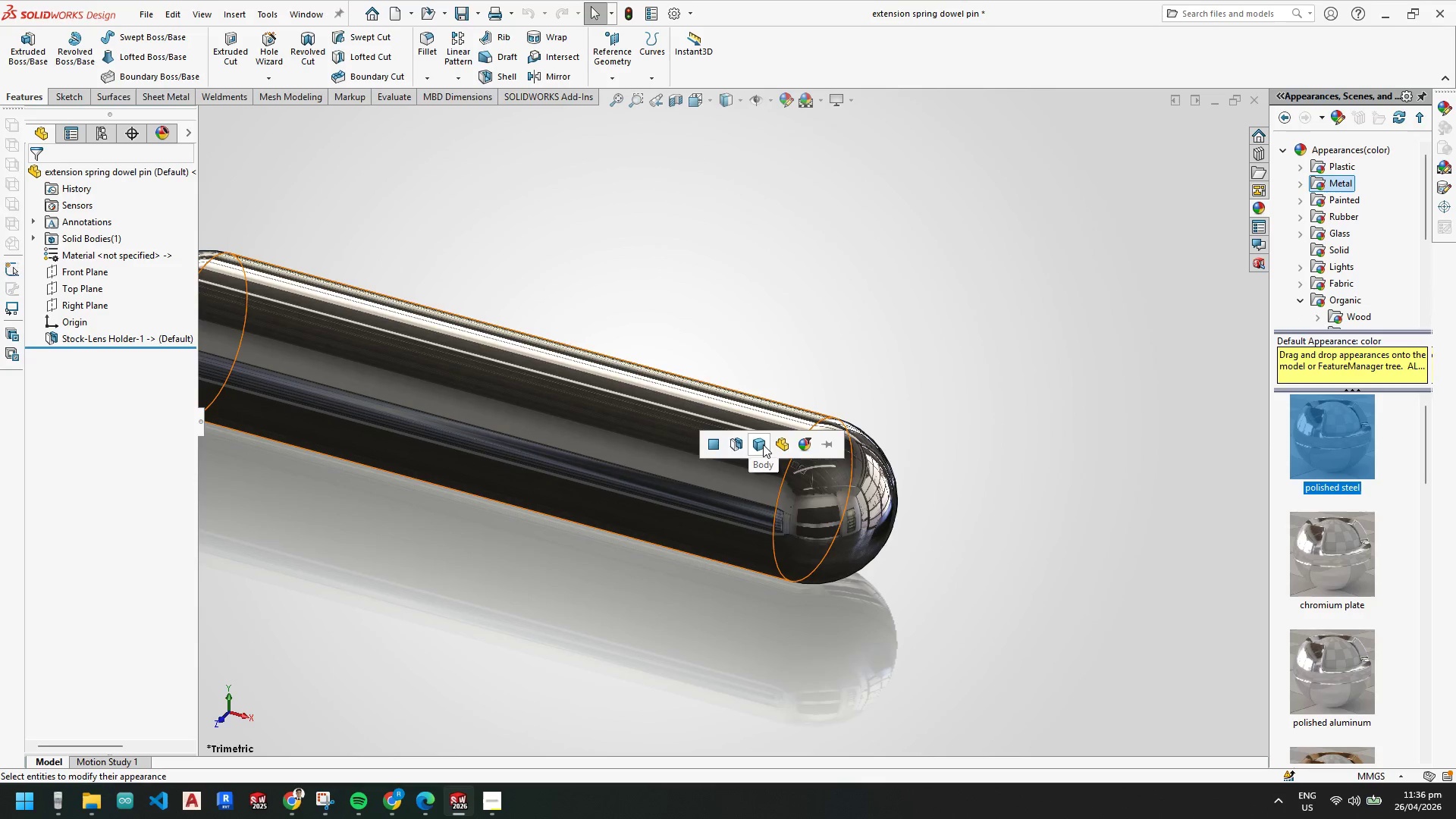 
left_click([761, 444])
 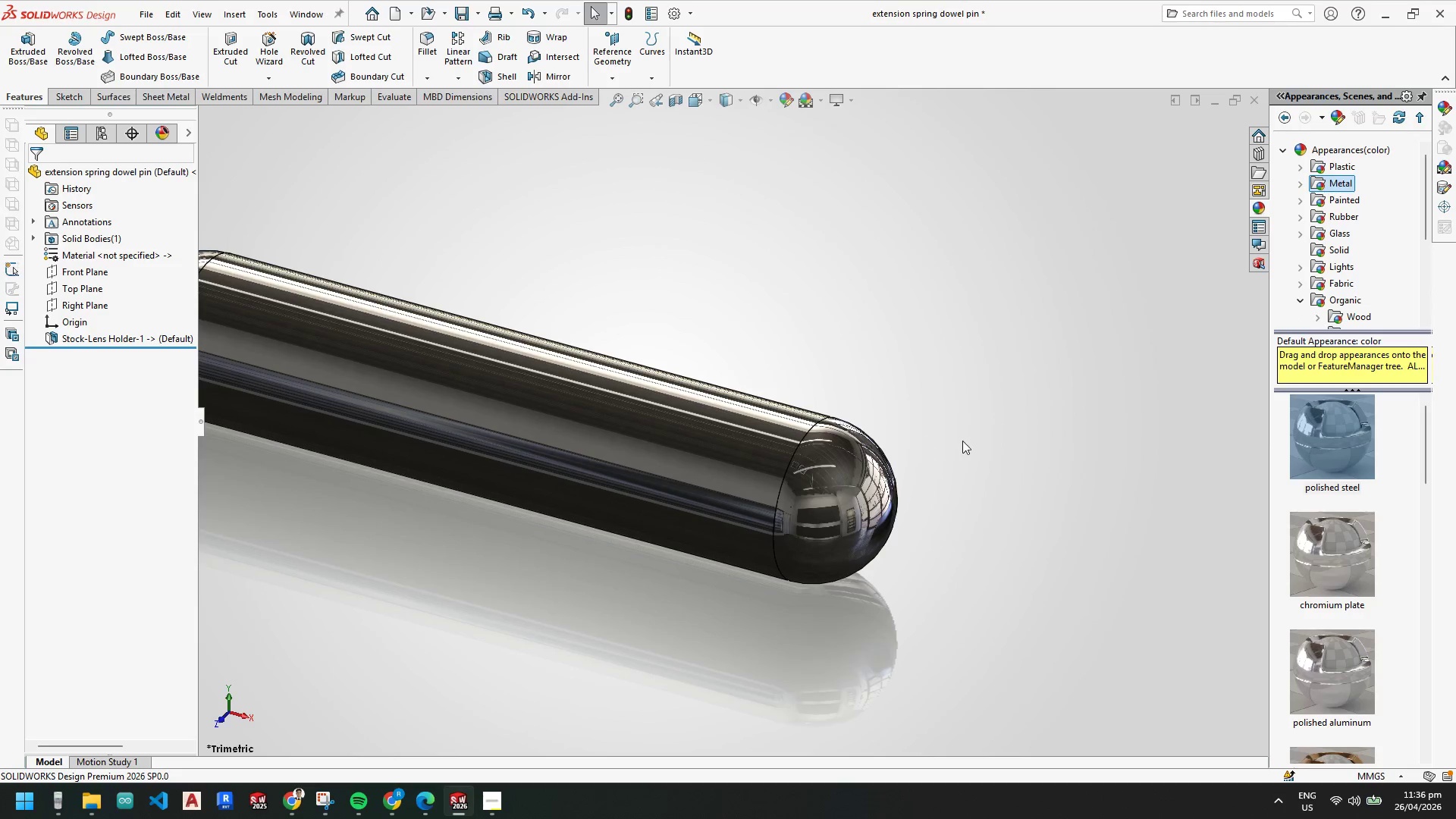 
key(Control+S)
 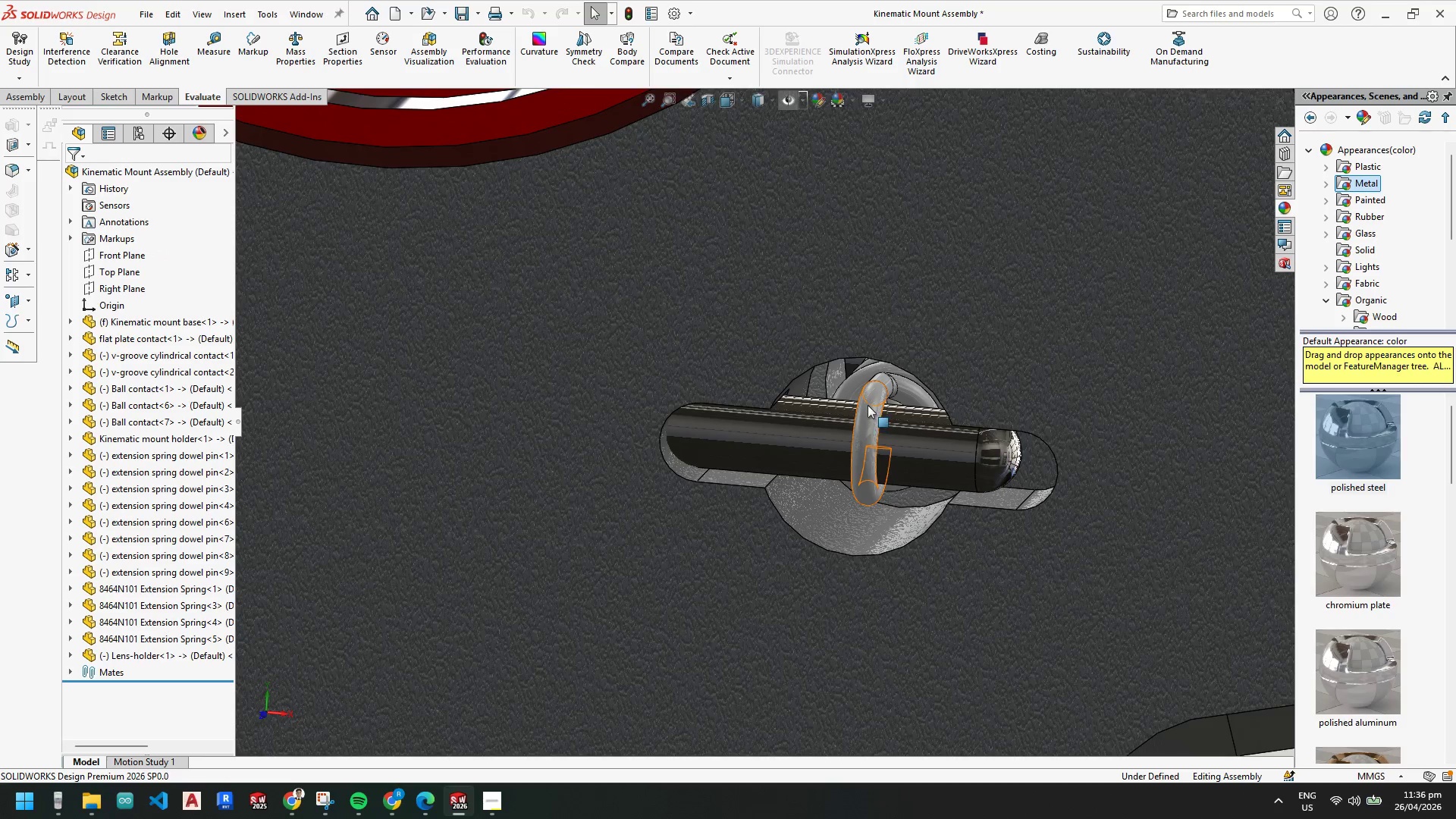 
scroll: coordinate [916, 482], scroll_direction: up, amount: 14.0
 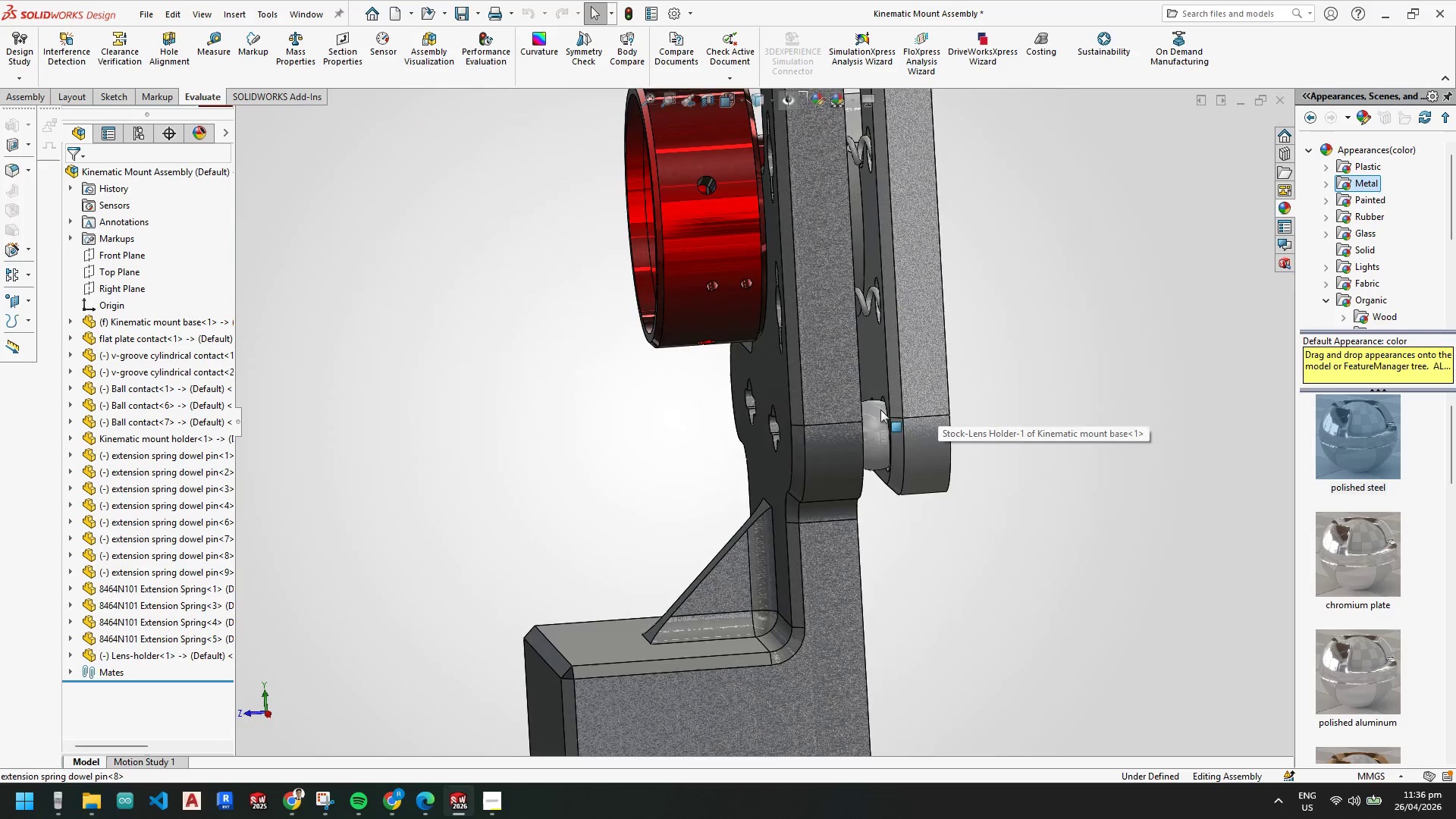 
right_click([827, 410])
 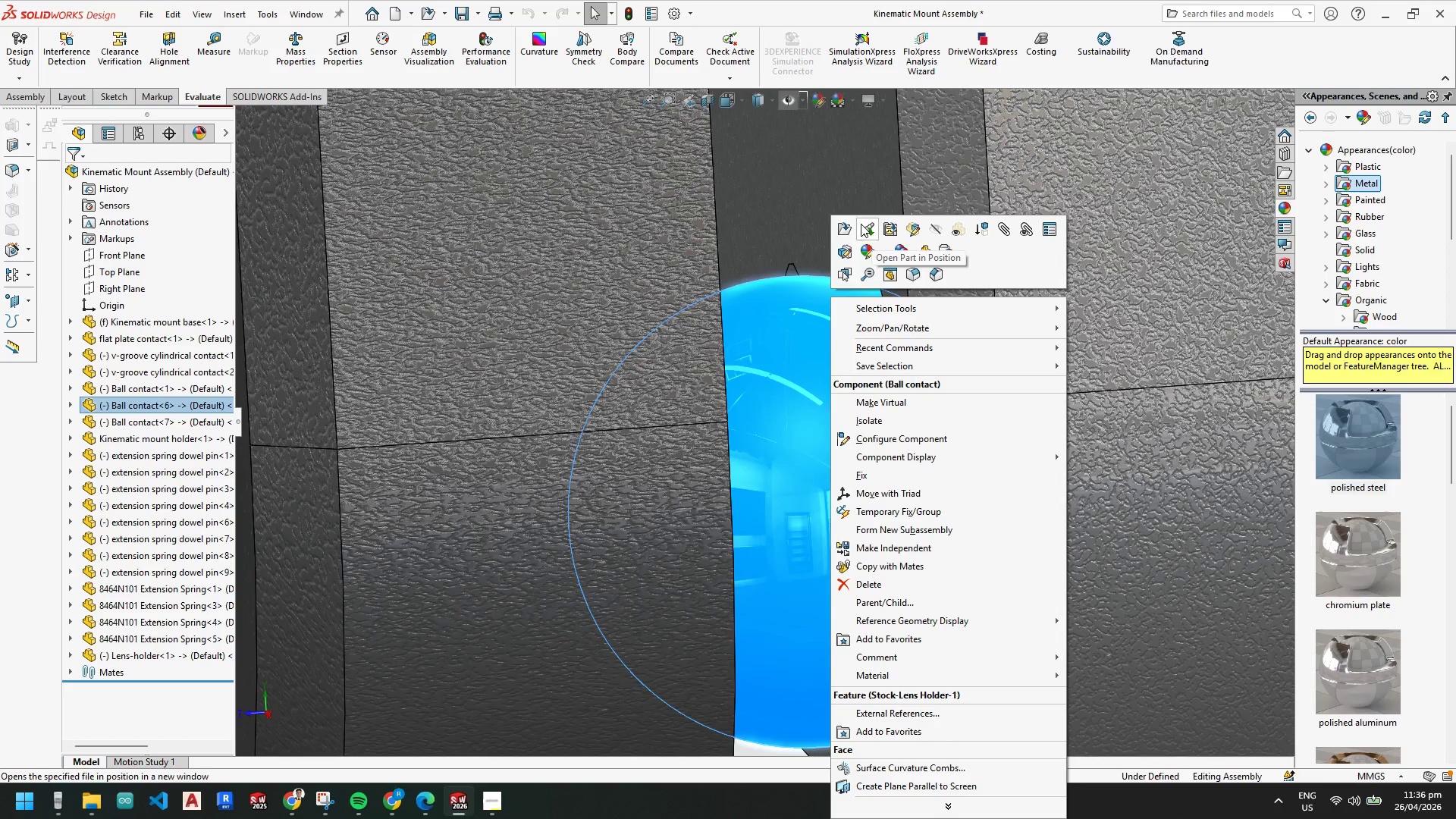 
left_click([848, 229])
 